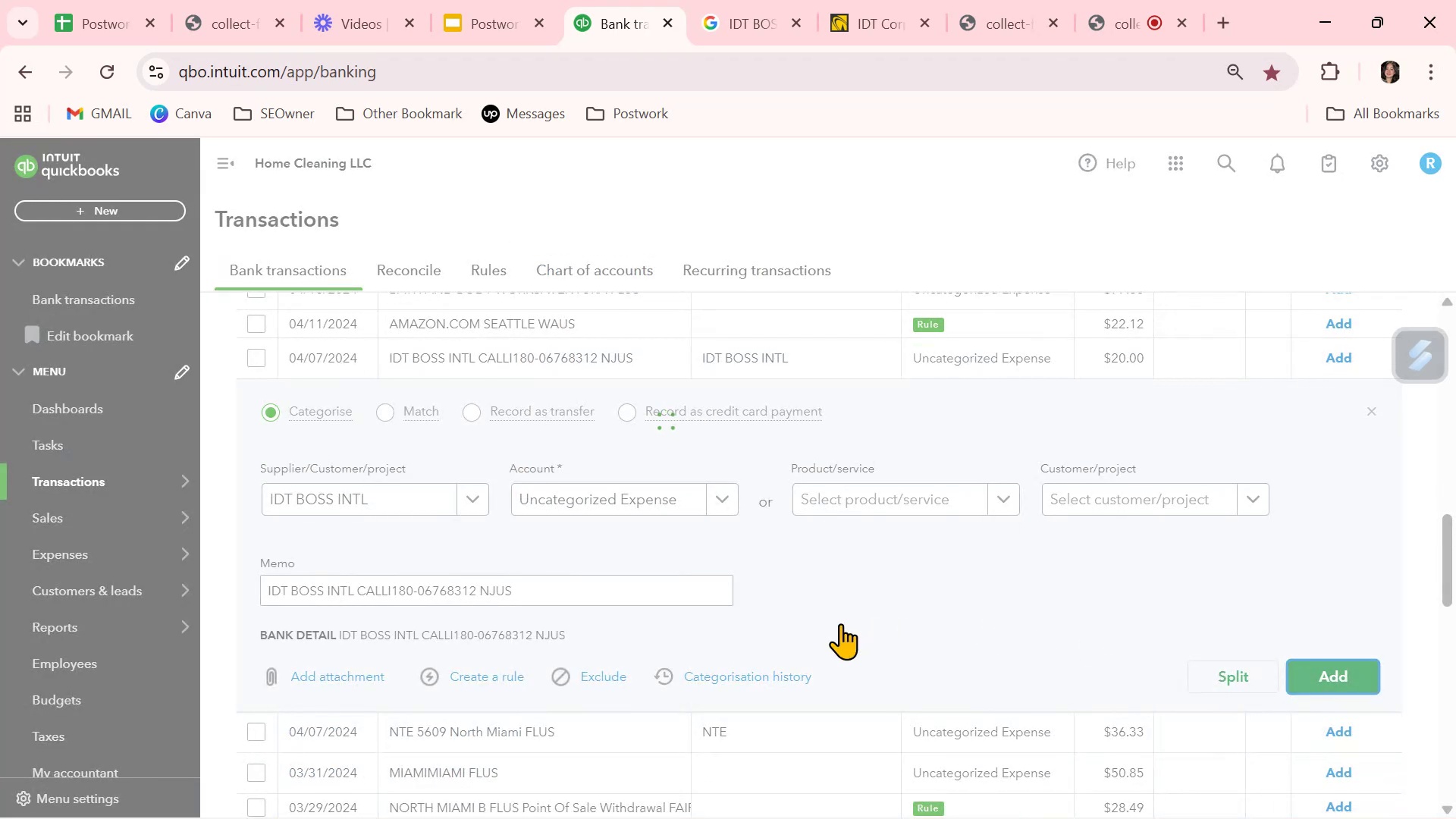 
left_click([1345, 671])
 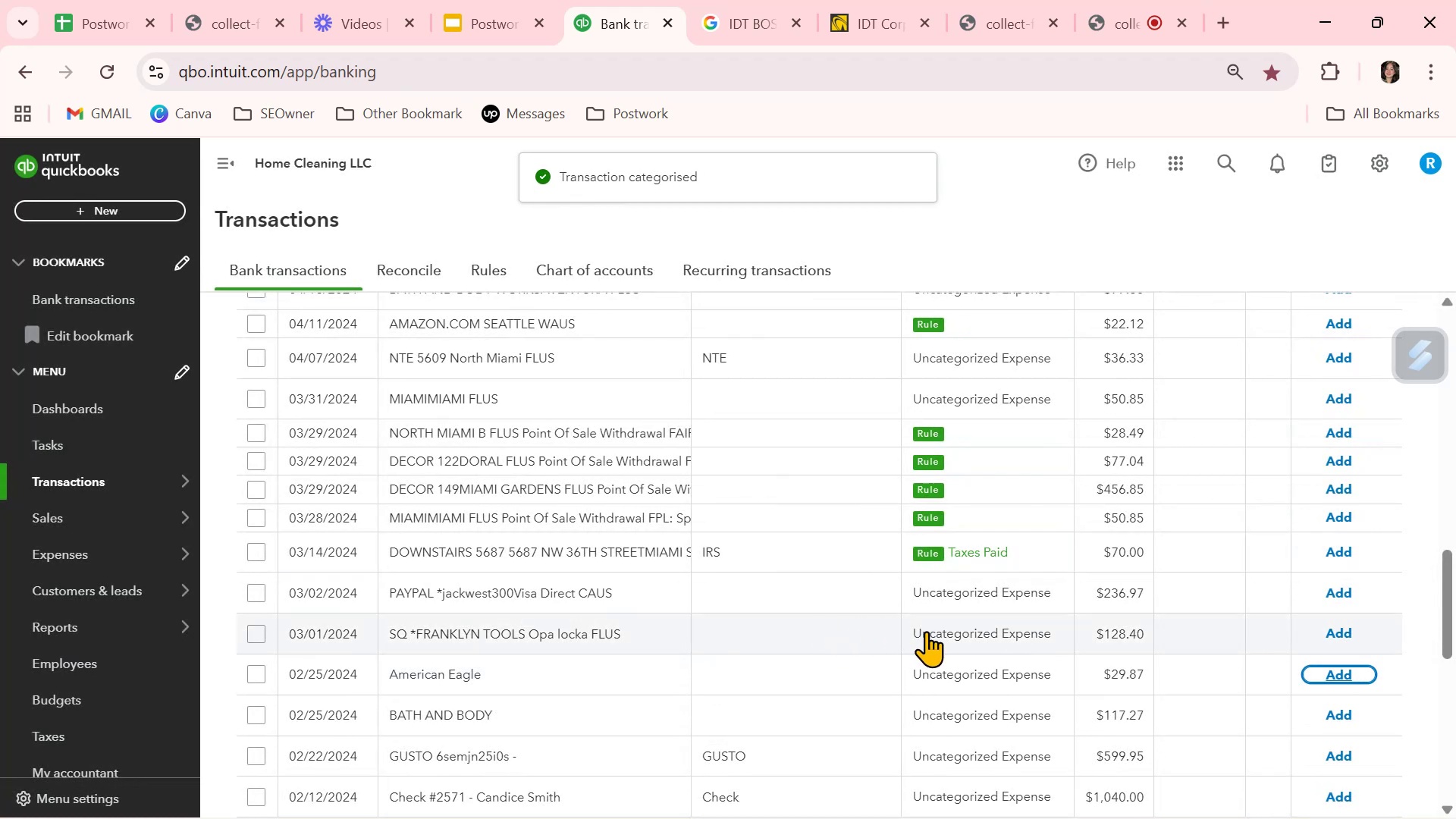 
left_click([850, 629])
 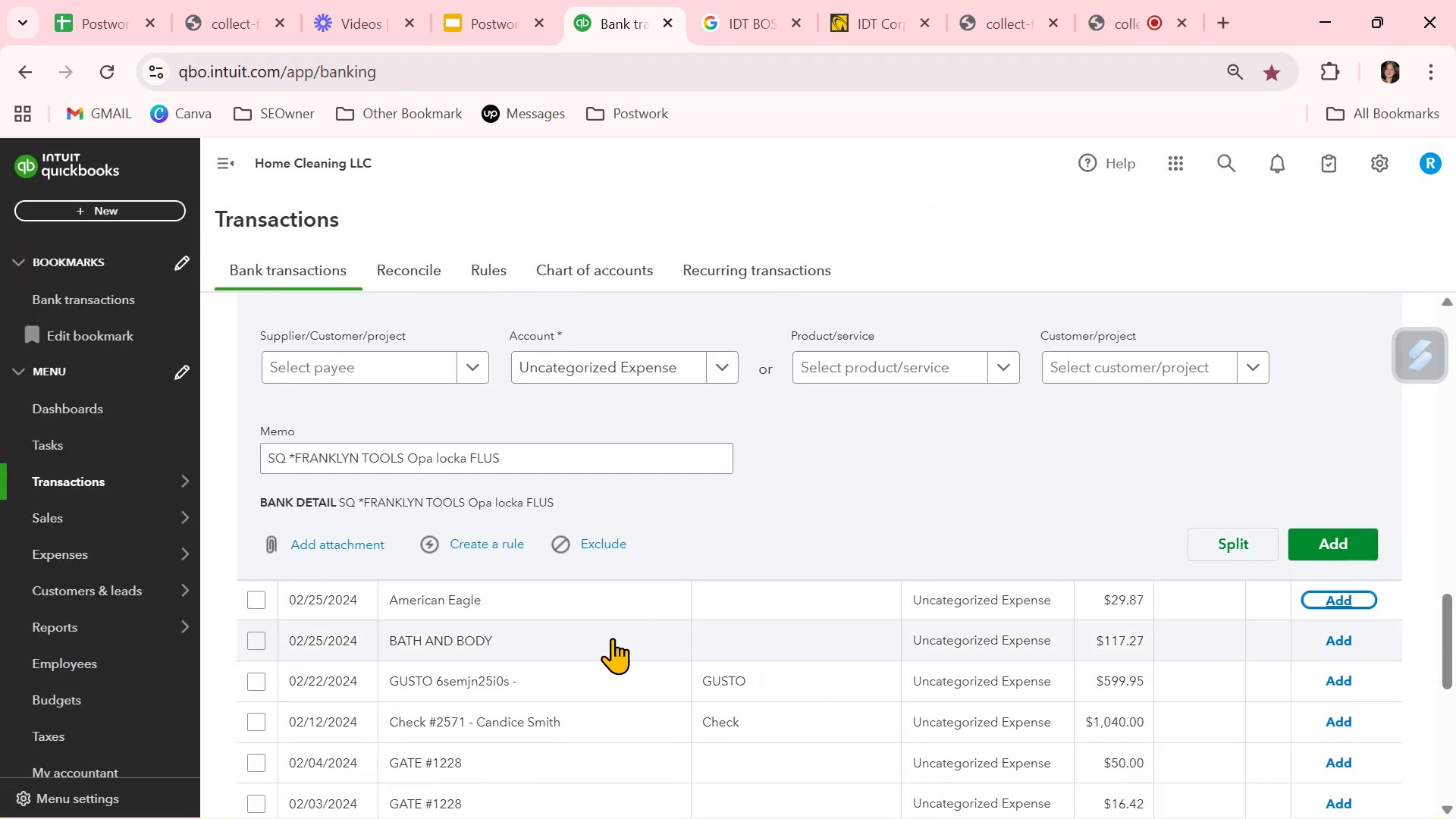 
scroll: coordinate [623, 638], scroll_direction: up, amount: 1.0
 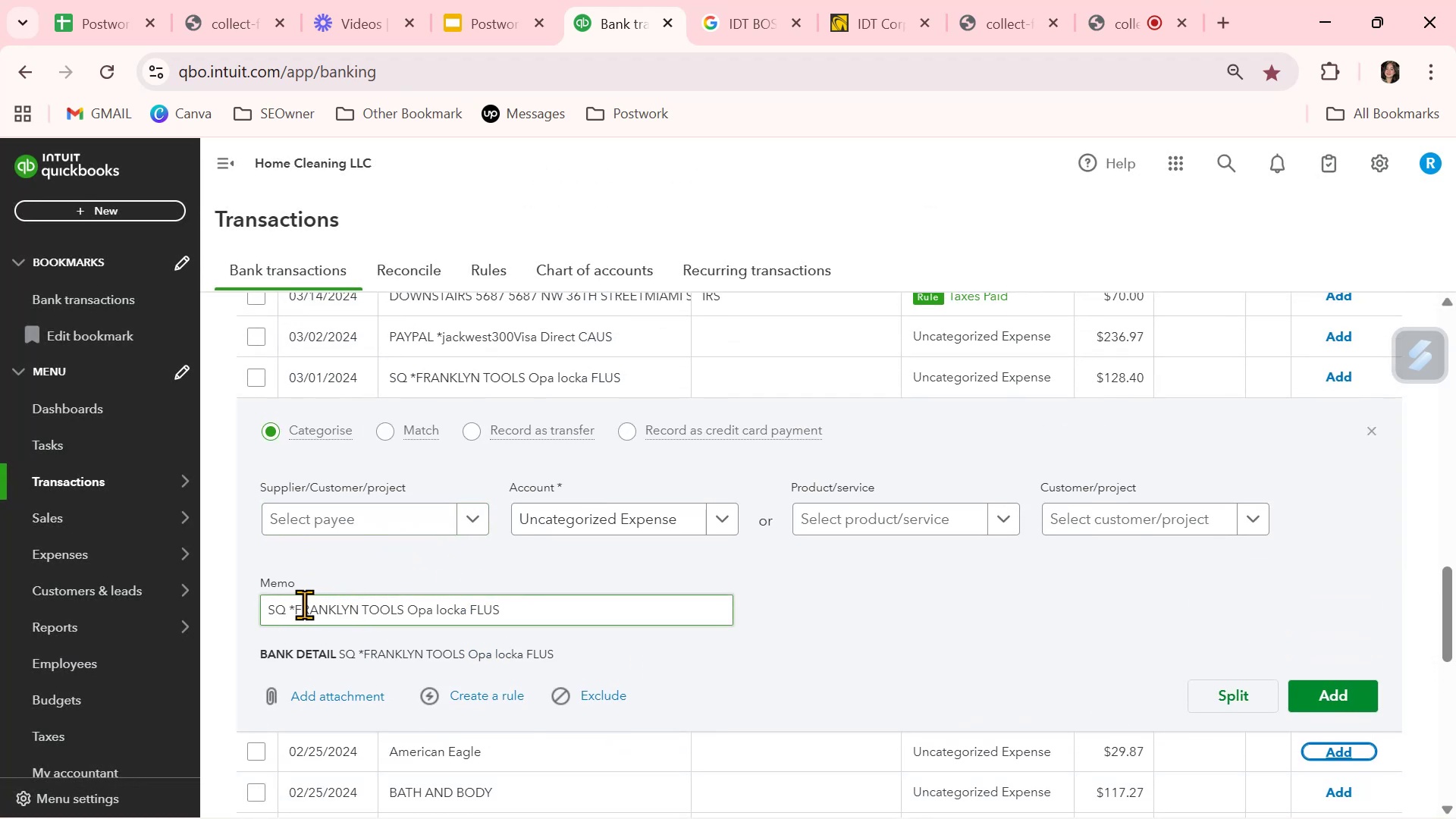 
left_click_drag(start_coordinate=[295, 604], to_coordinate=[403, 607])
 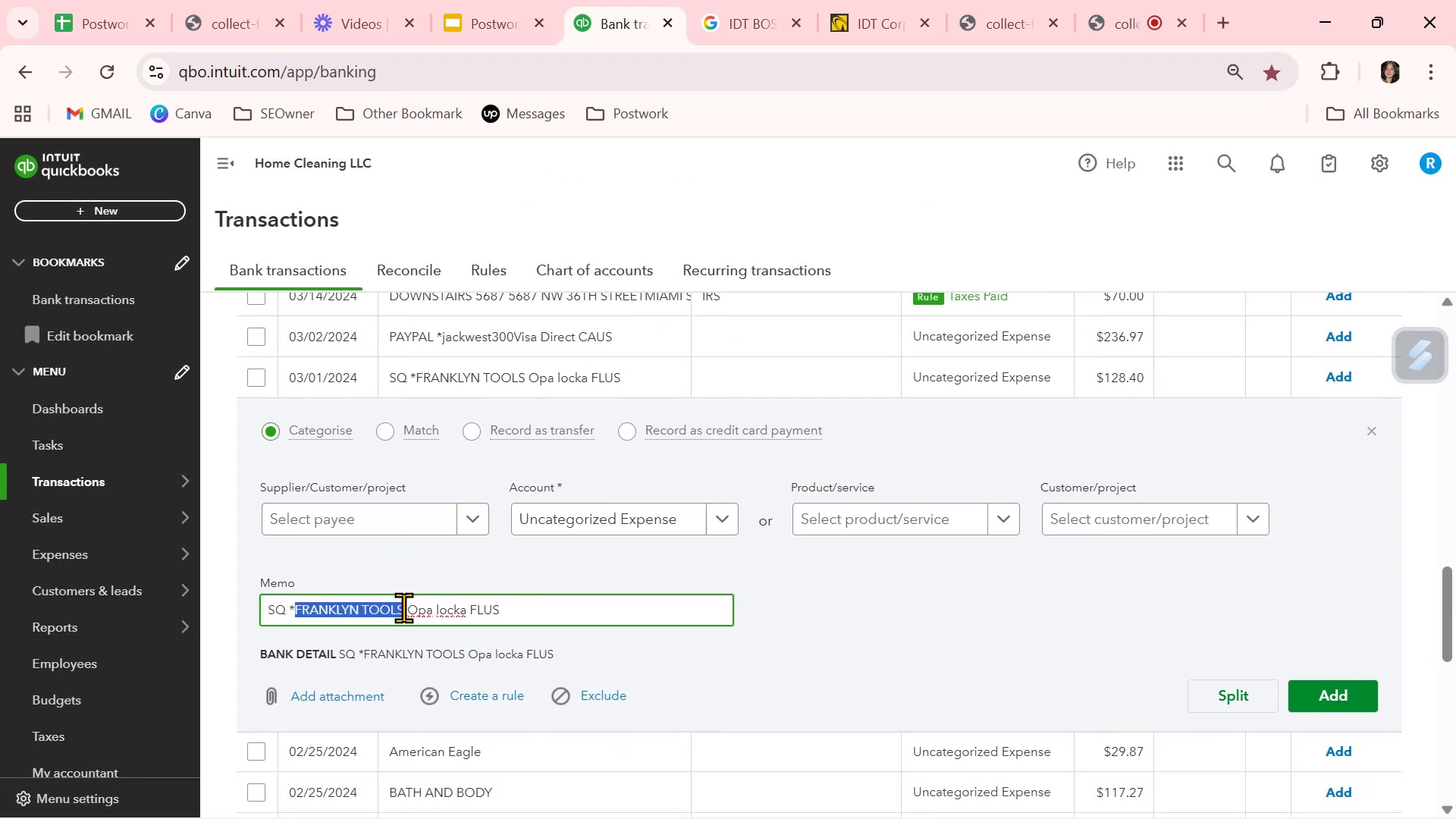 
key(Control+ControlLeft)
 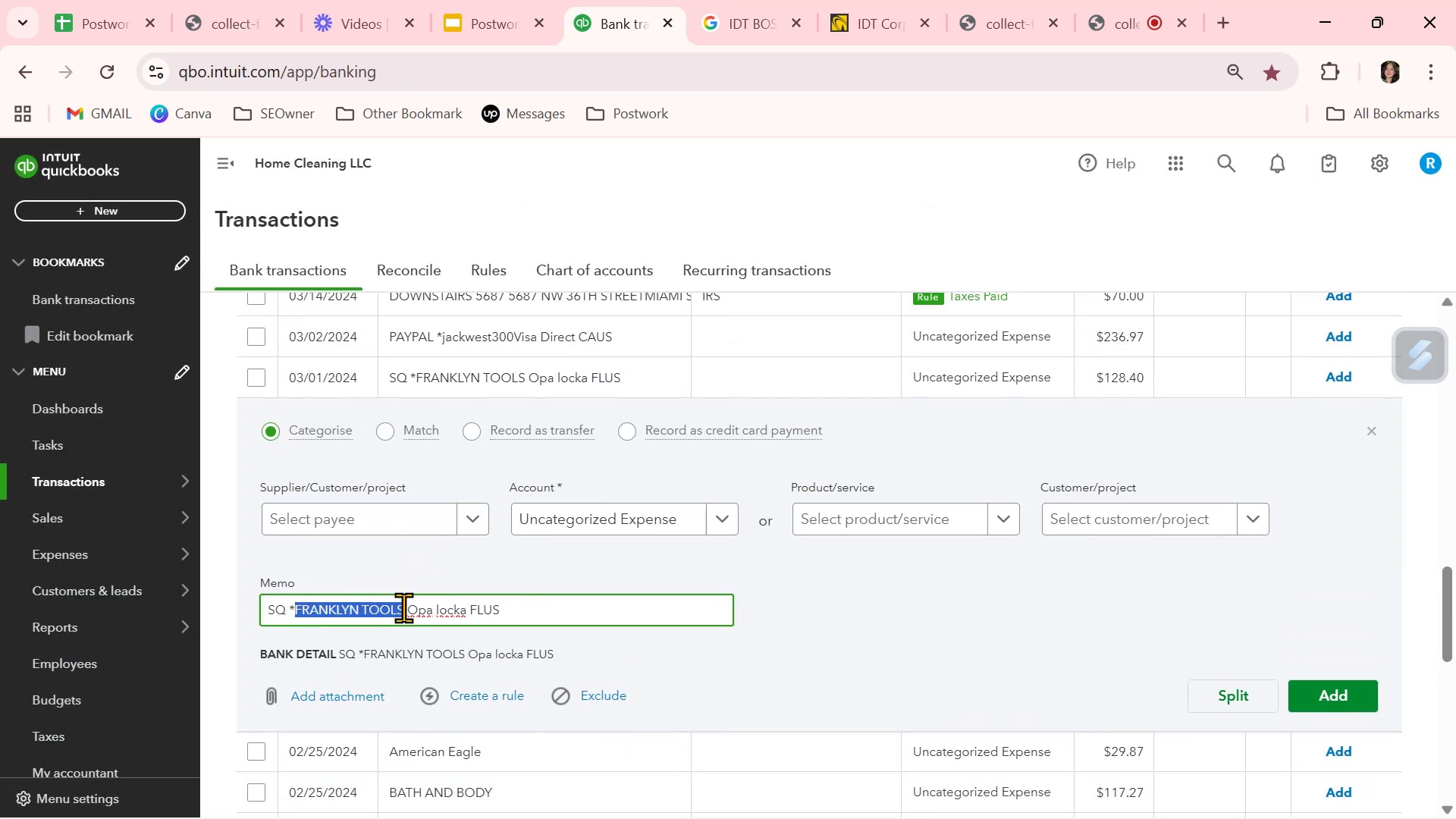 
key(Control+C)
 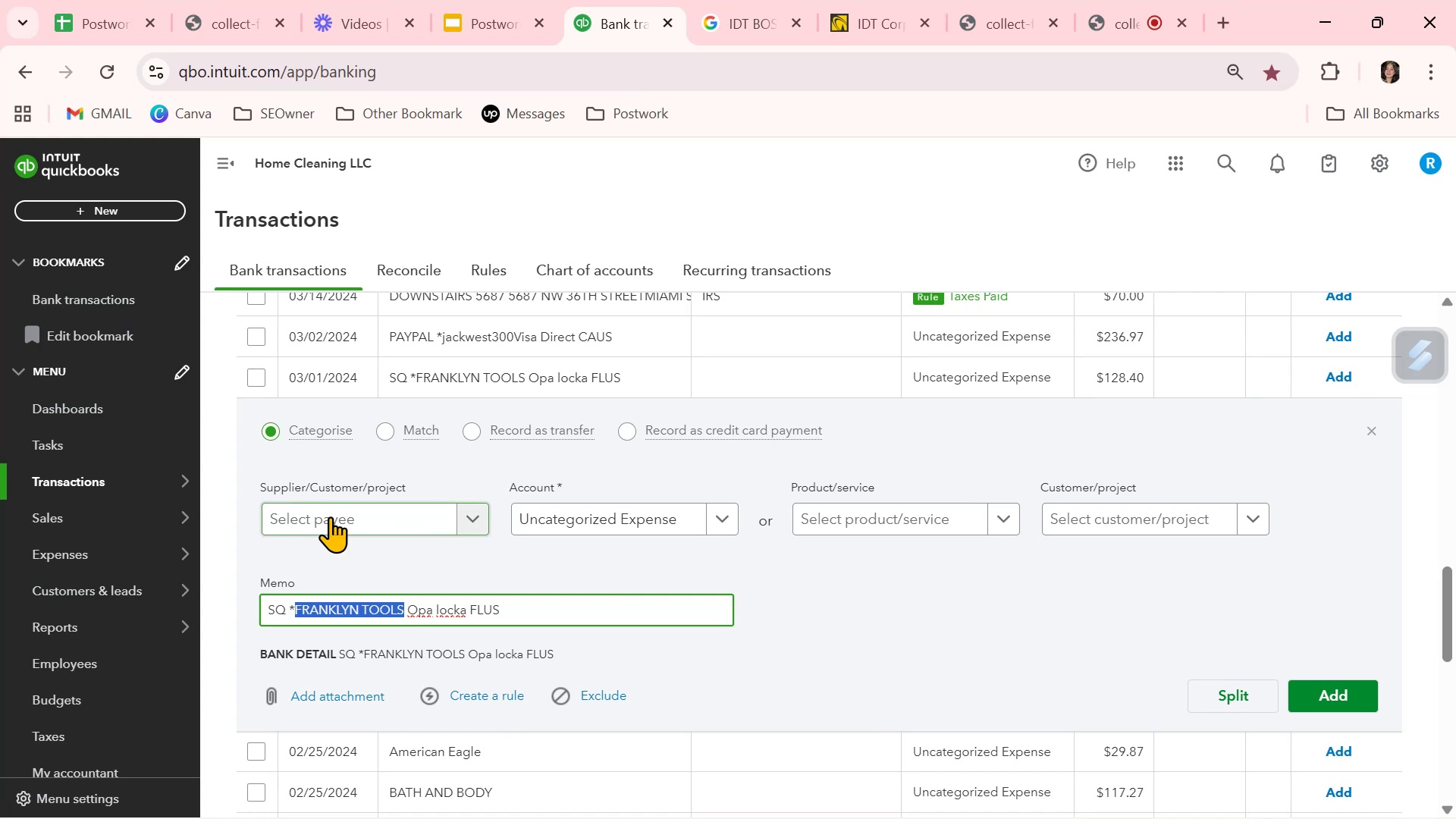 
left_click([330, 516])
 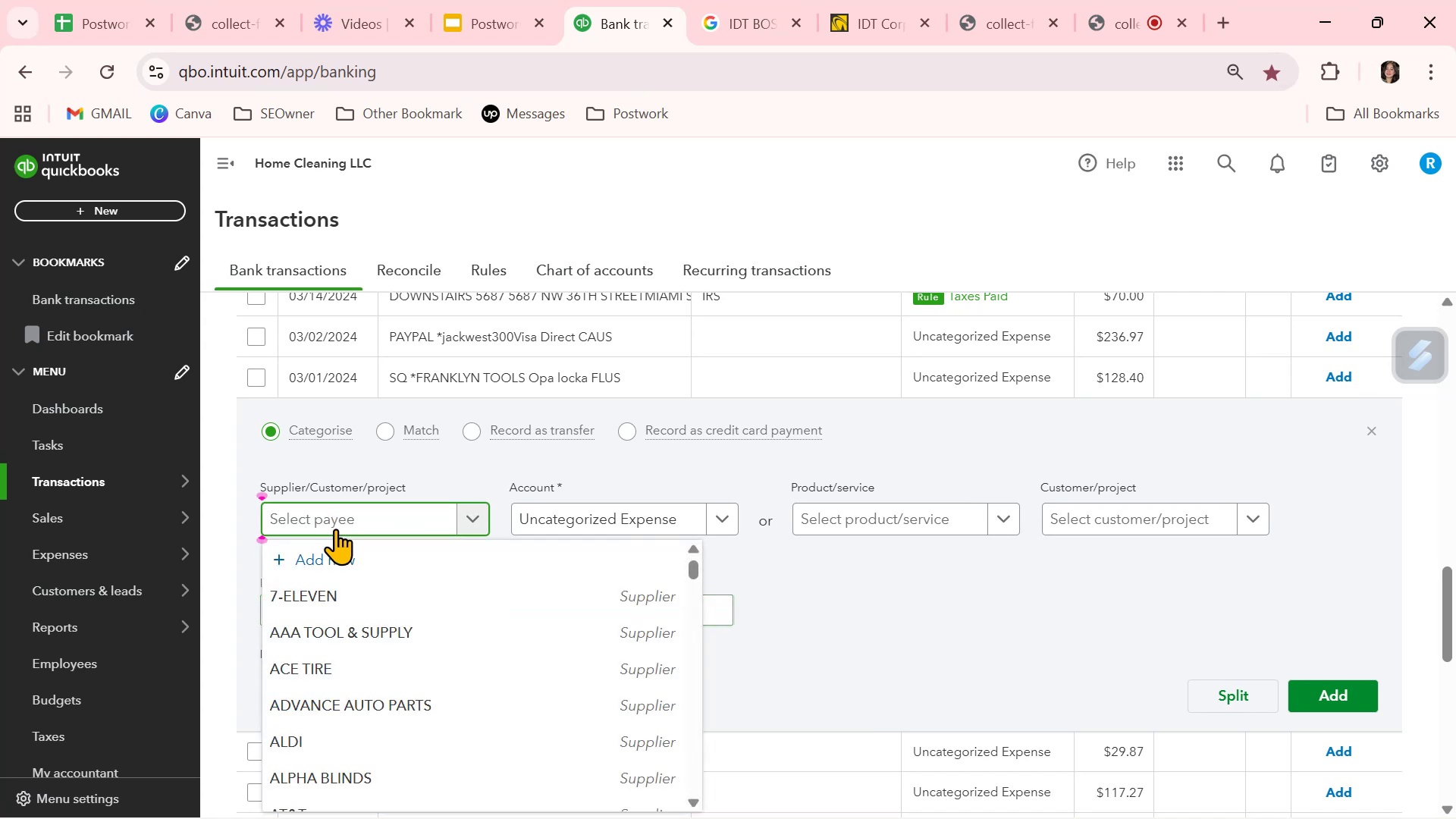 
key(Control+ControlLeft)
 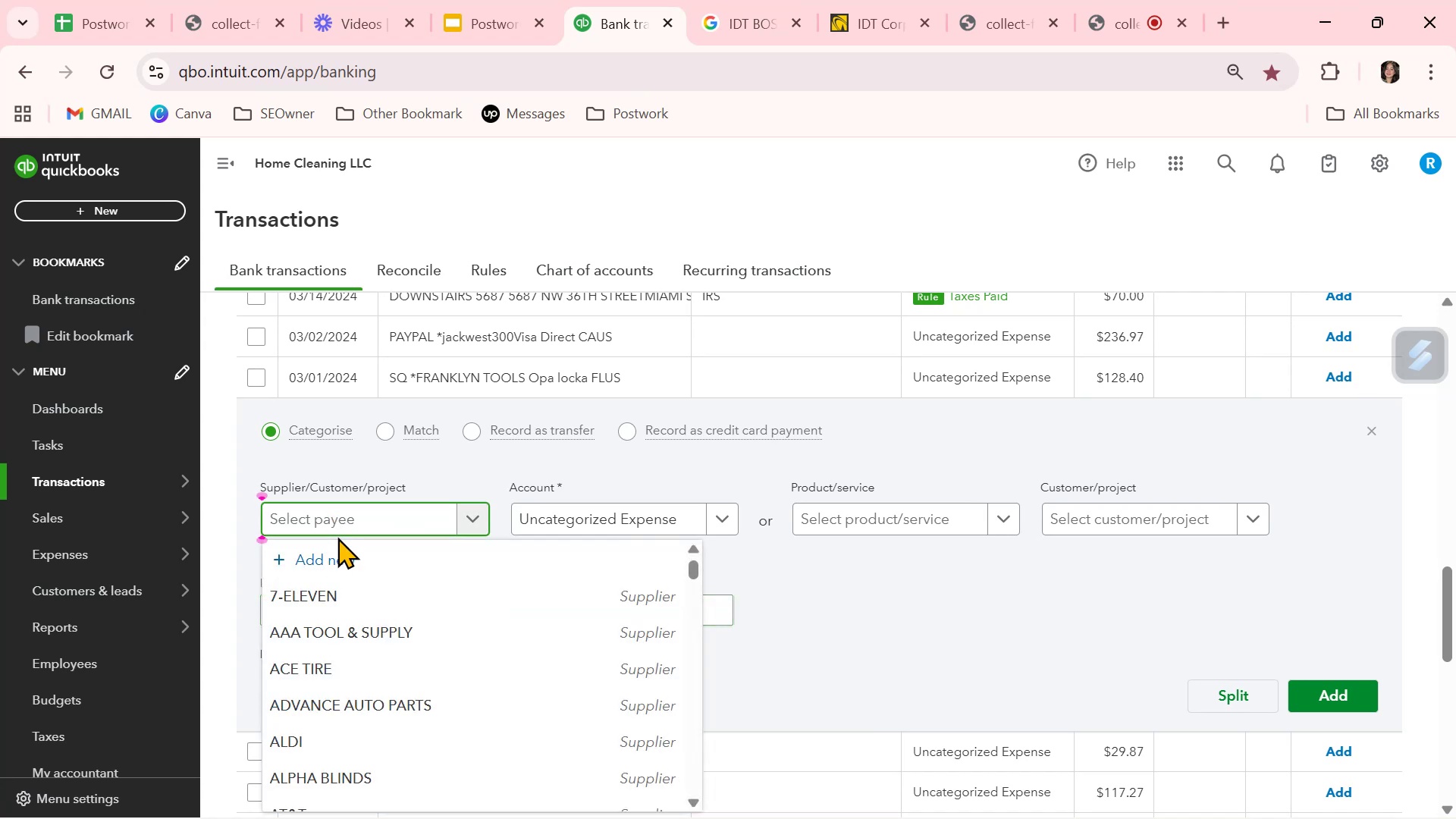 
key(Control+V)
 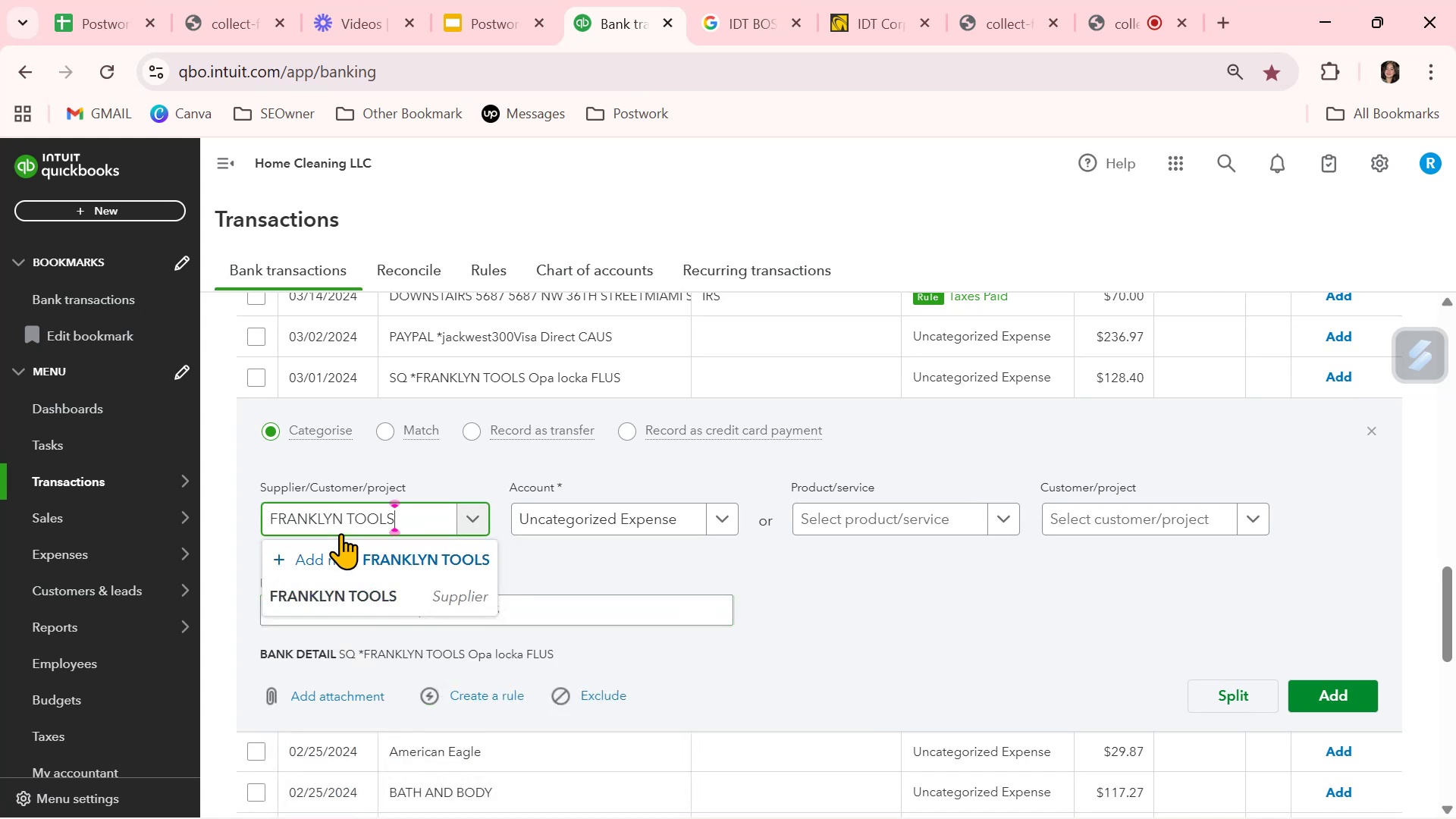 
left_click([332, 591])
 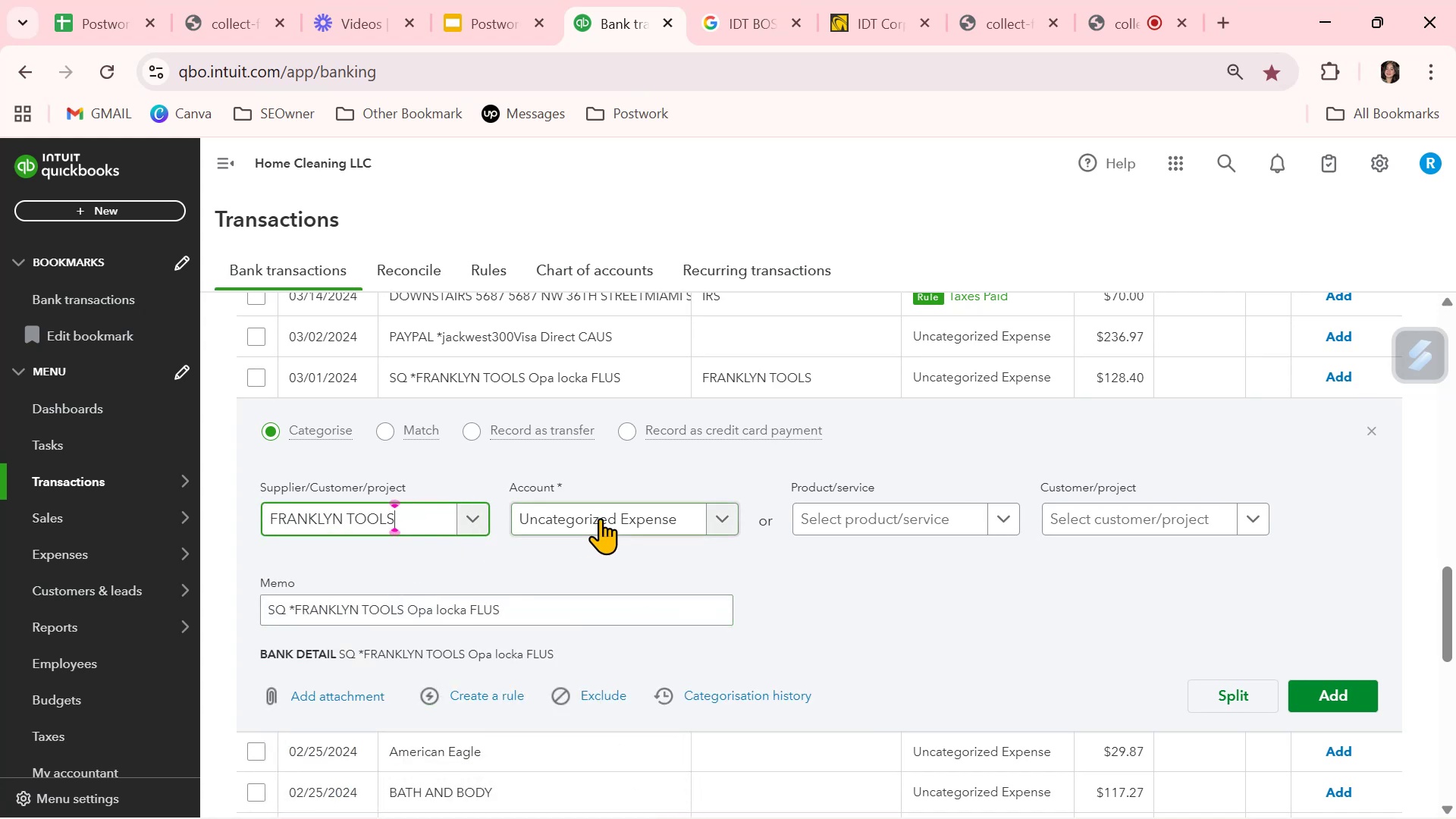 
left_click([600, 518])
 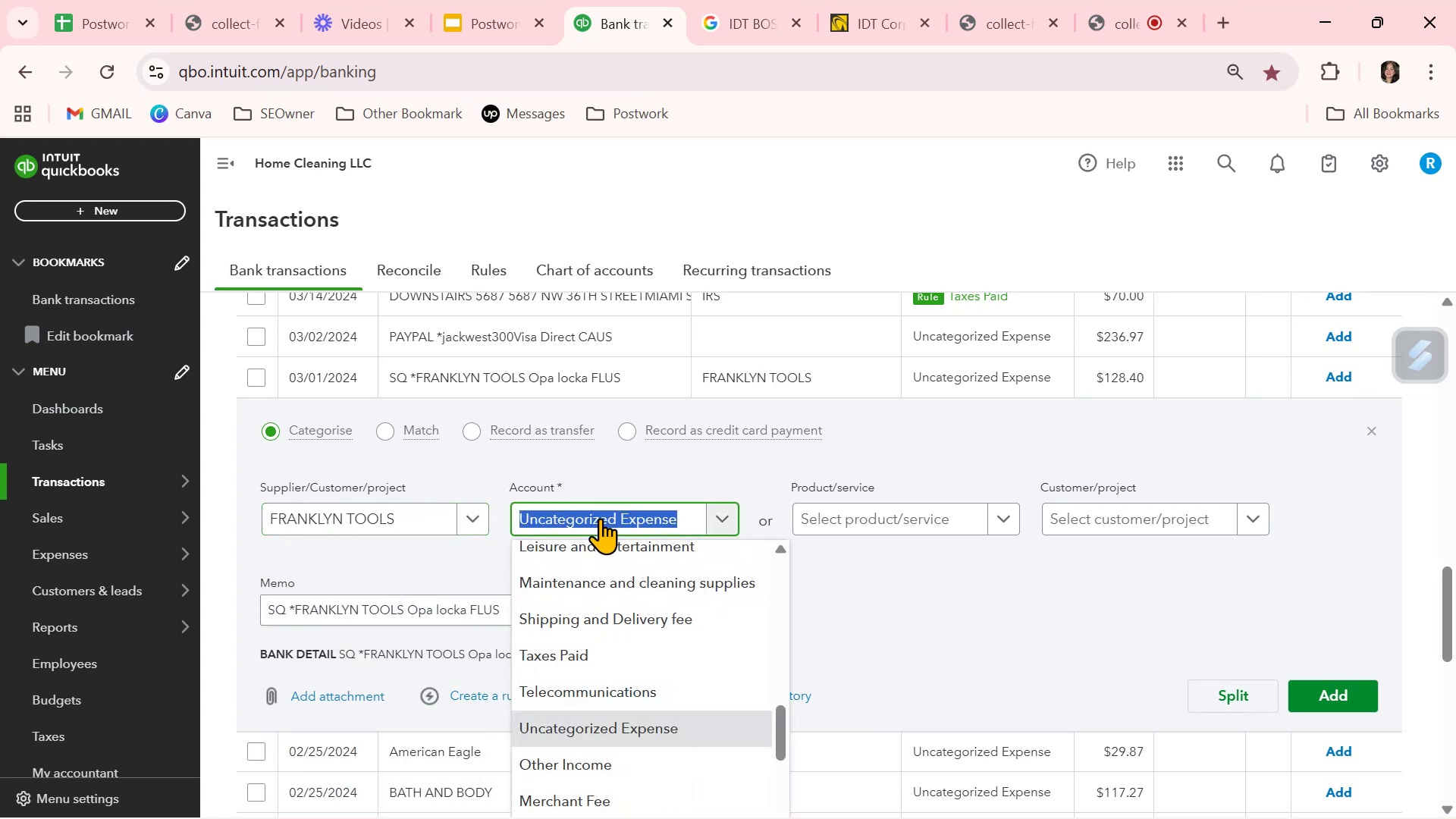 
type(ge)
 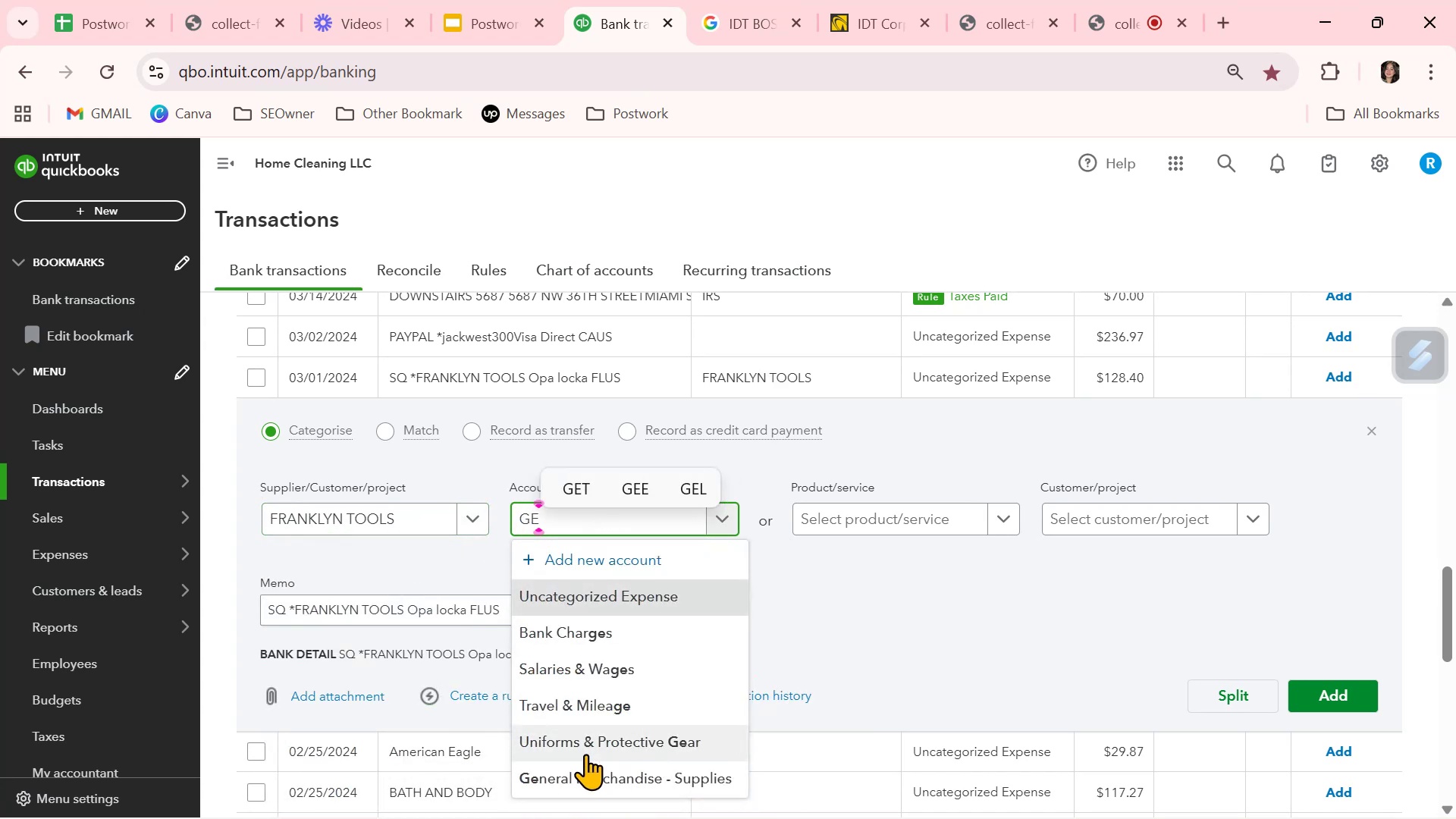 
left_click([580, 775])
 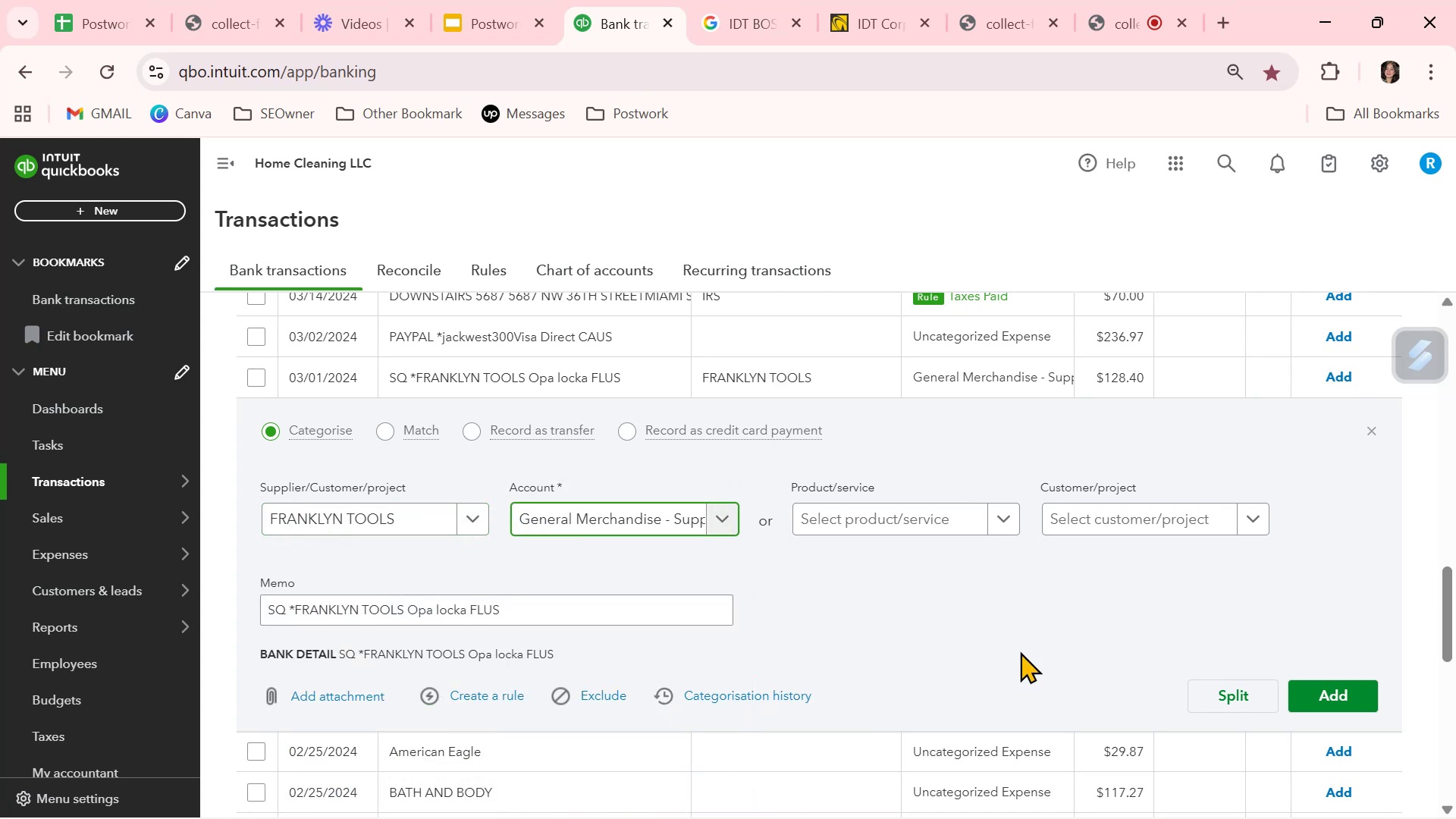 
left_click([1028, 649])
 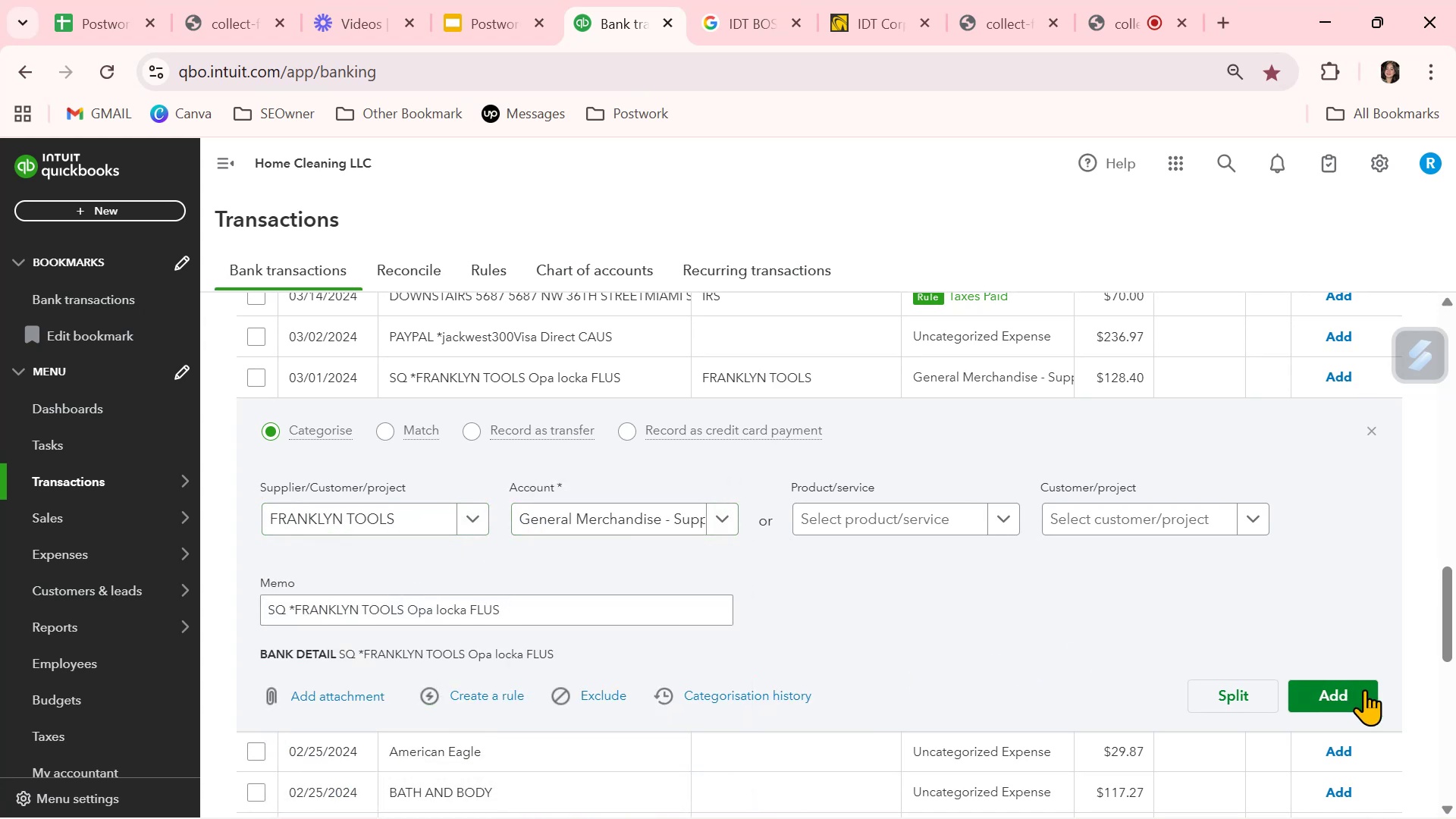 
left_click([1382, 692])
 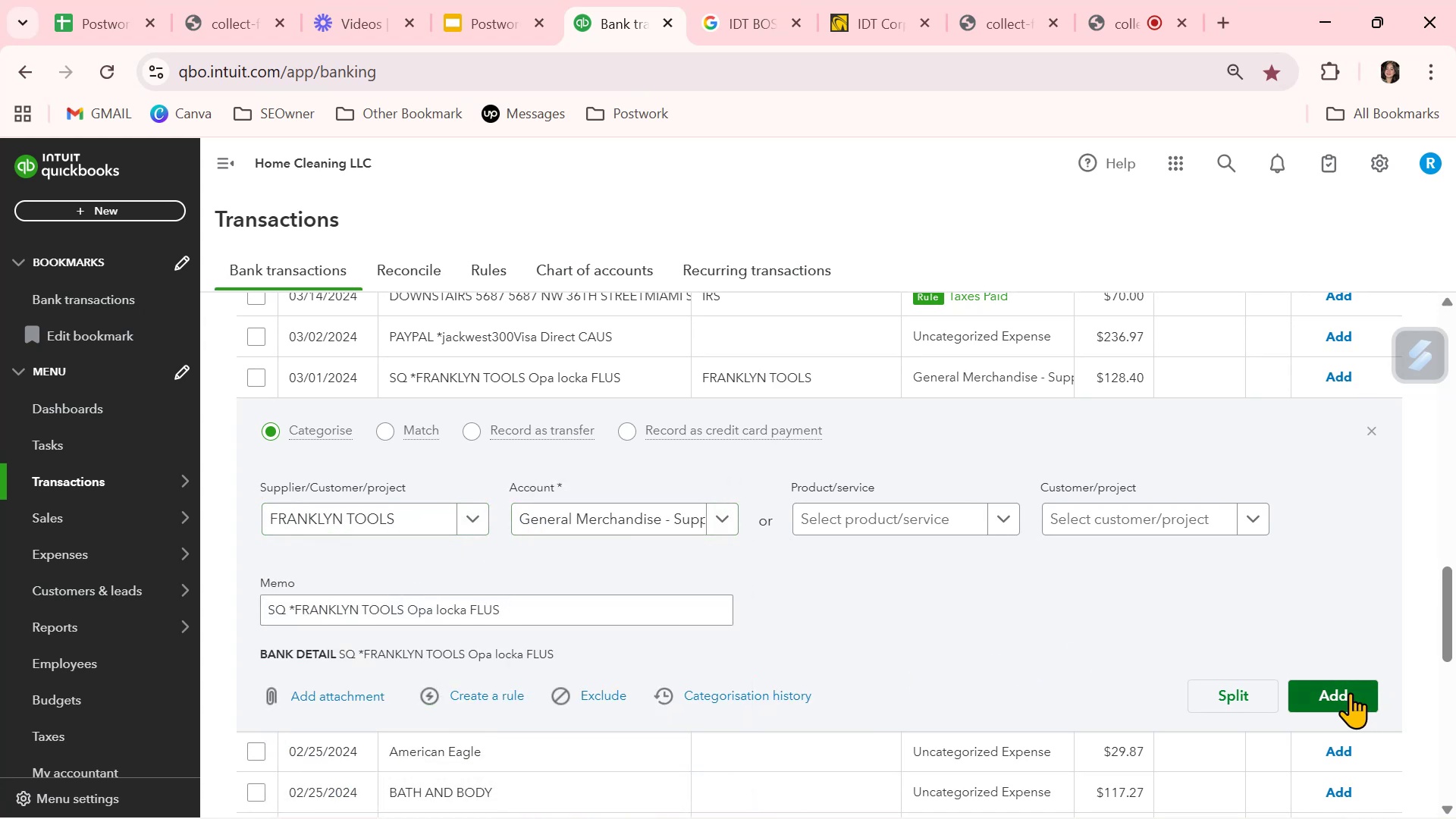 
left_click([1350, 692])
 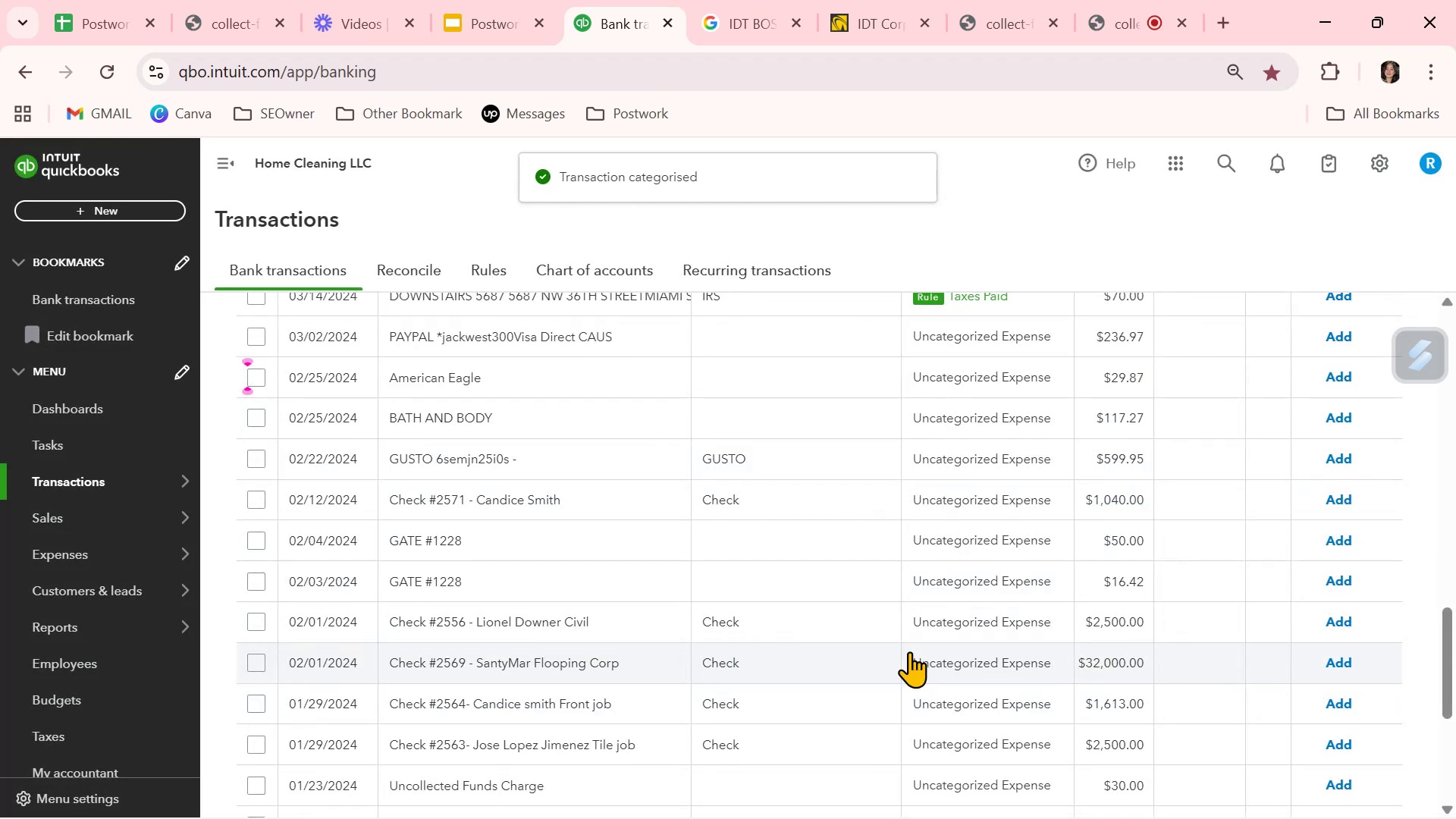 
scroll: coordinate [909, 651], scroll_direction: down, amount: 1.0
 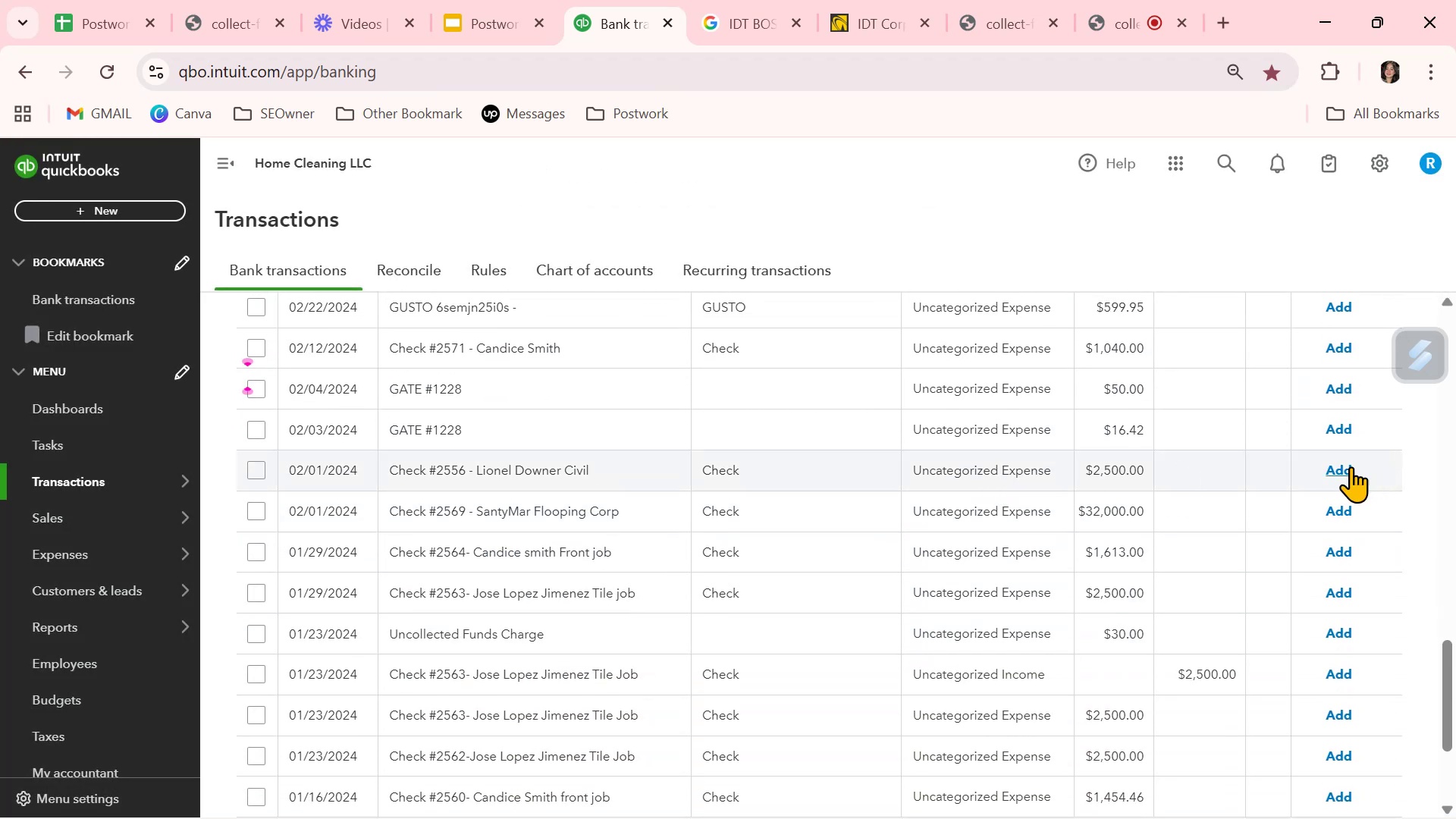 
wait(5.84)
 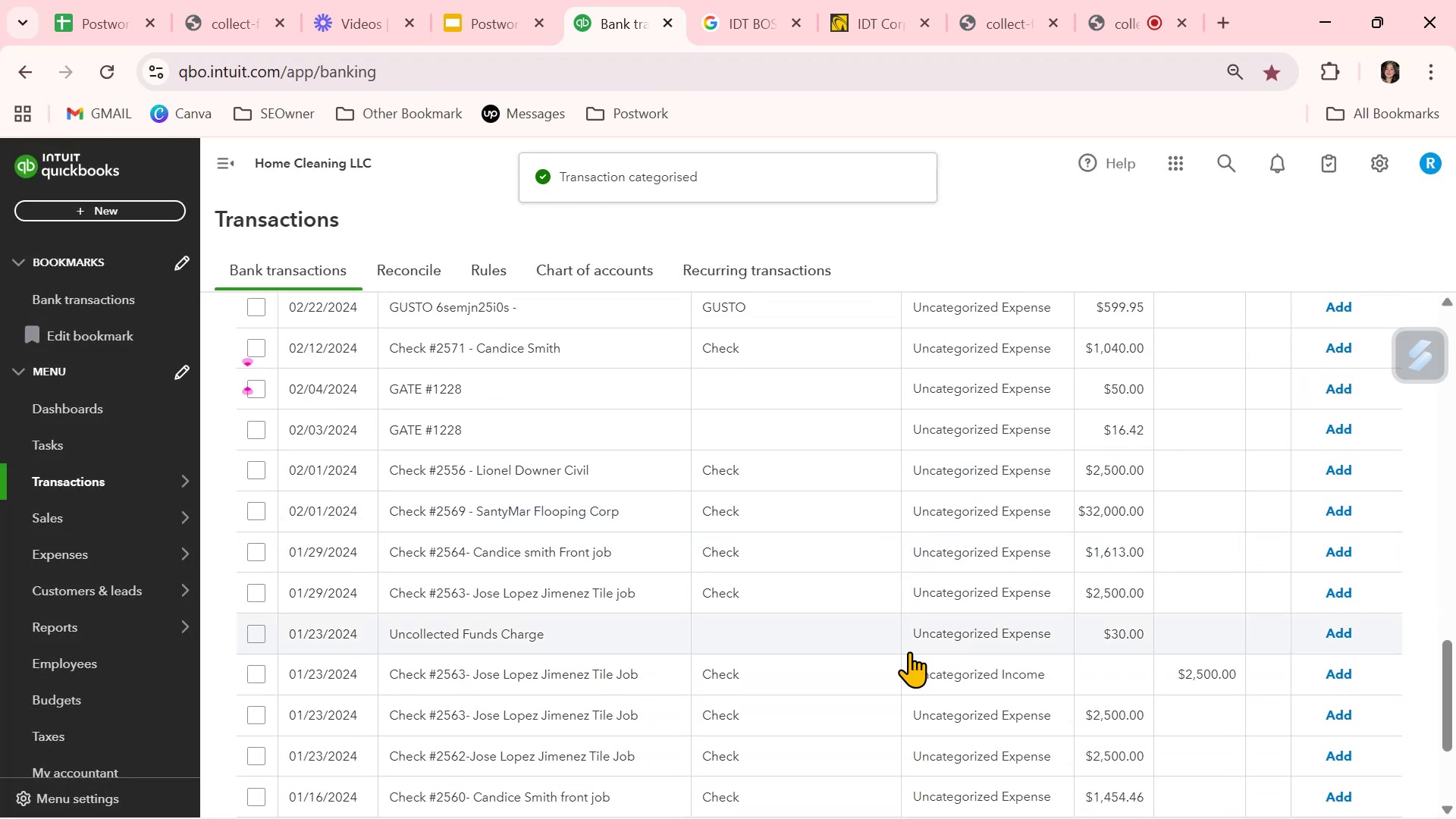 
left_click([1344, 468])
 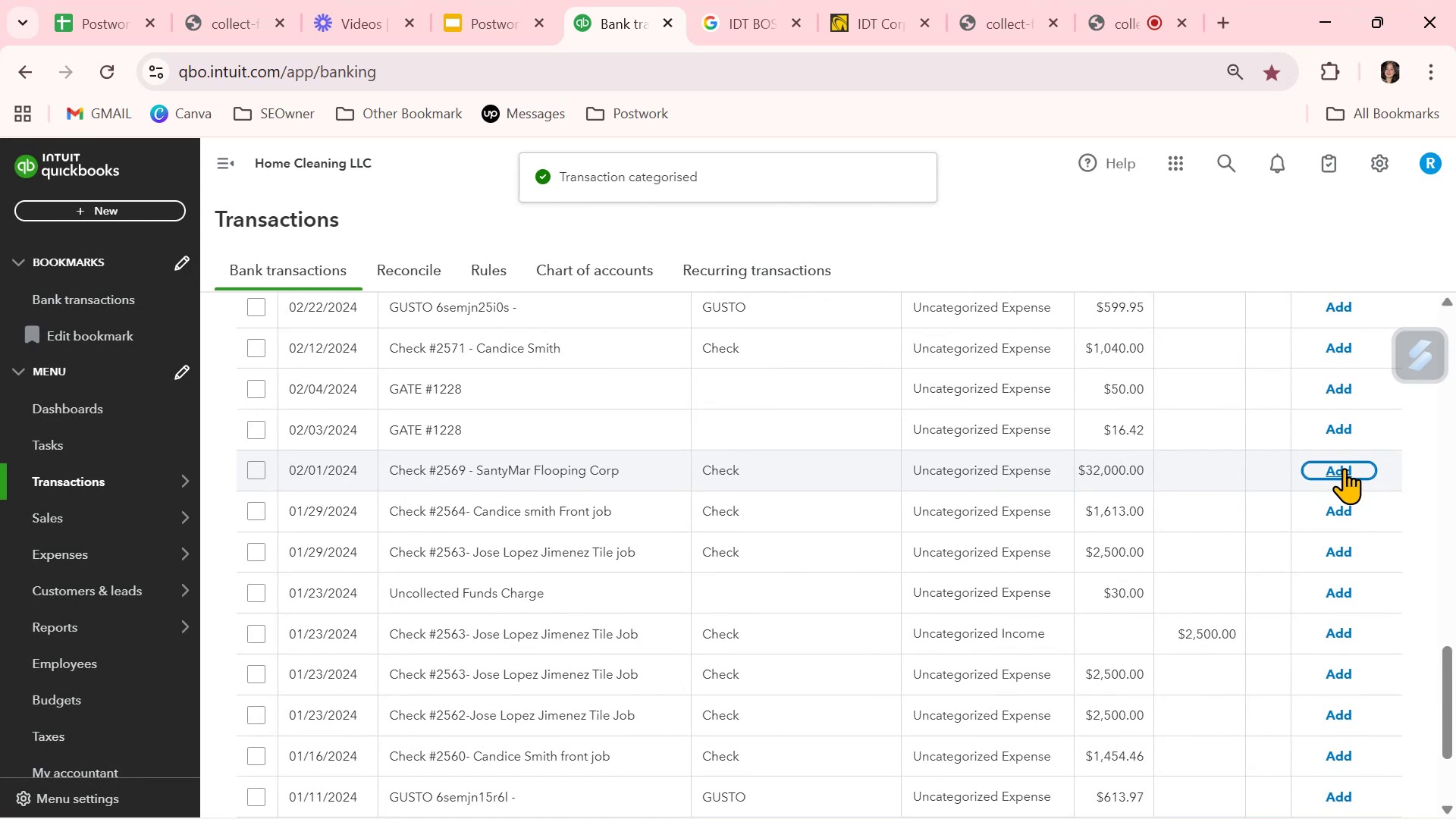 
left_click([1344, 468])
 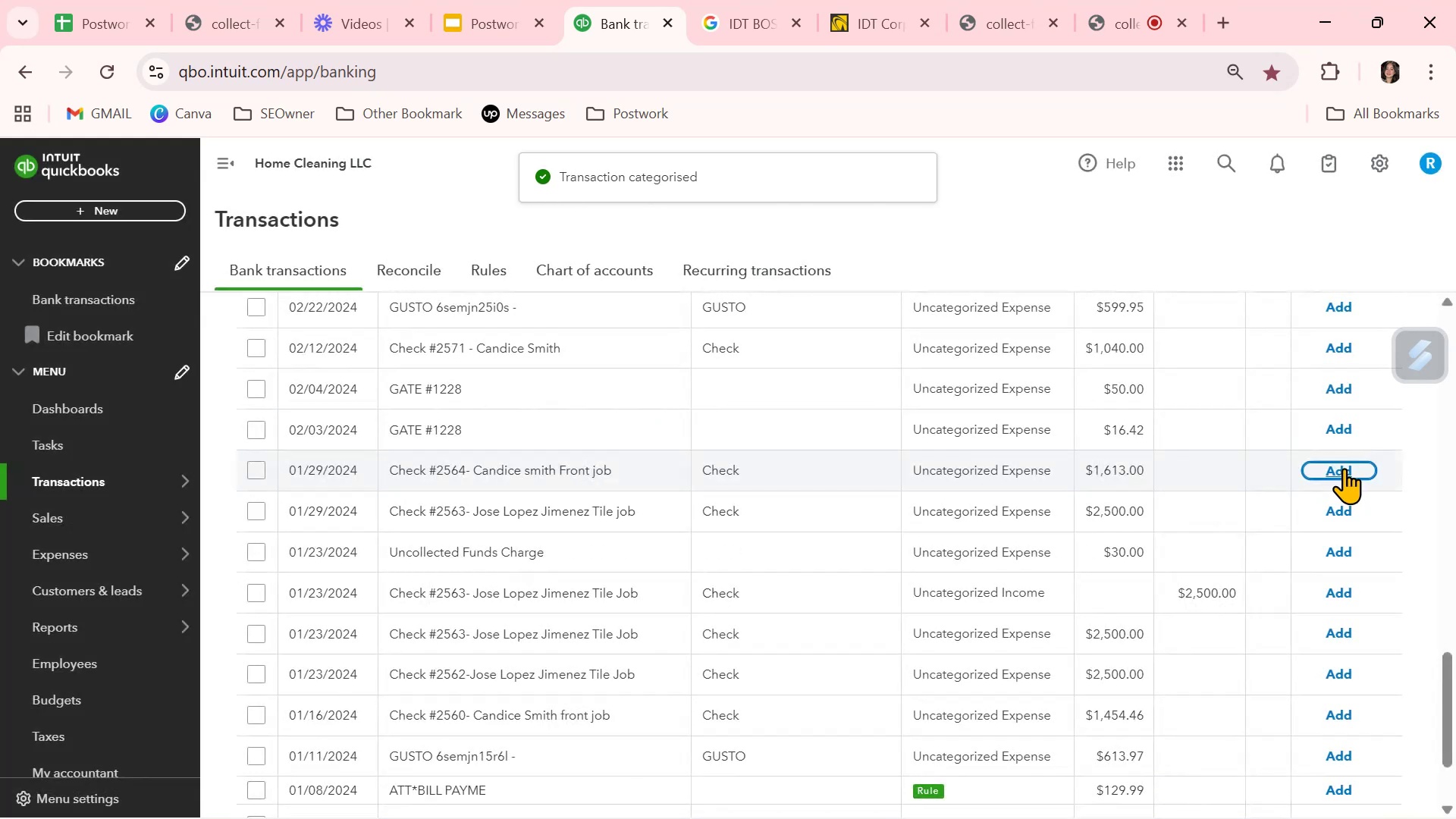 
left_click([1344, 468])
 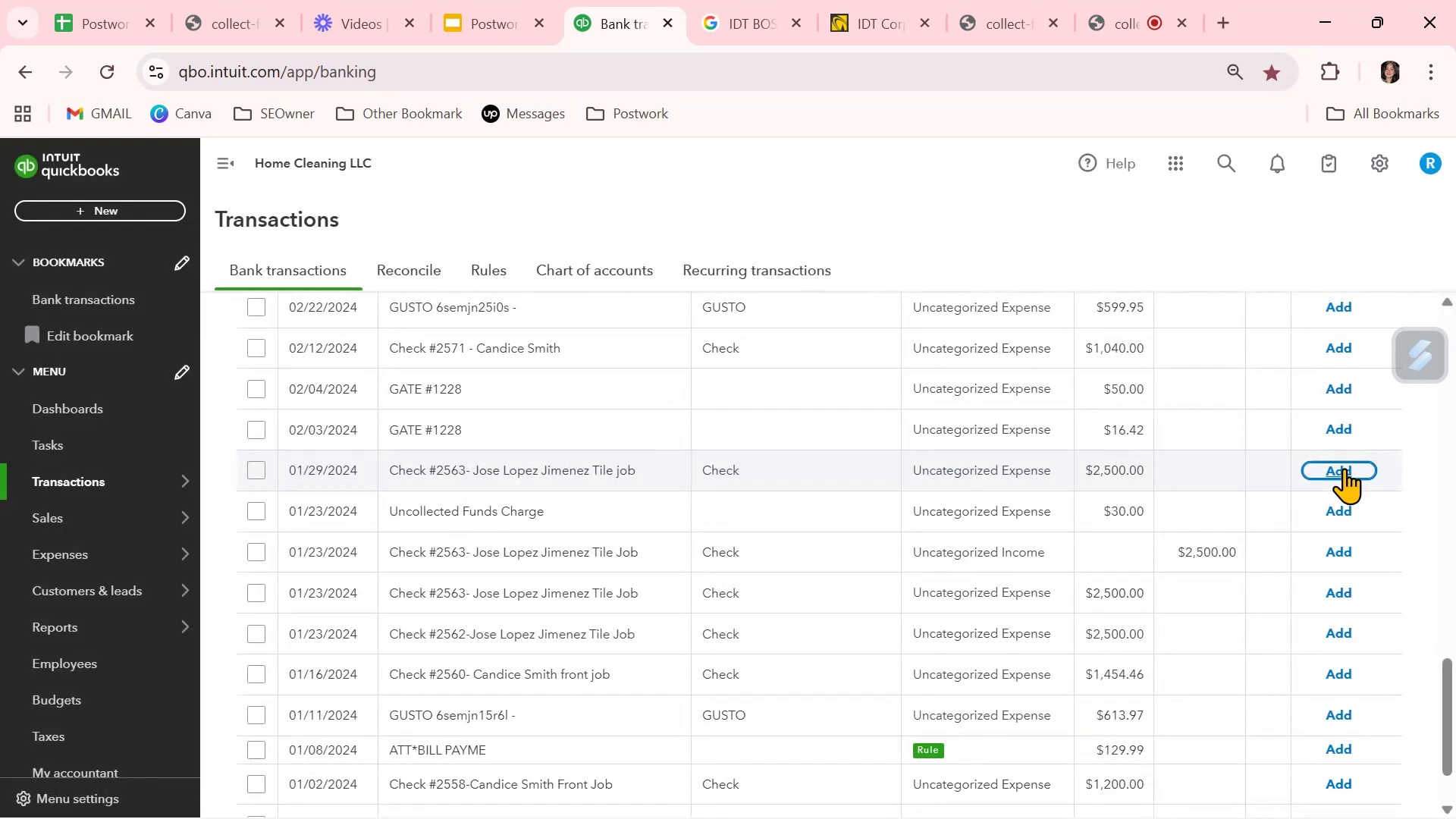 
left_click([1344, 468])
 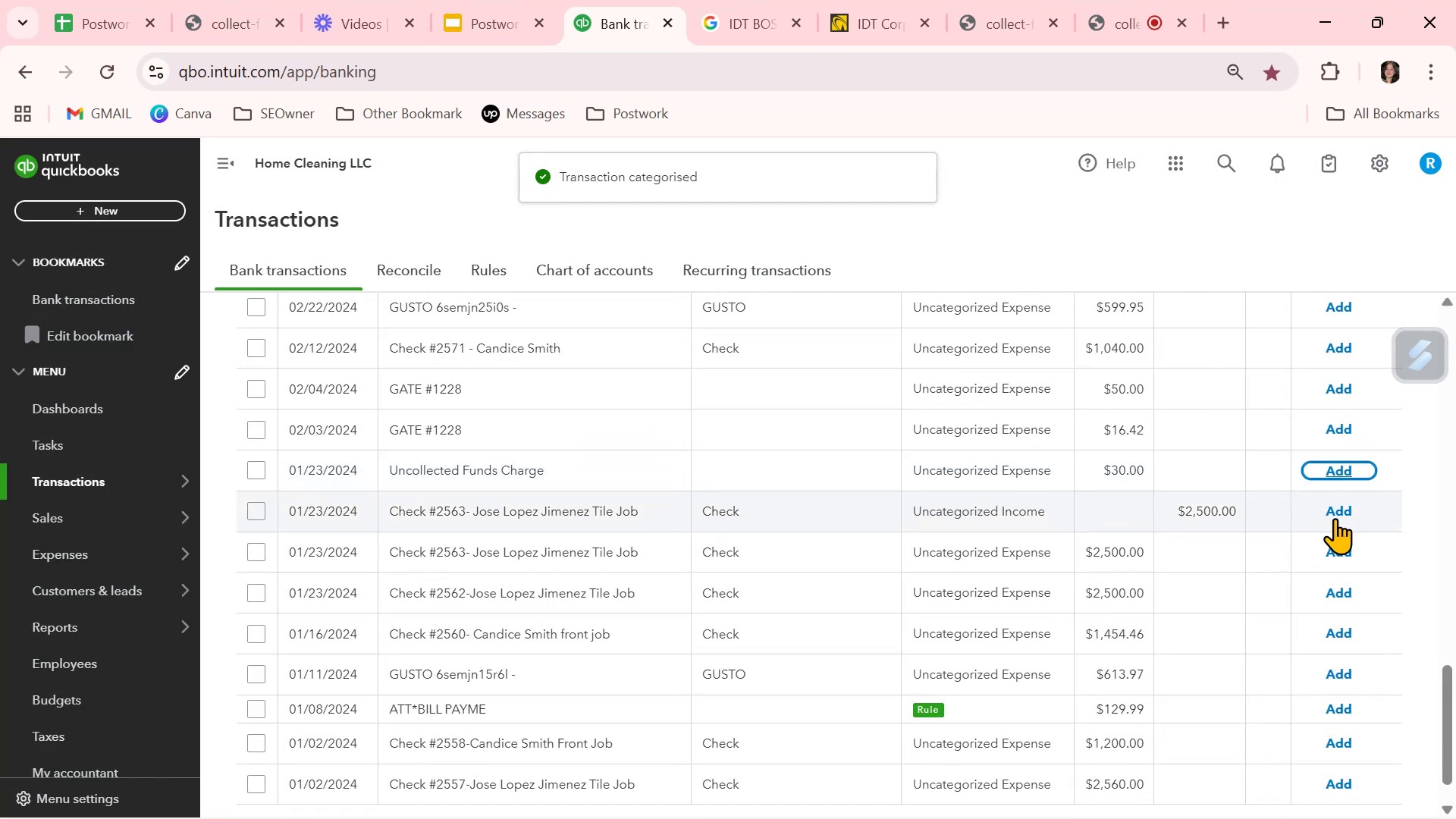 
left_click([1339, 511])
 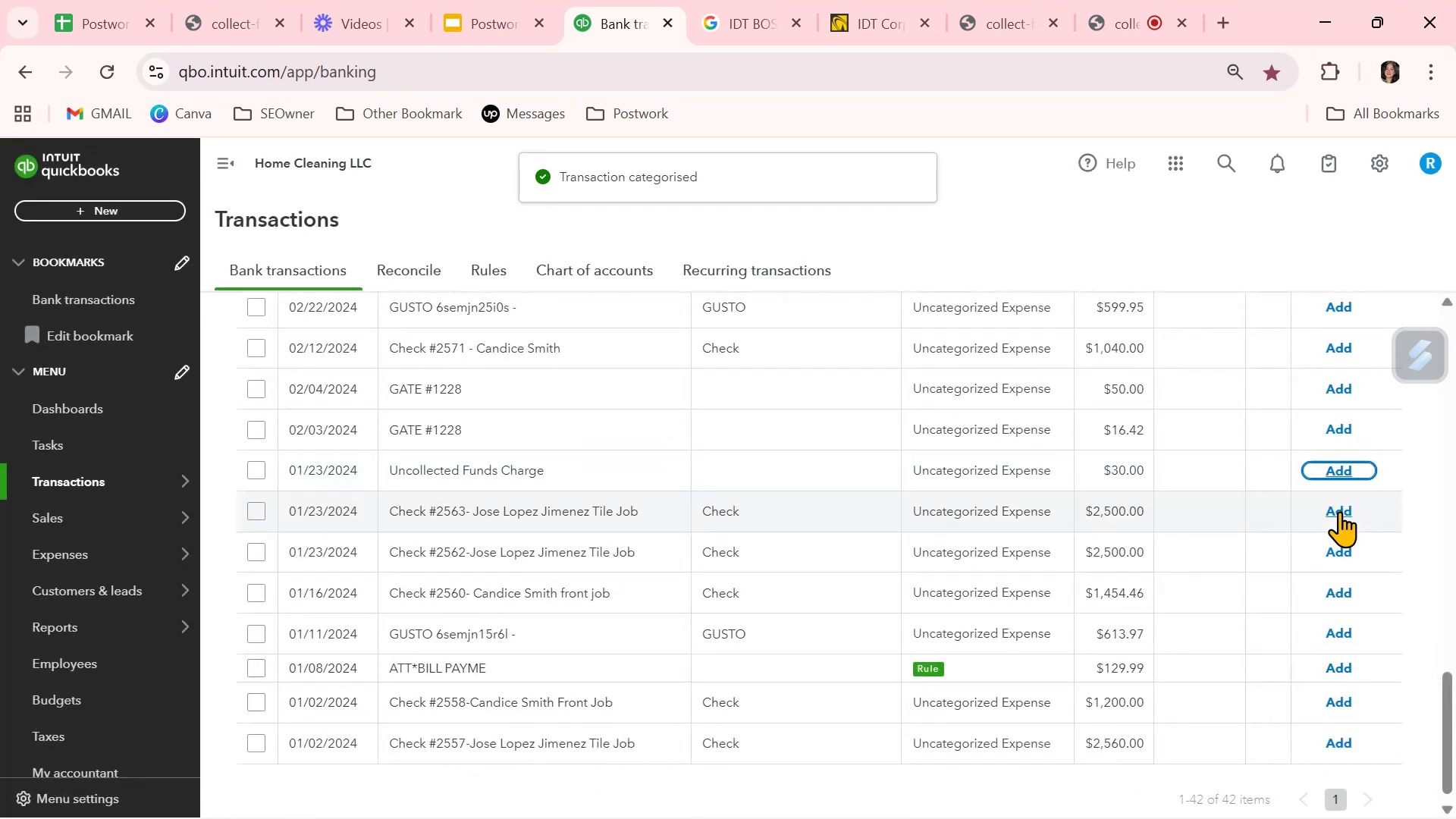 
left_click([1339, 511])
 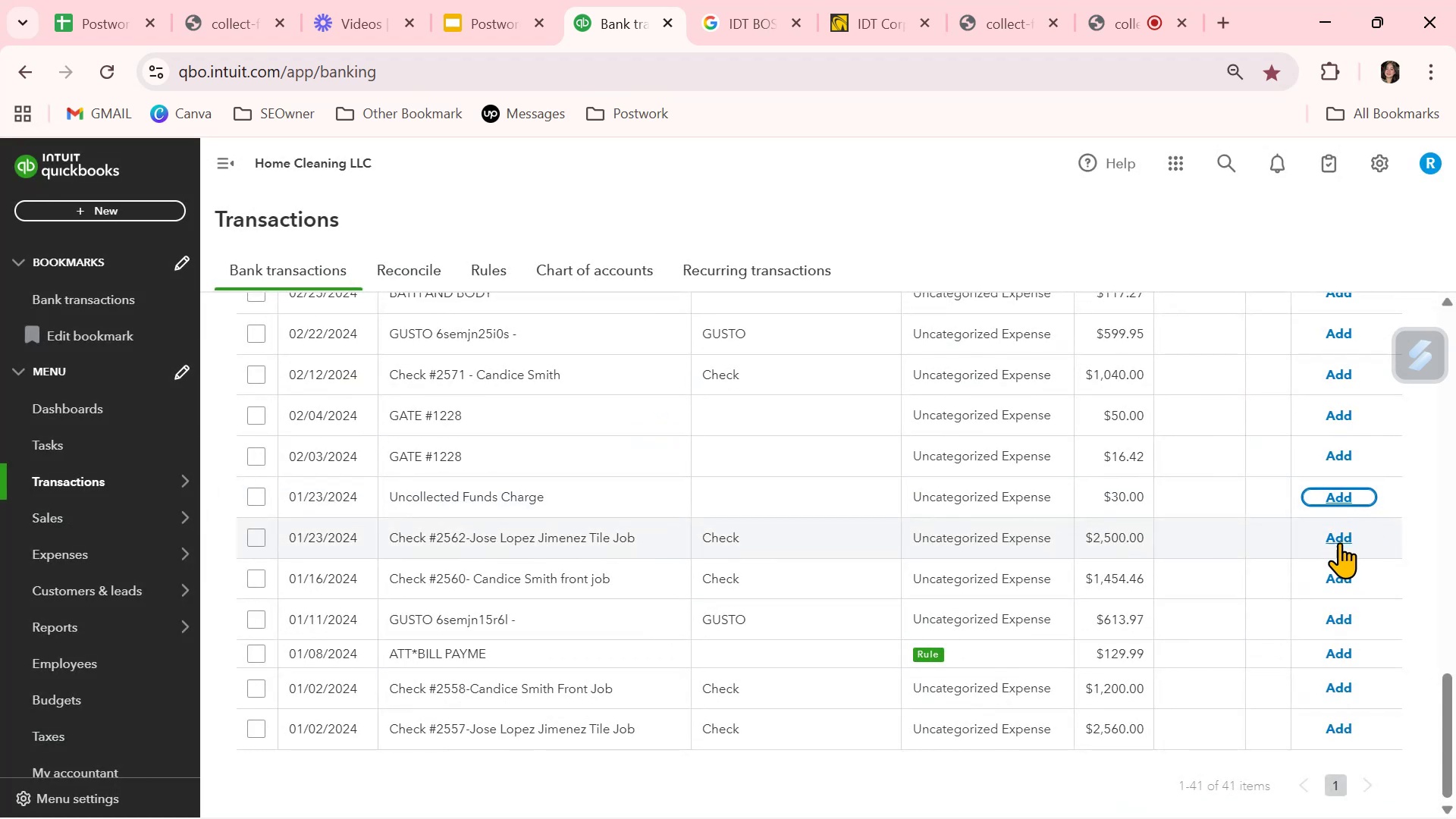 
left_click([1339, 544])
 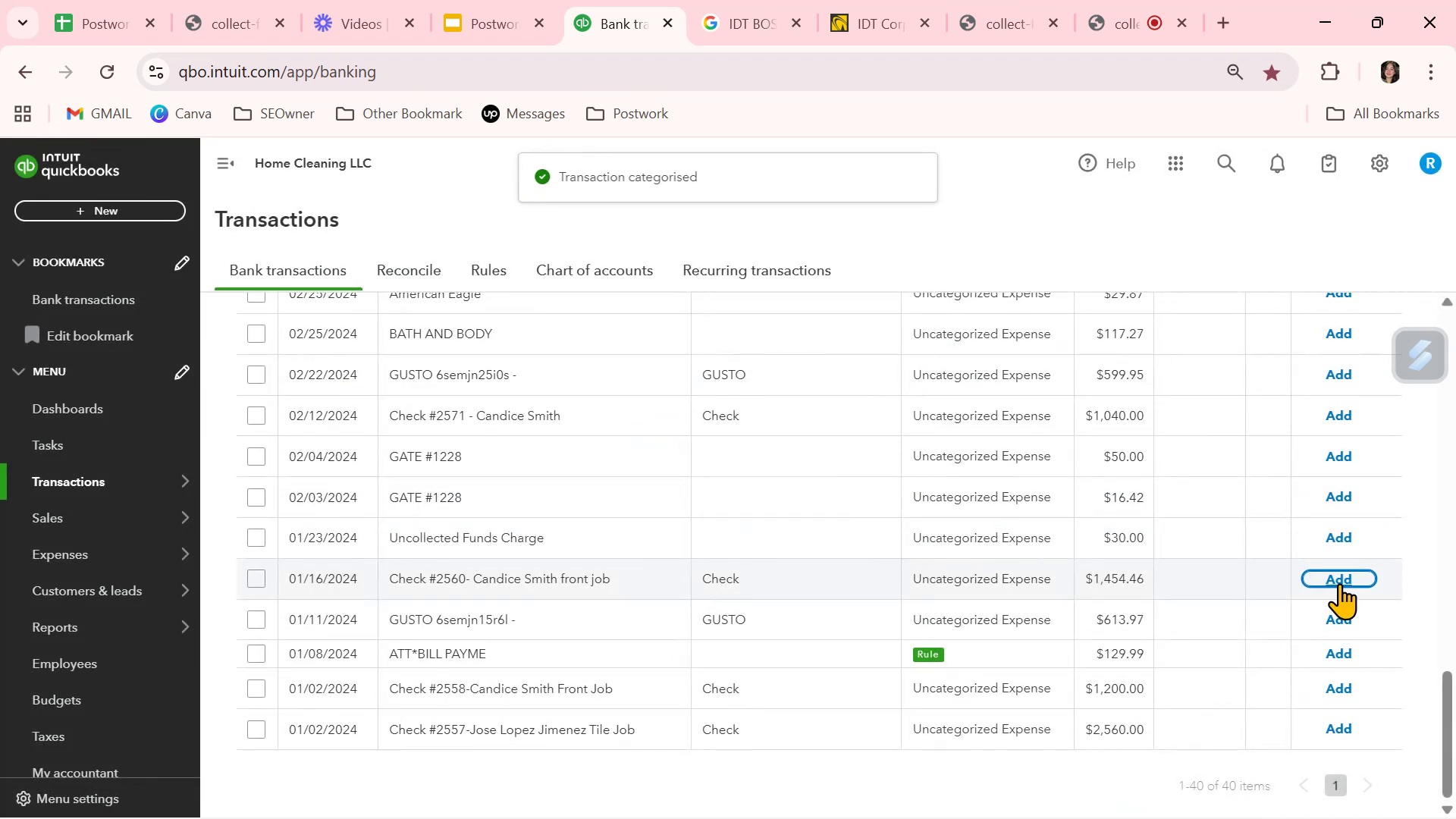 
left_click([1342, 579])
 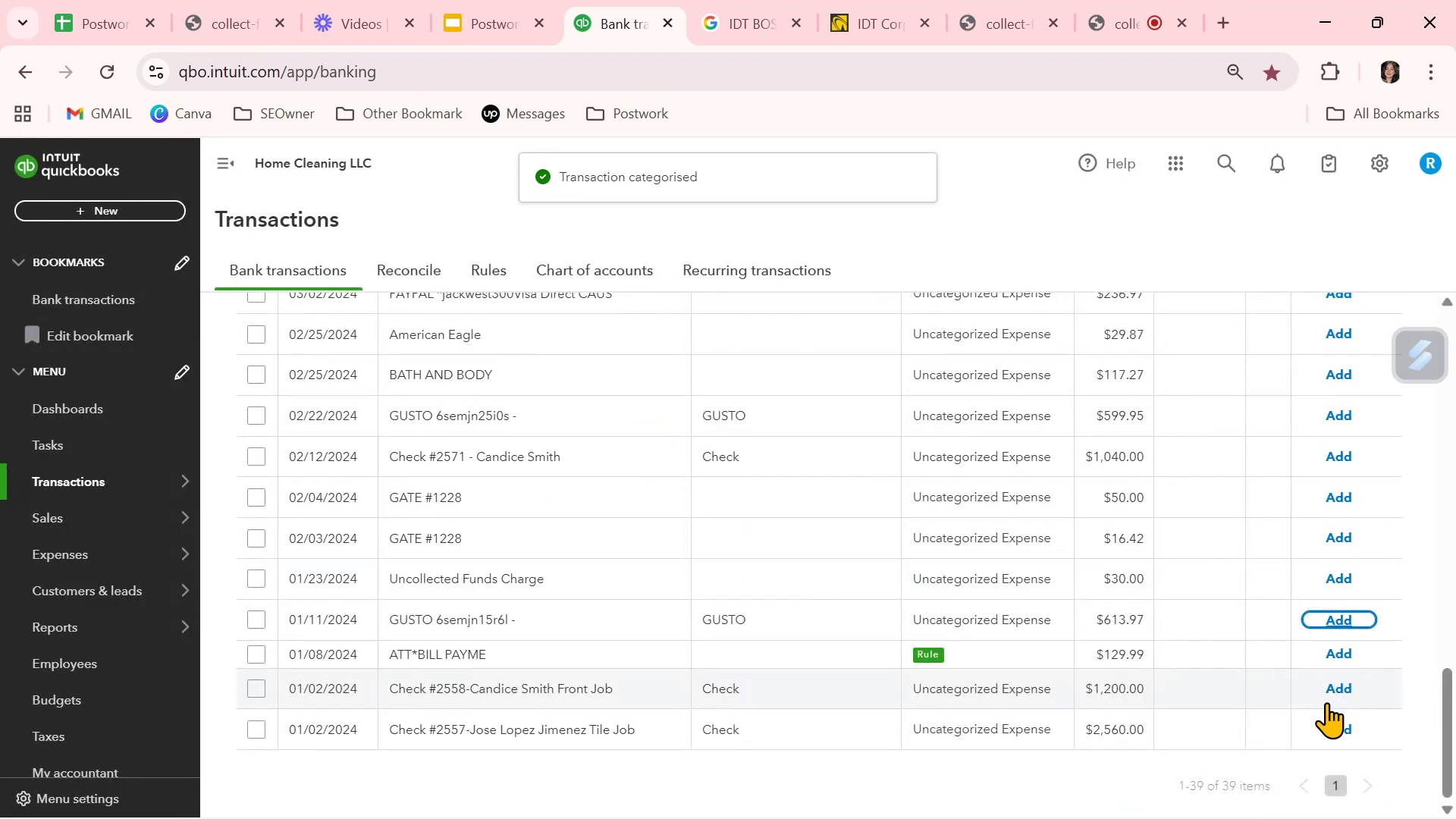 
left_click([1333, 691])
 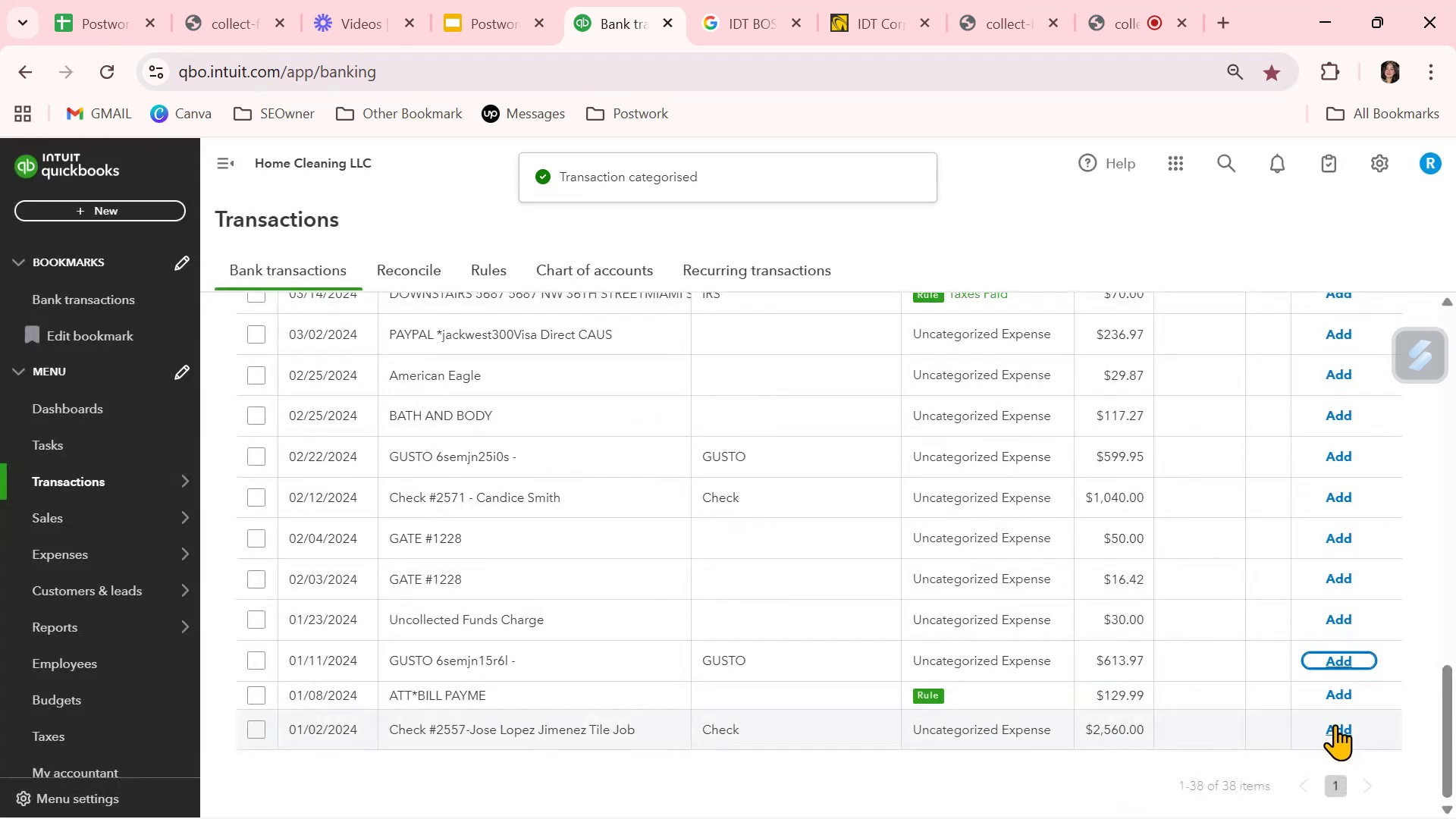 
left_click([1334, 726])
 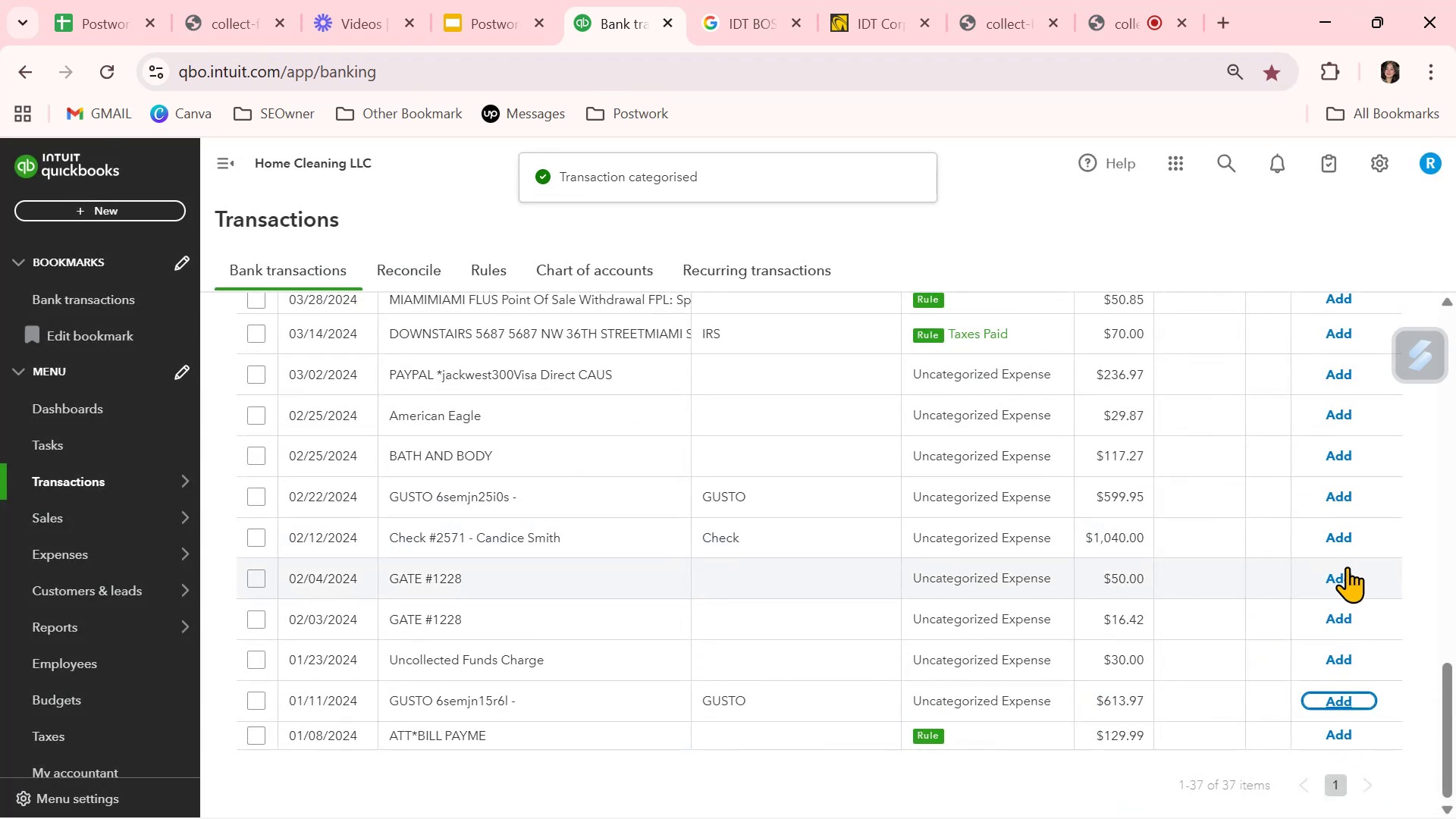 
left_click([1347, 526])
 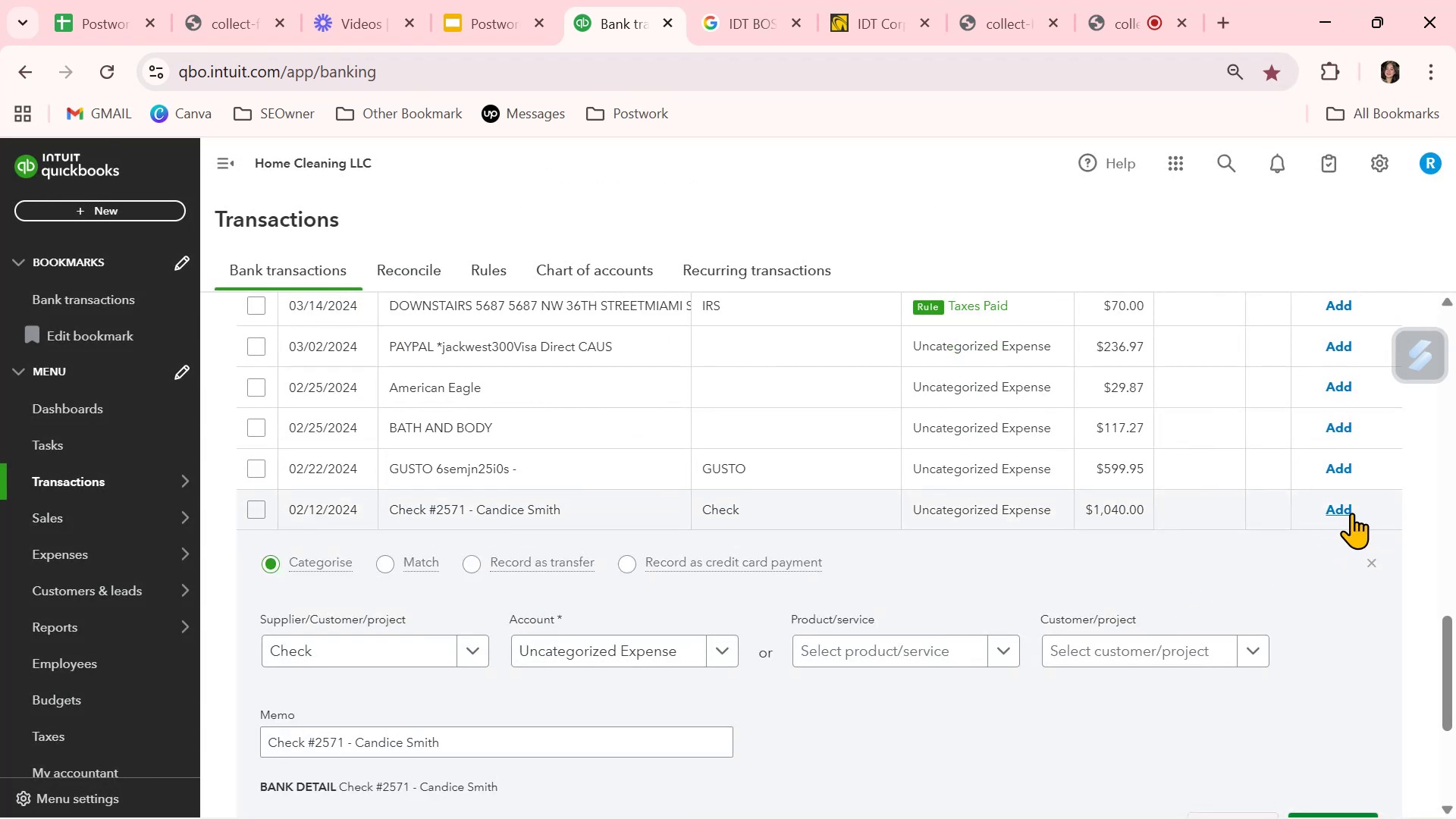 
left_click([1348, 511])
 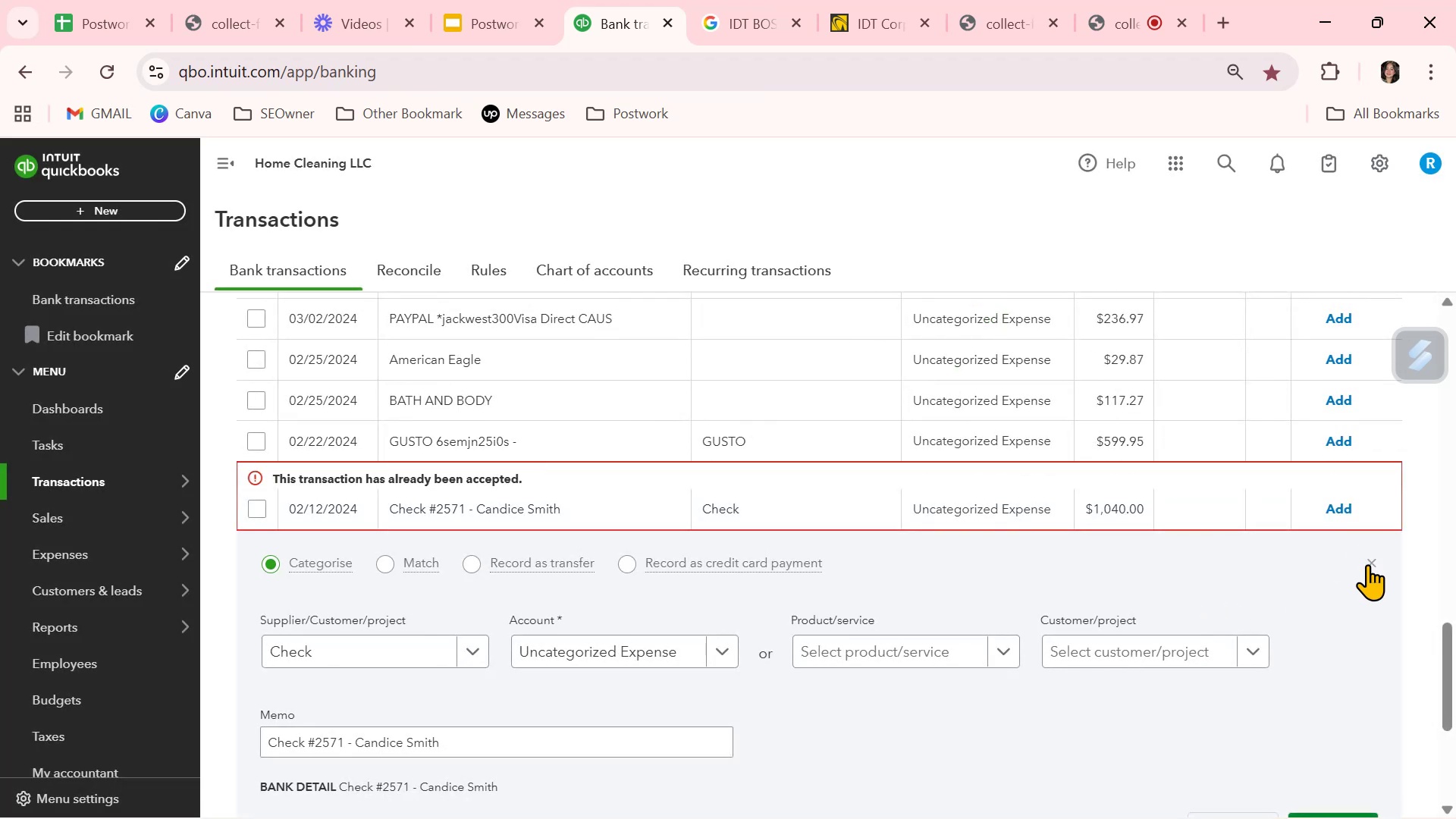 
left_click([1373, 564])
 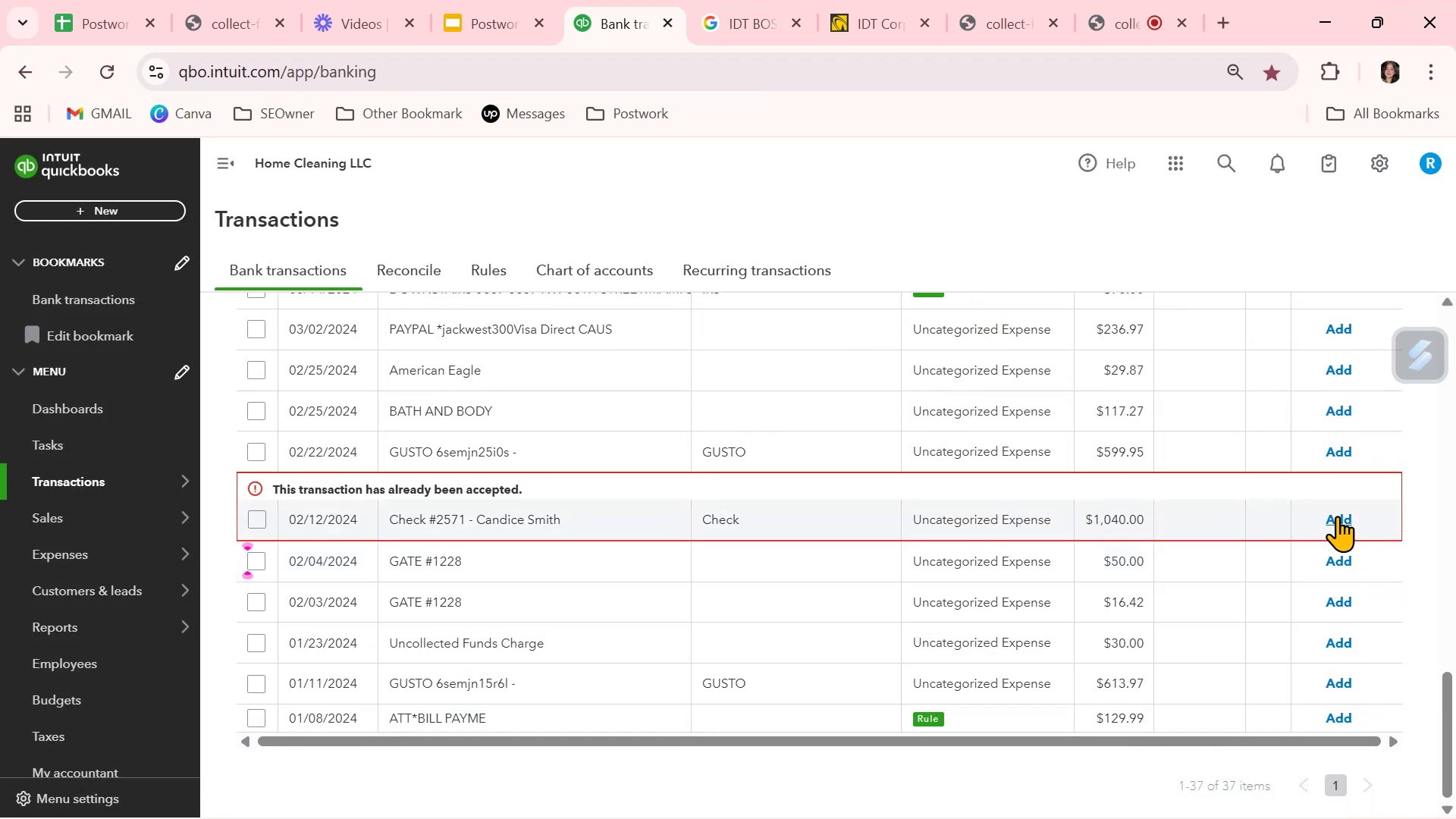 
left_click([1343, 518])
 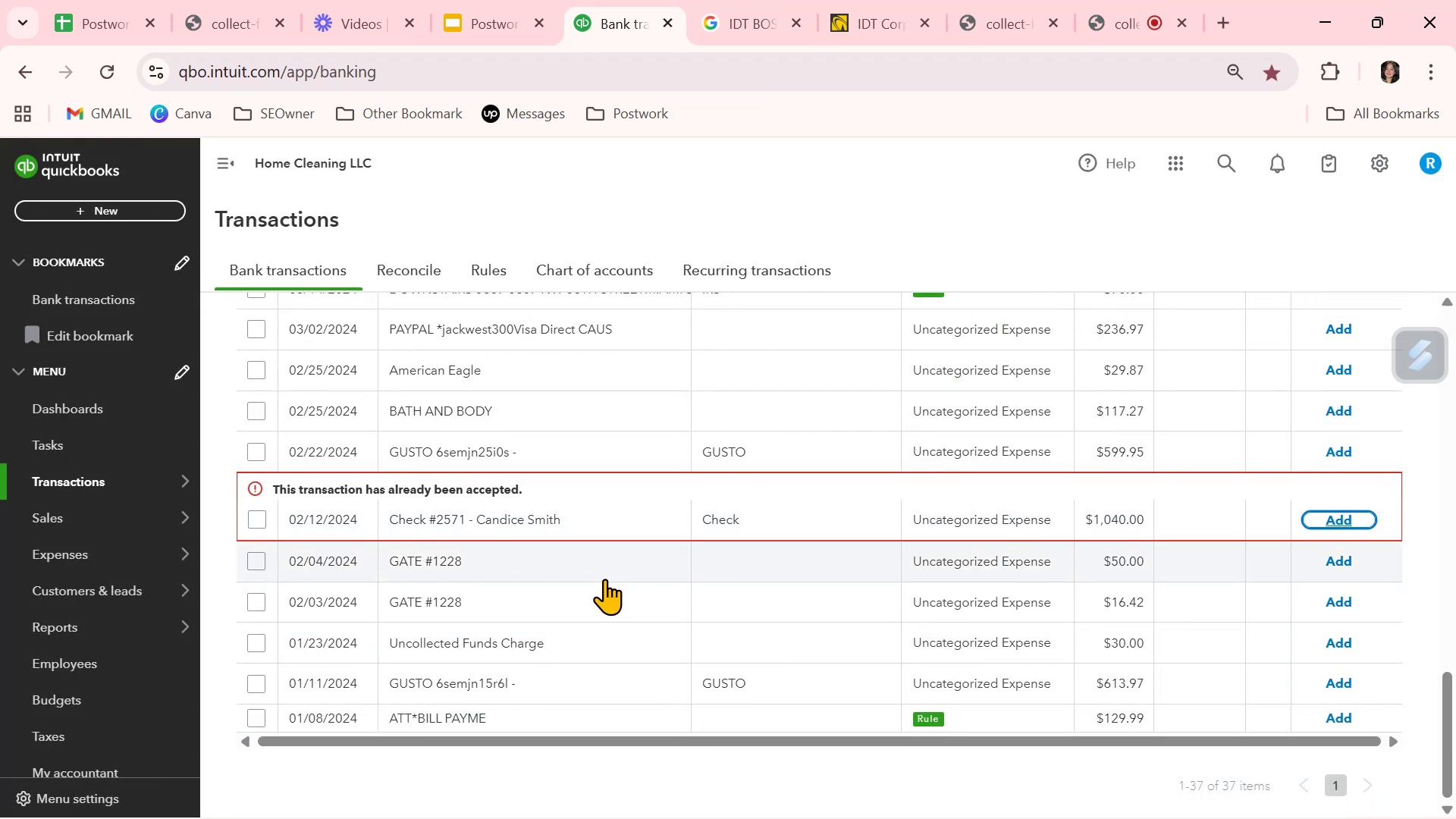 
left_click([218, 504])
 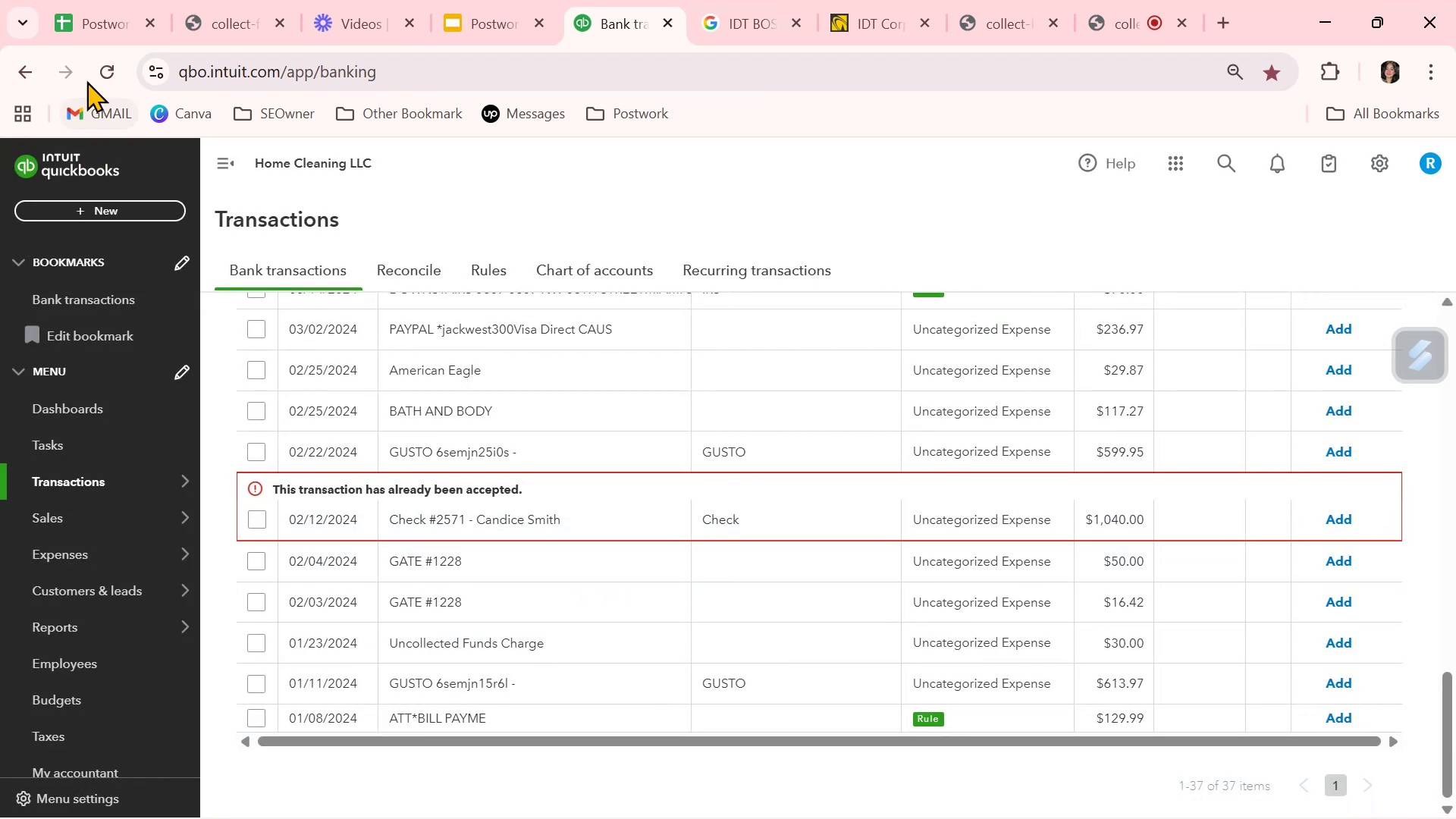 
left_click([93, 70])
 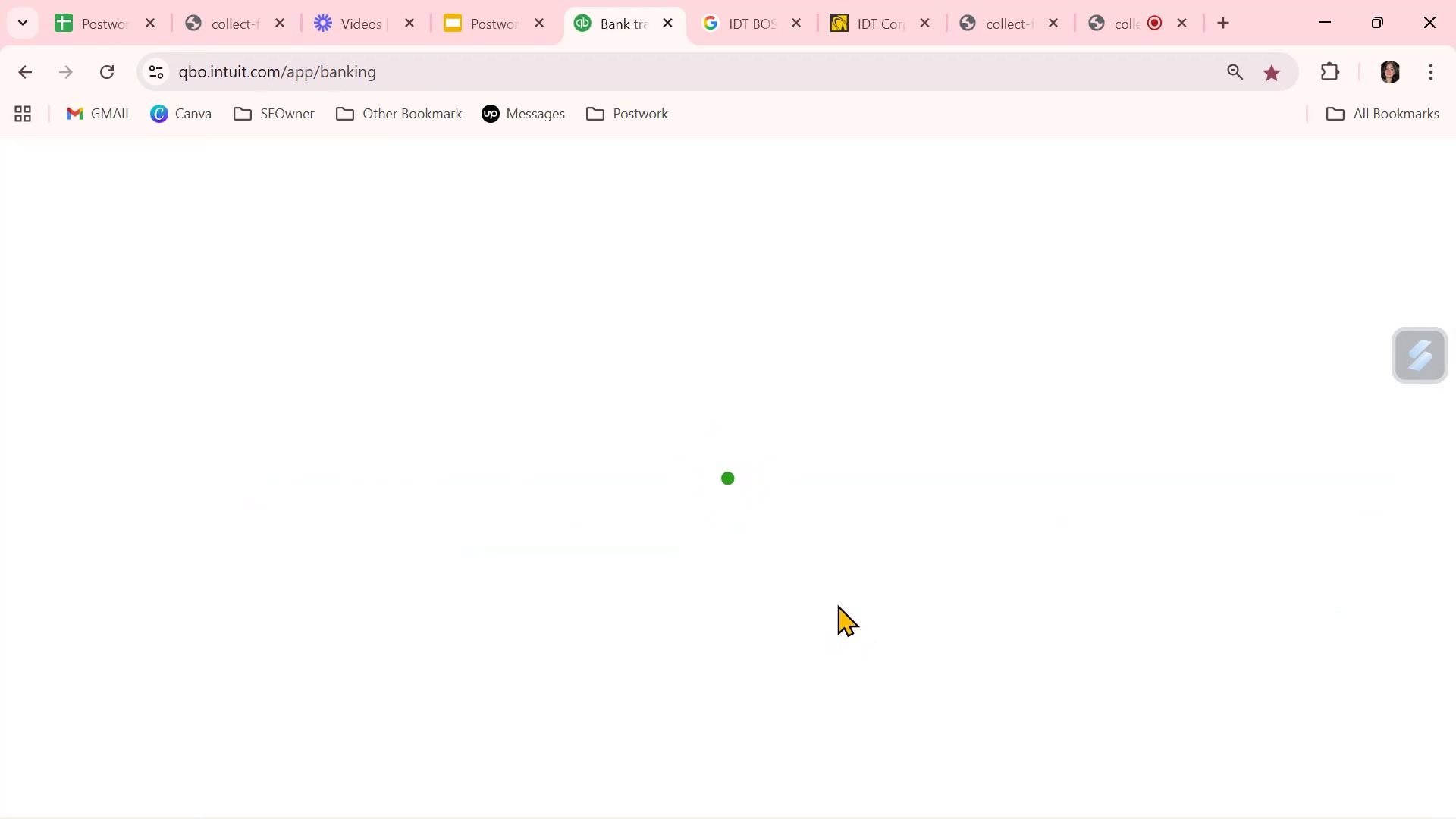 
wait(6.58)
 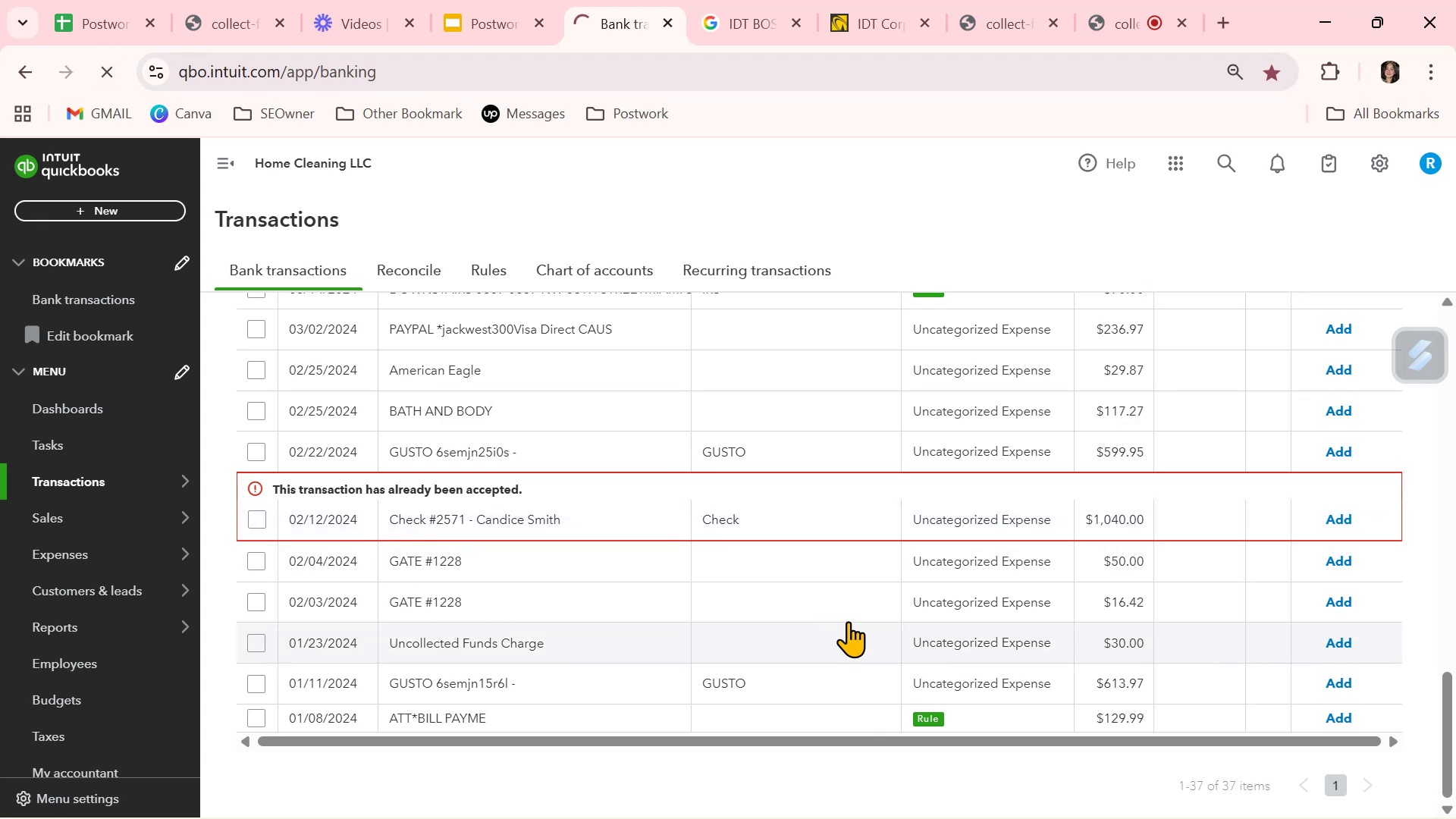 
scroll: coordinate [834, 590], scroll_direction: down, amount: 2.0
 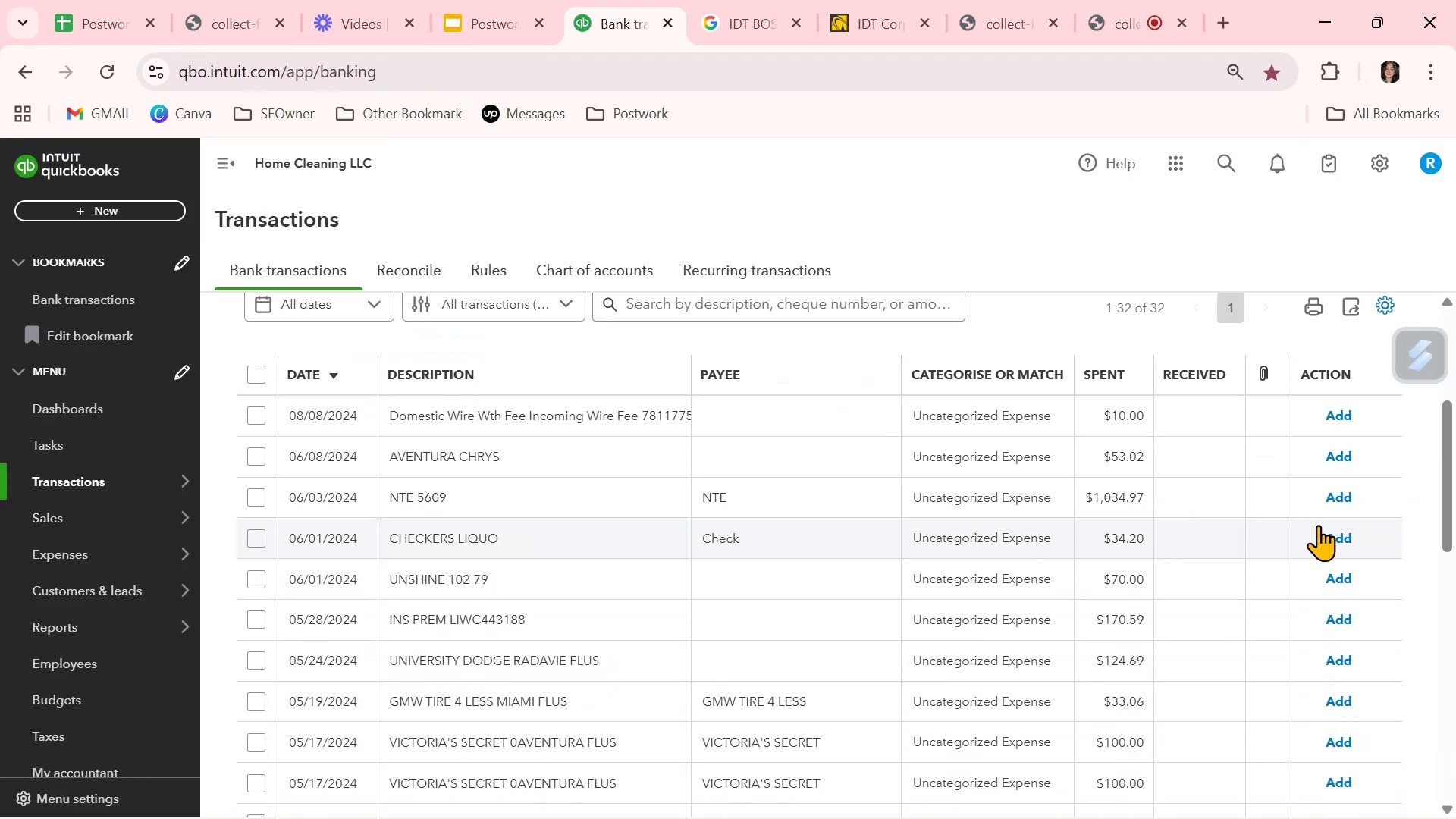 
left_click([1343, 536])
 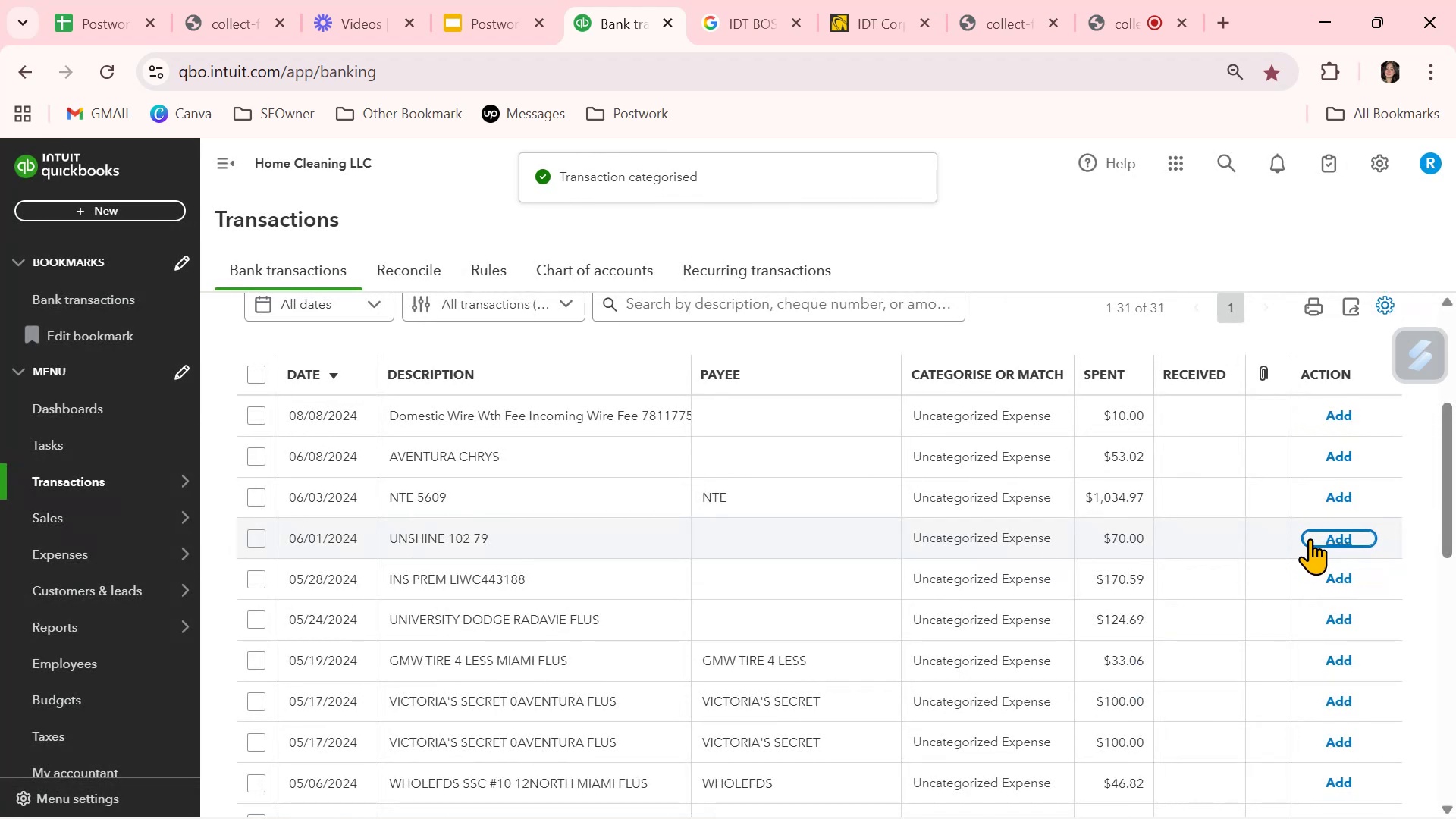 
left_click([1349, 497])
 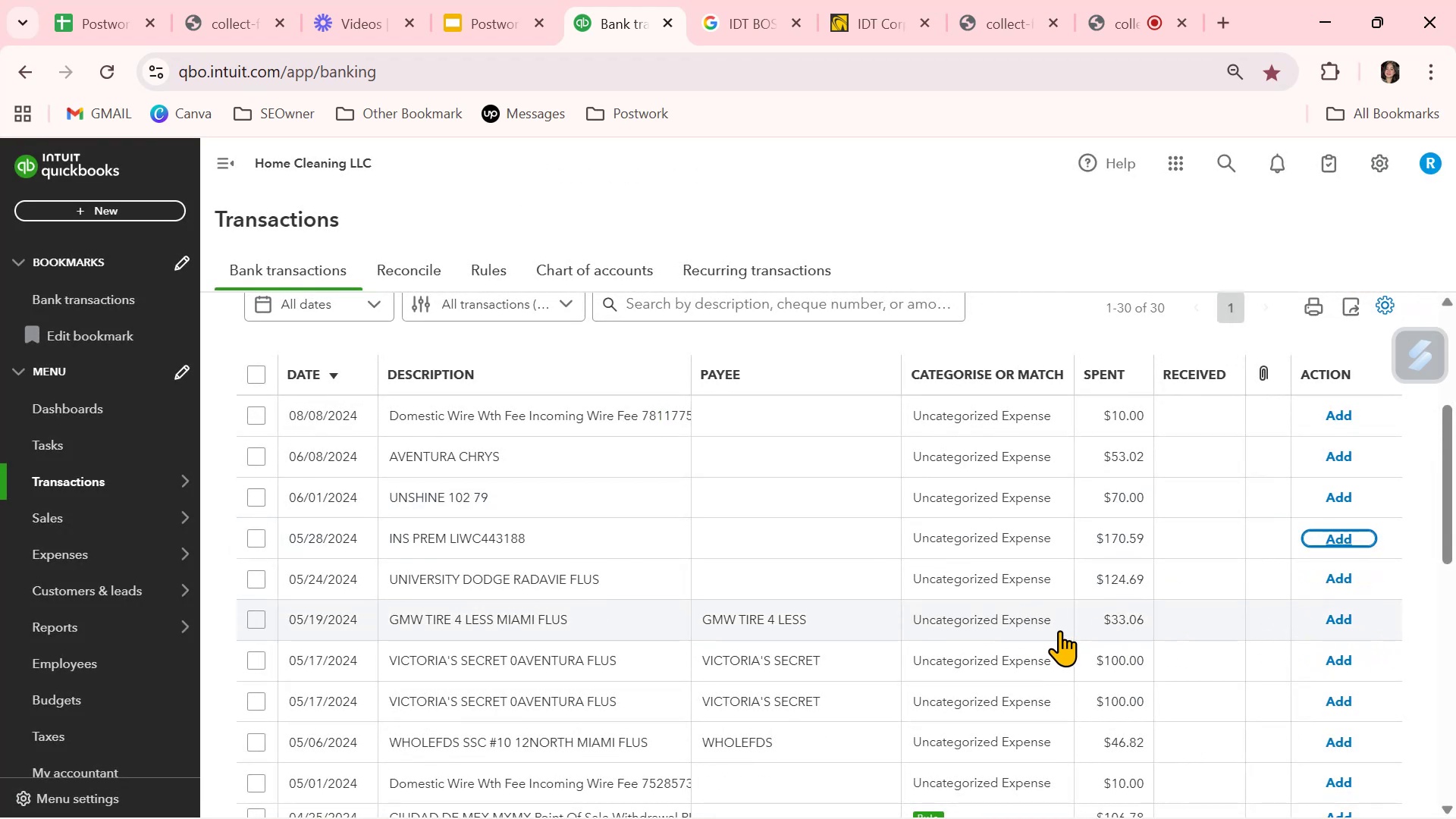 
wait(6.38)
 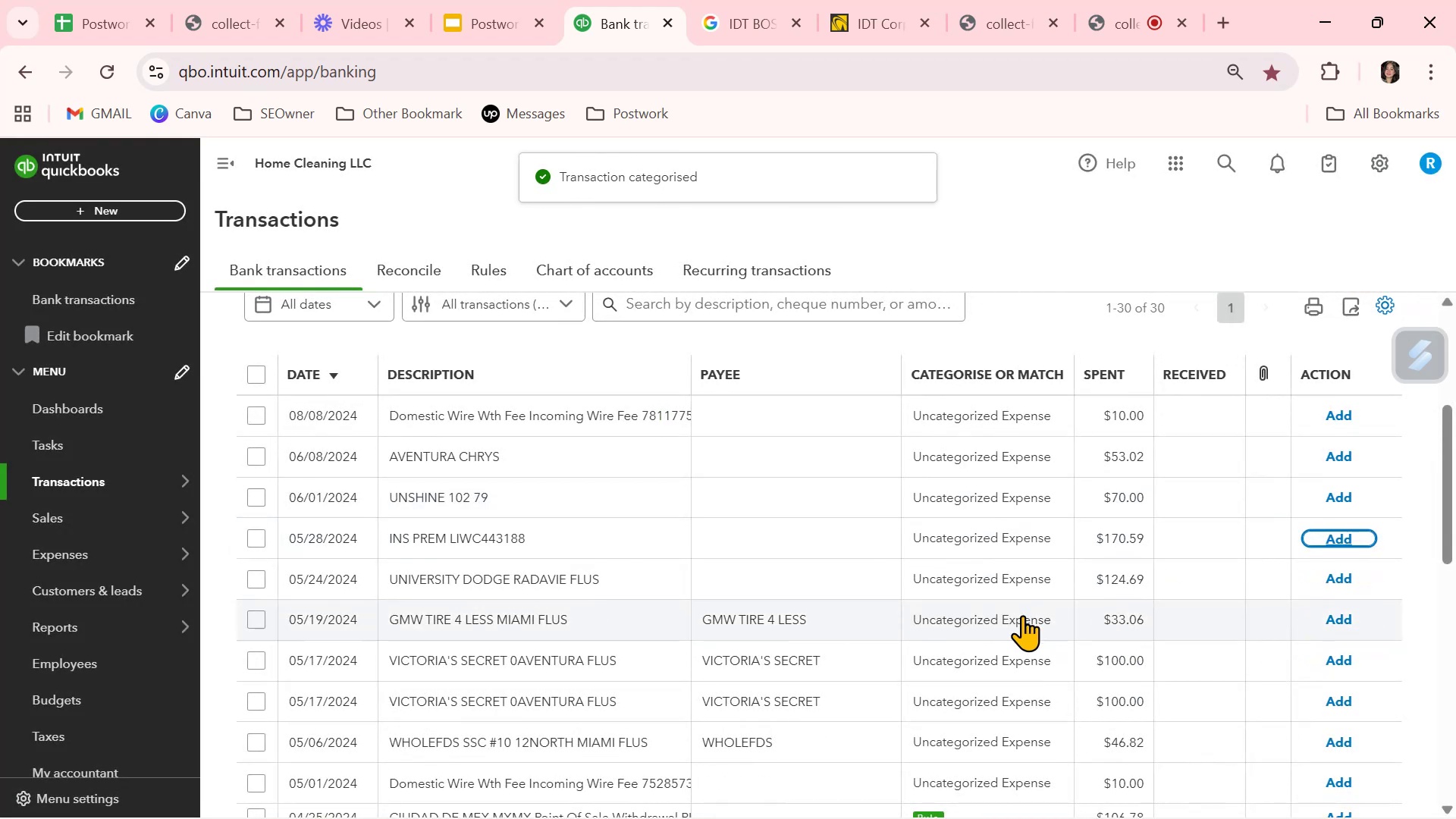 
left_click([1020, 621])
 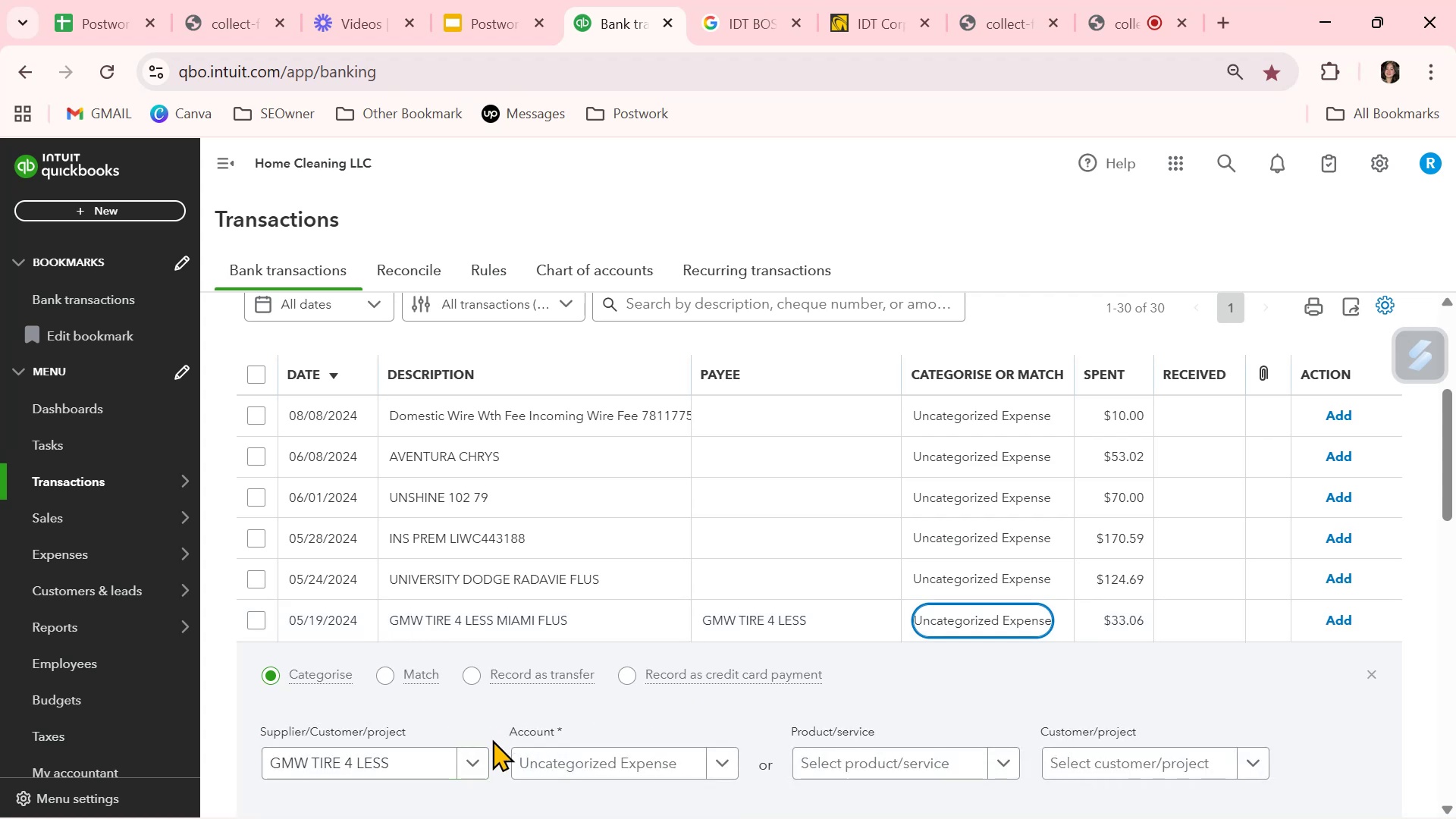 
left_click([552, 758])
 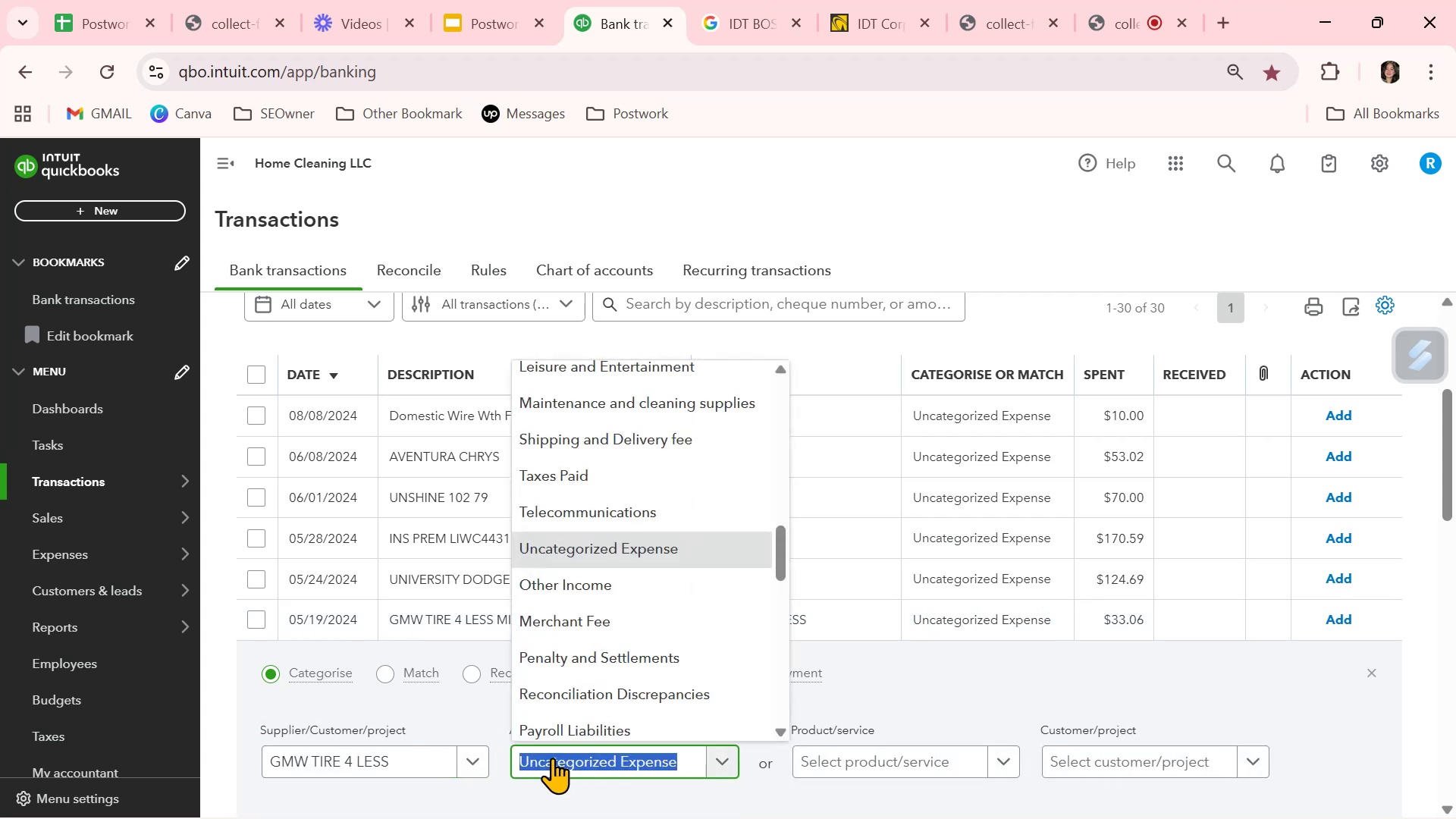 
type(veh)
 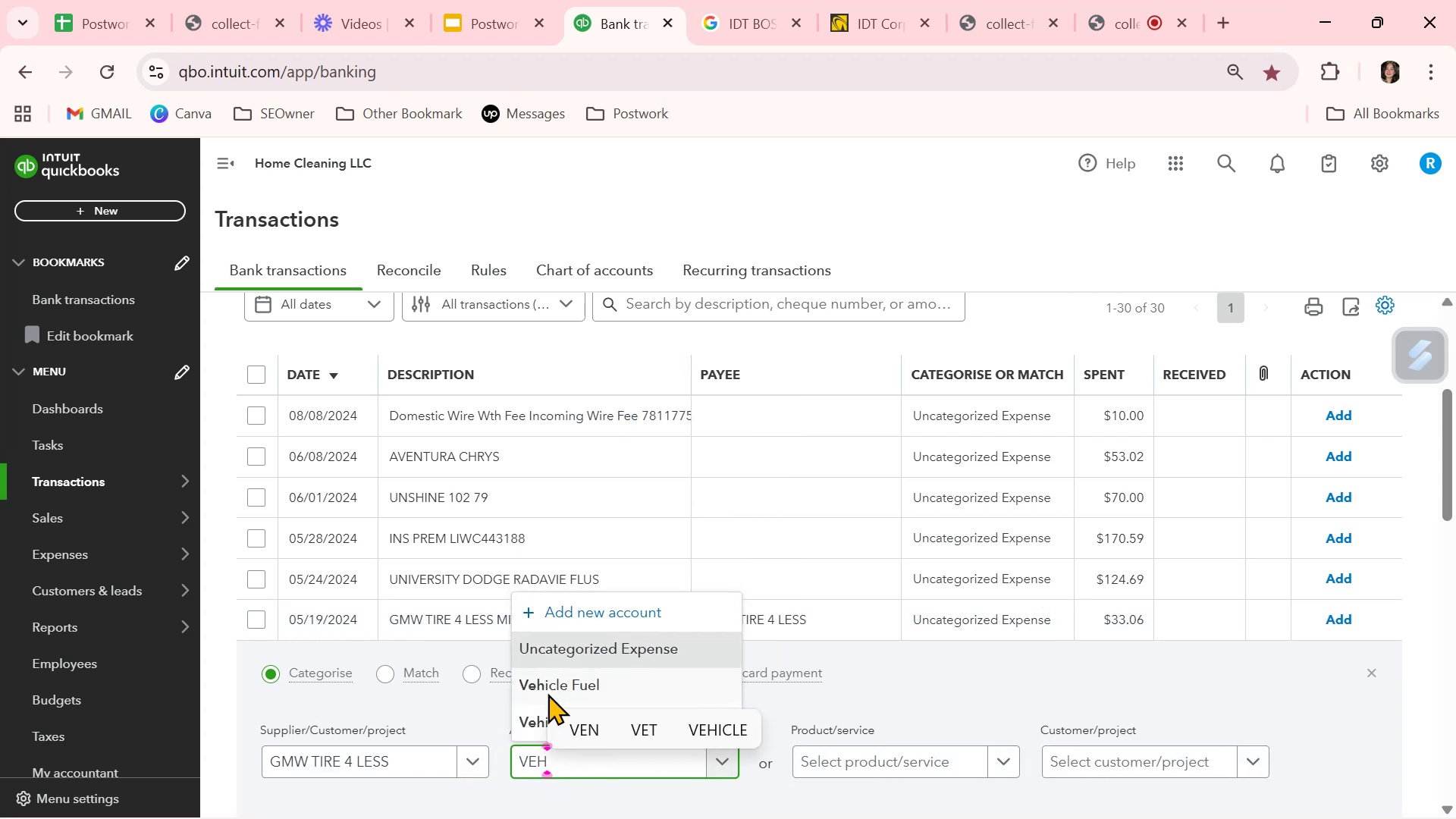 
left_click([525, 724])
 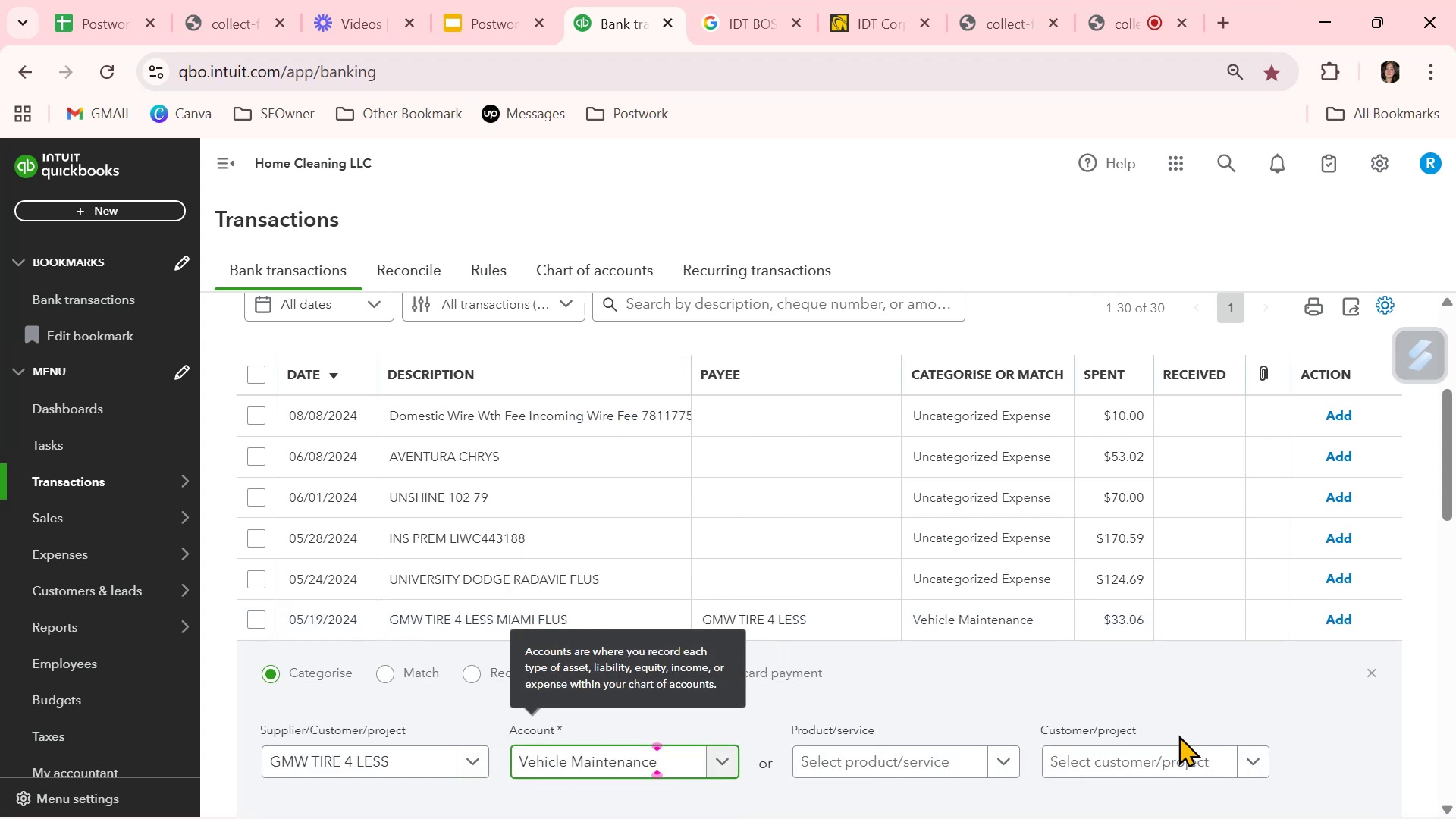 
scroll: coordinate [1266, 726], scroll_direction: down, amount: 2.0
 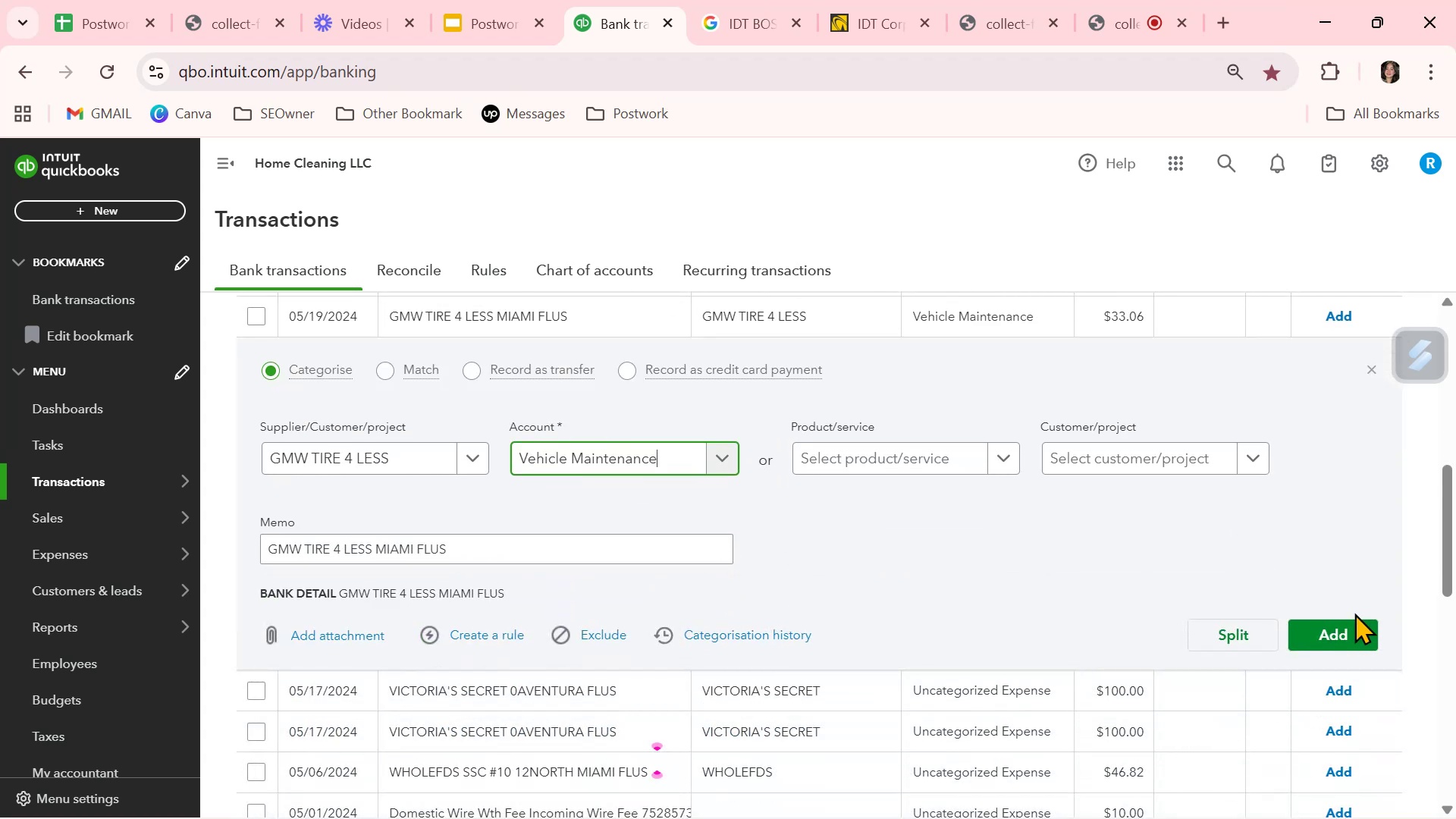 
left_click([1345, 633])
 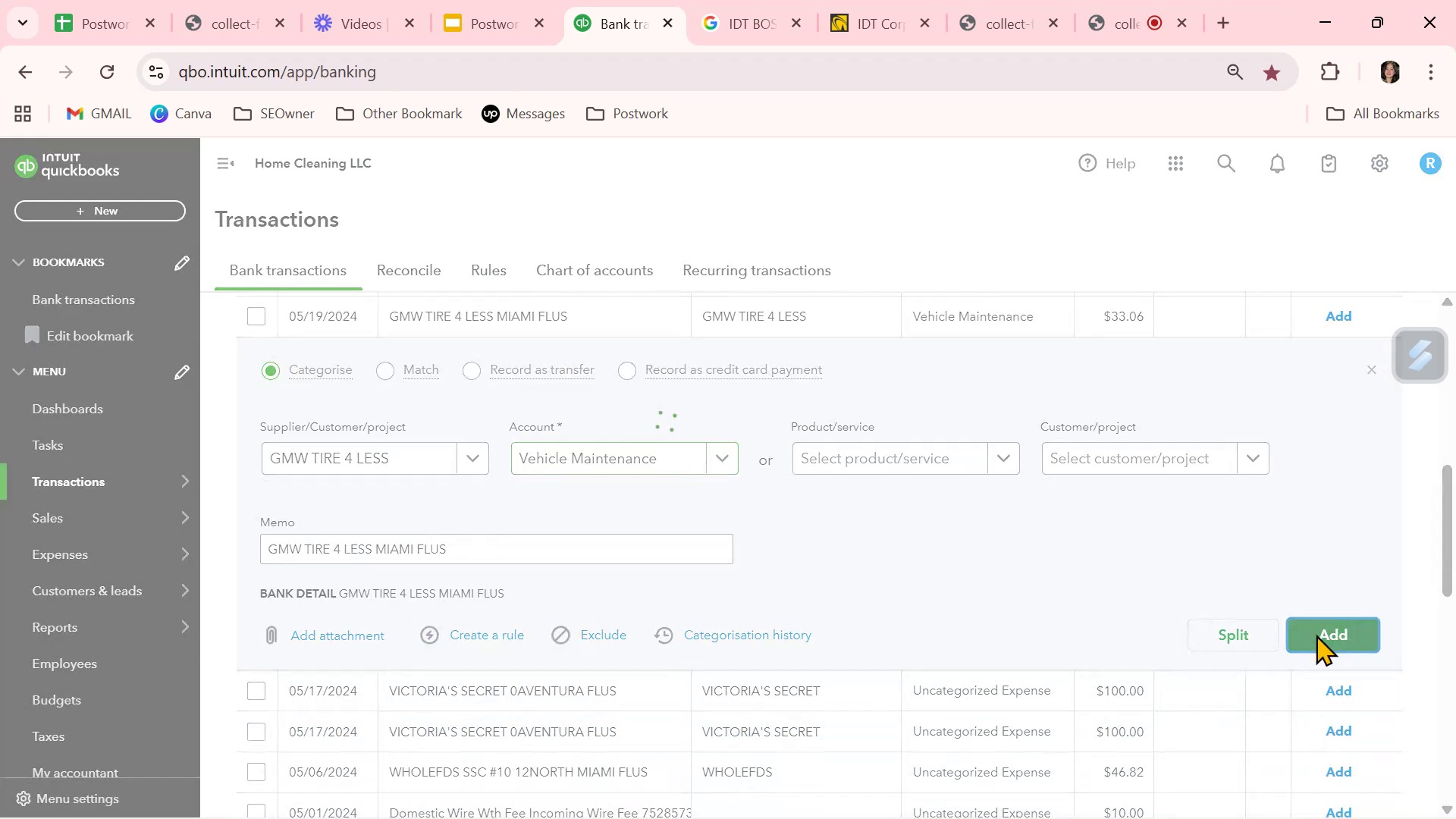 
mouse_move([910, 597])
 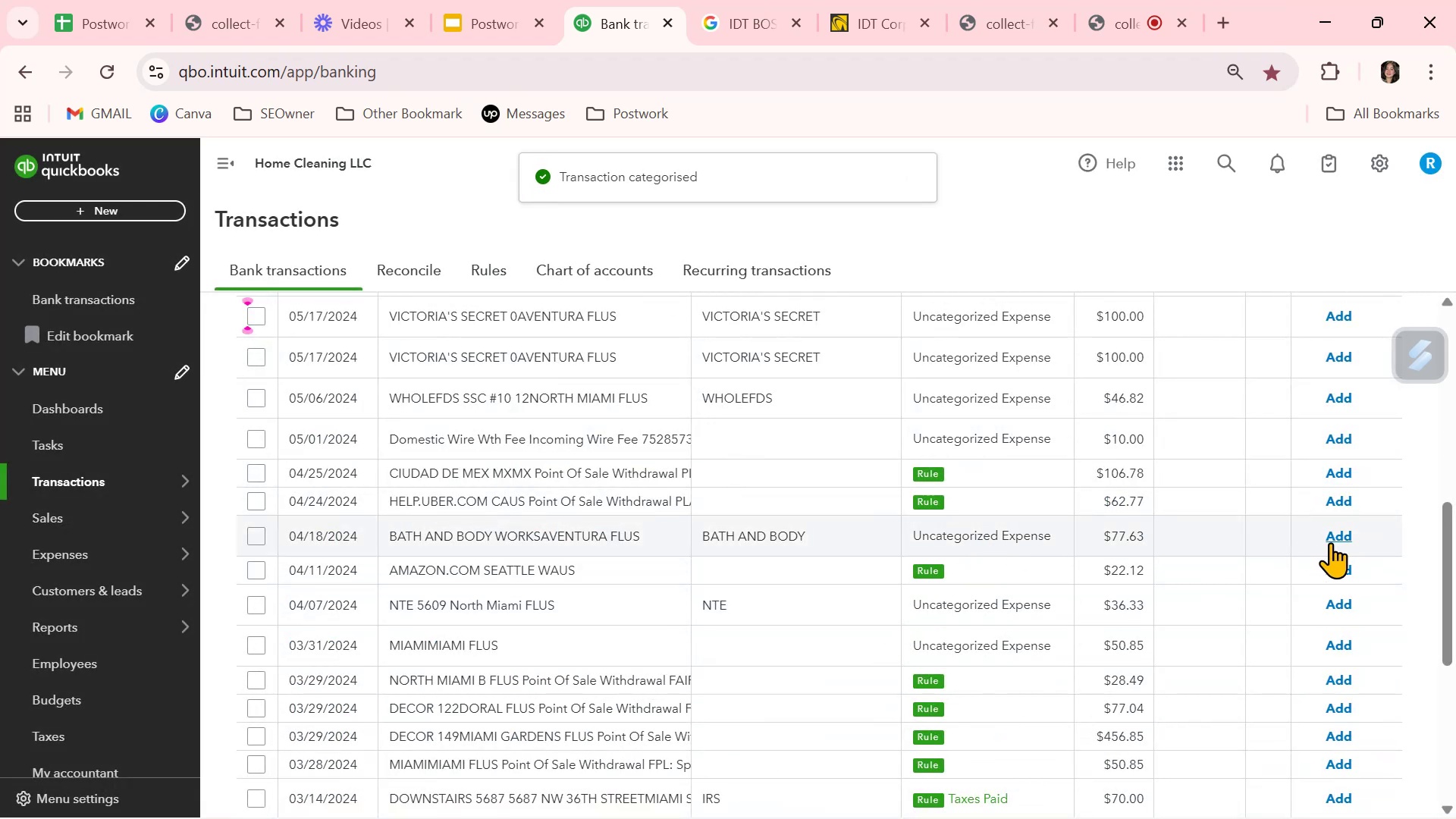 
left_click([1335, 543])
 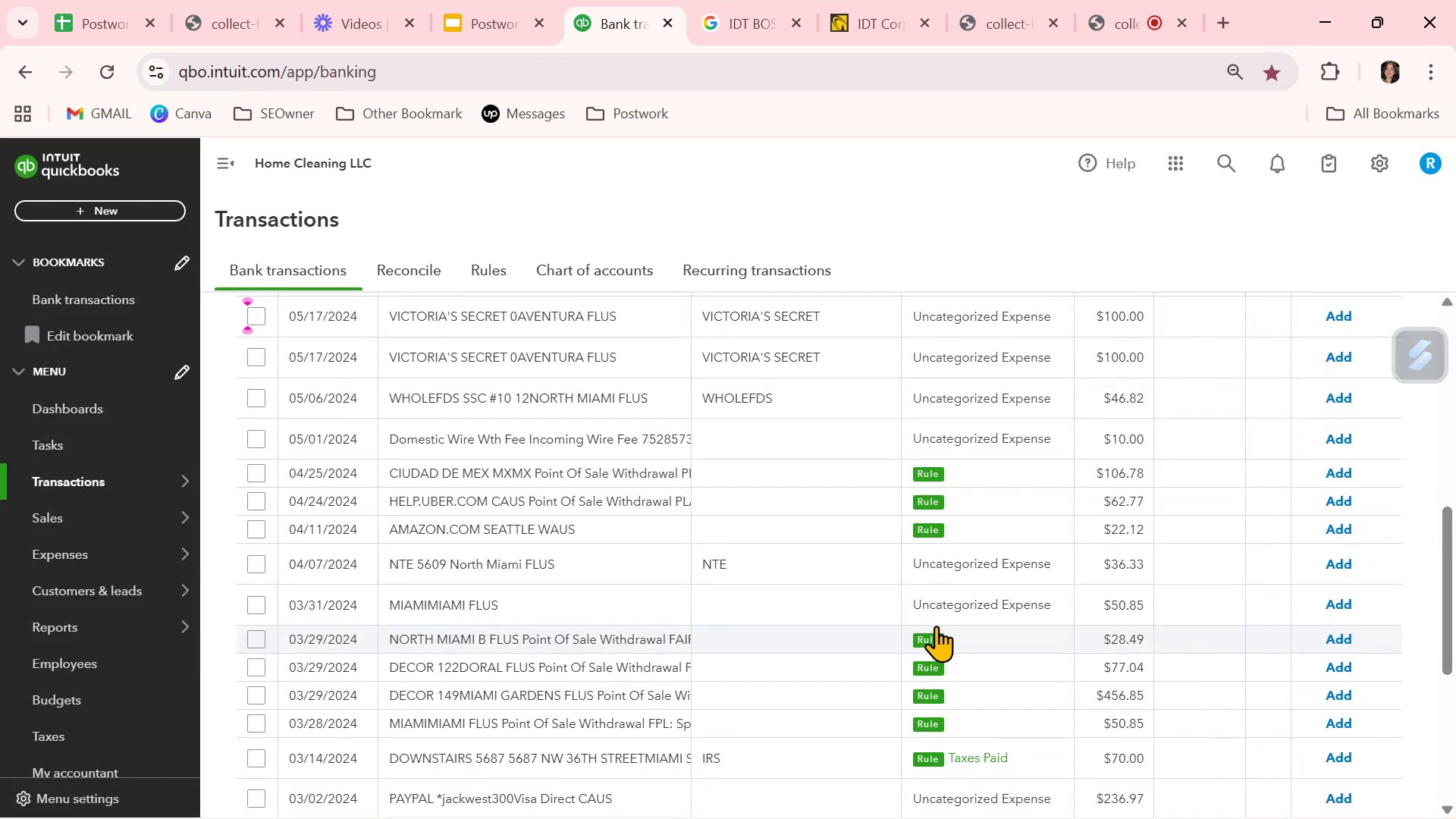 
left_click([598, 507])
 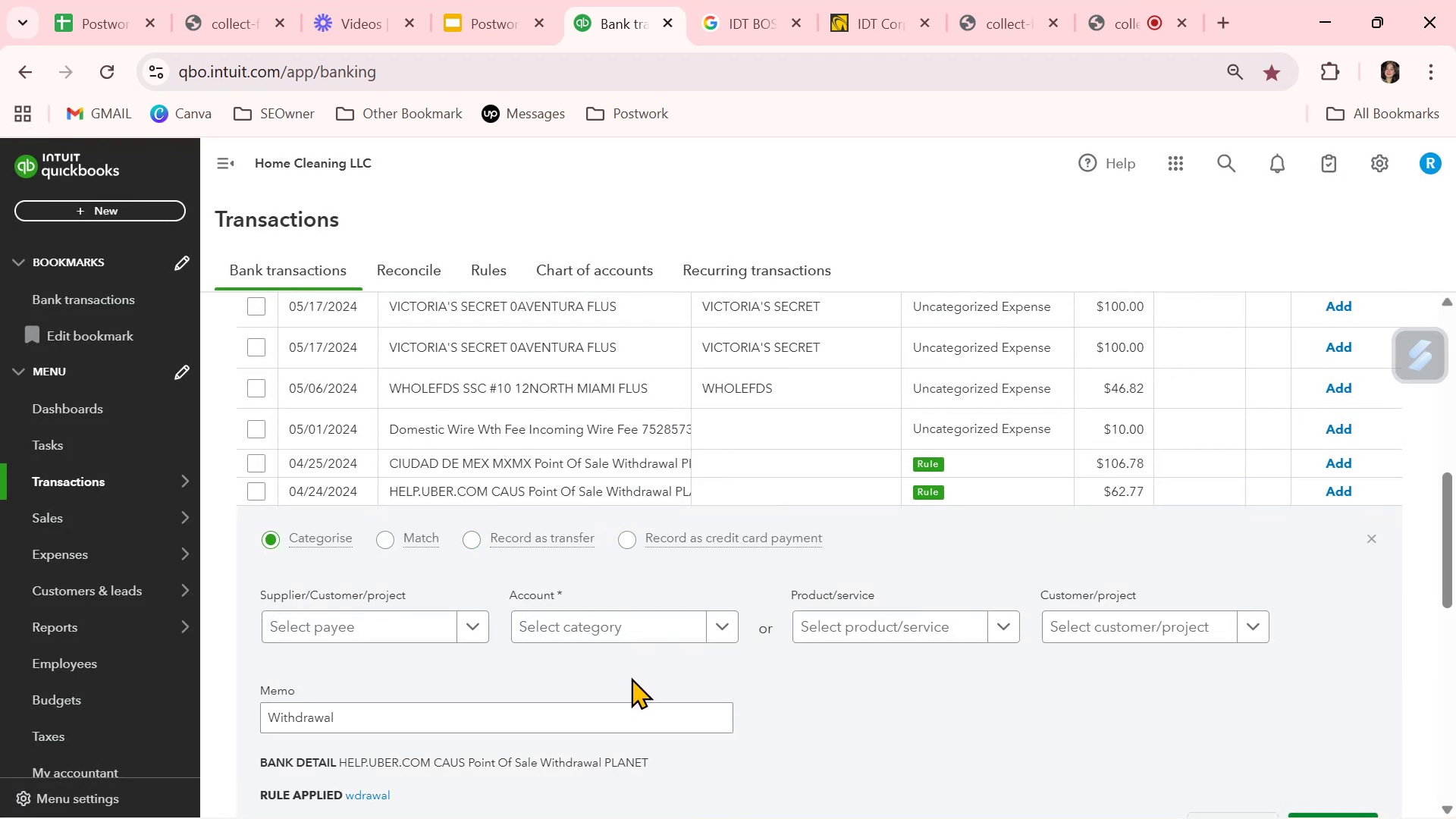 
left_click([960, 705])
 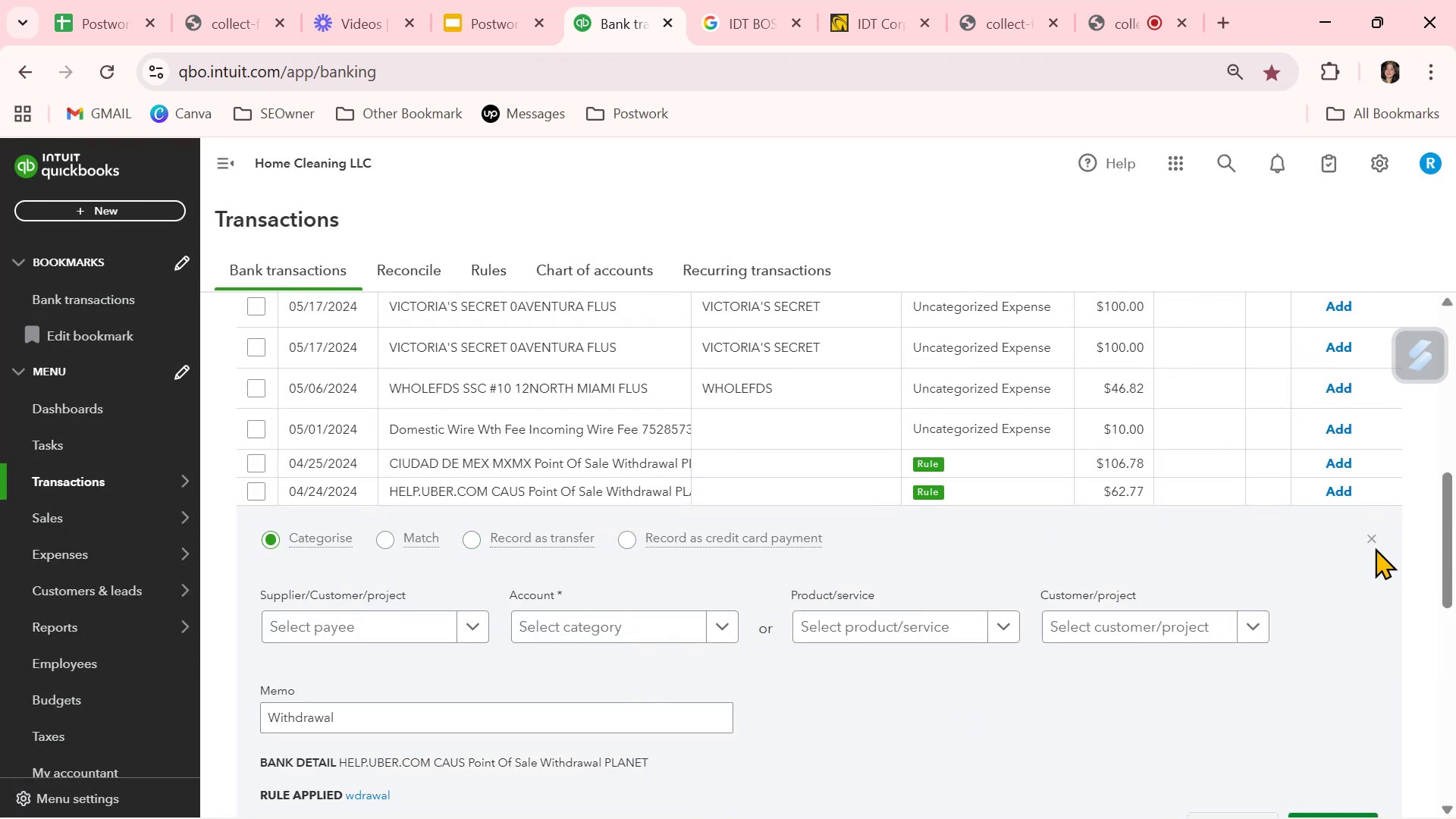 
left_click([1368, 540])
 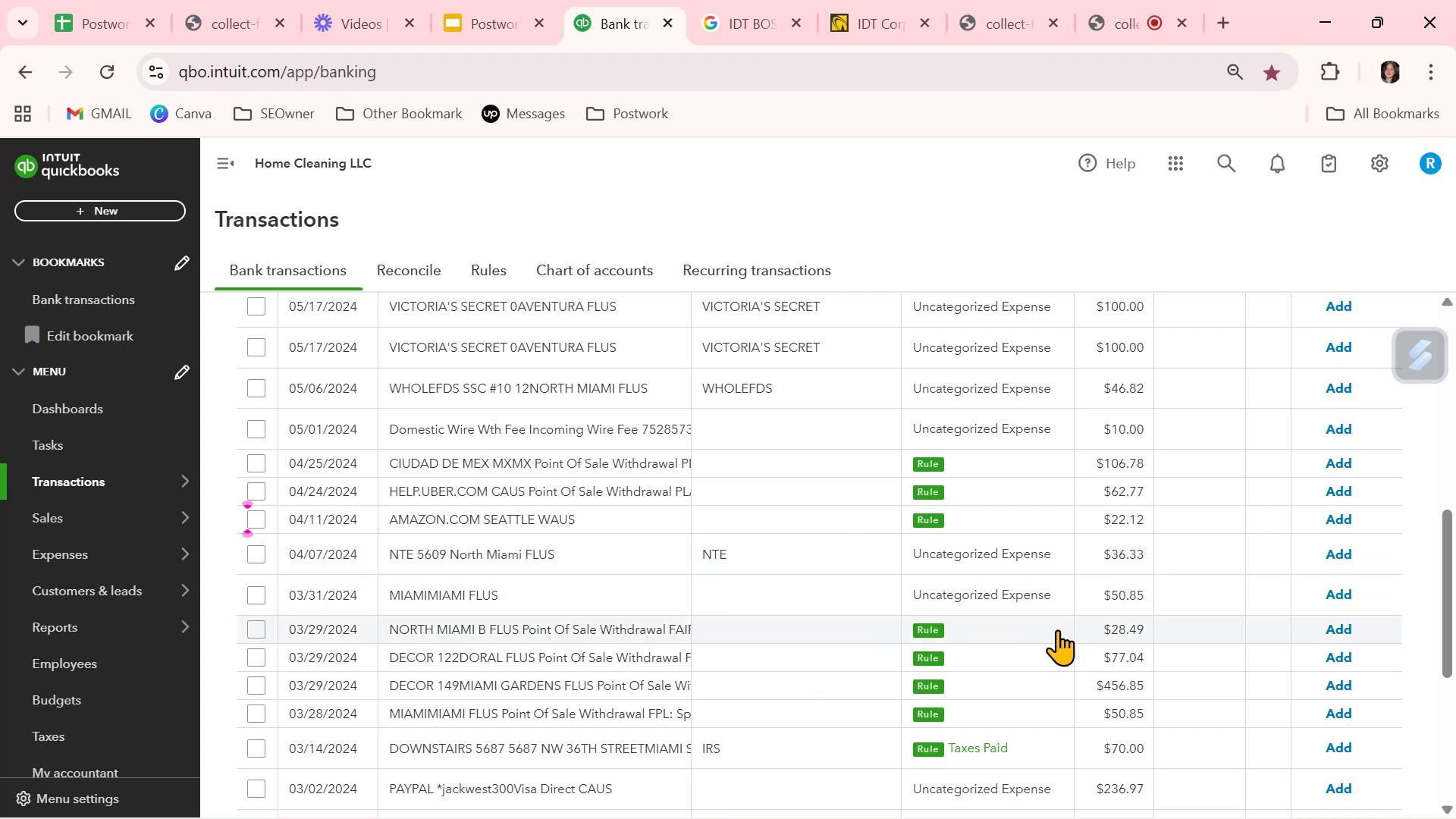 
wait(5.3)
 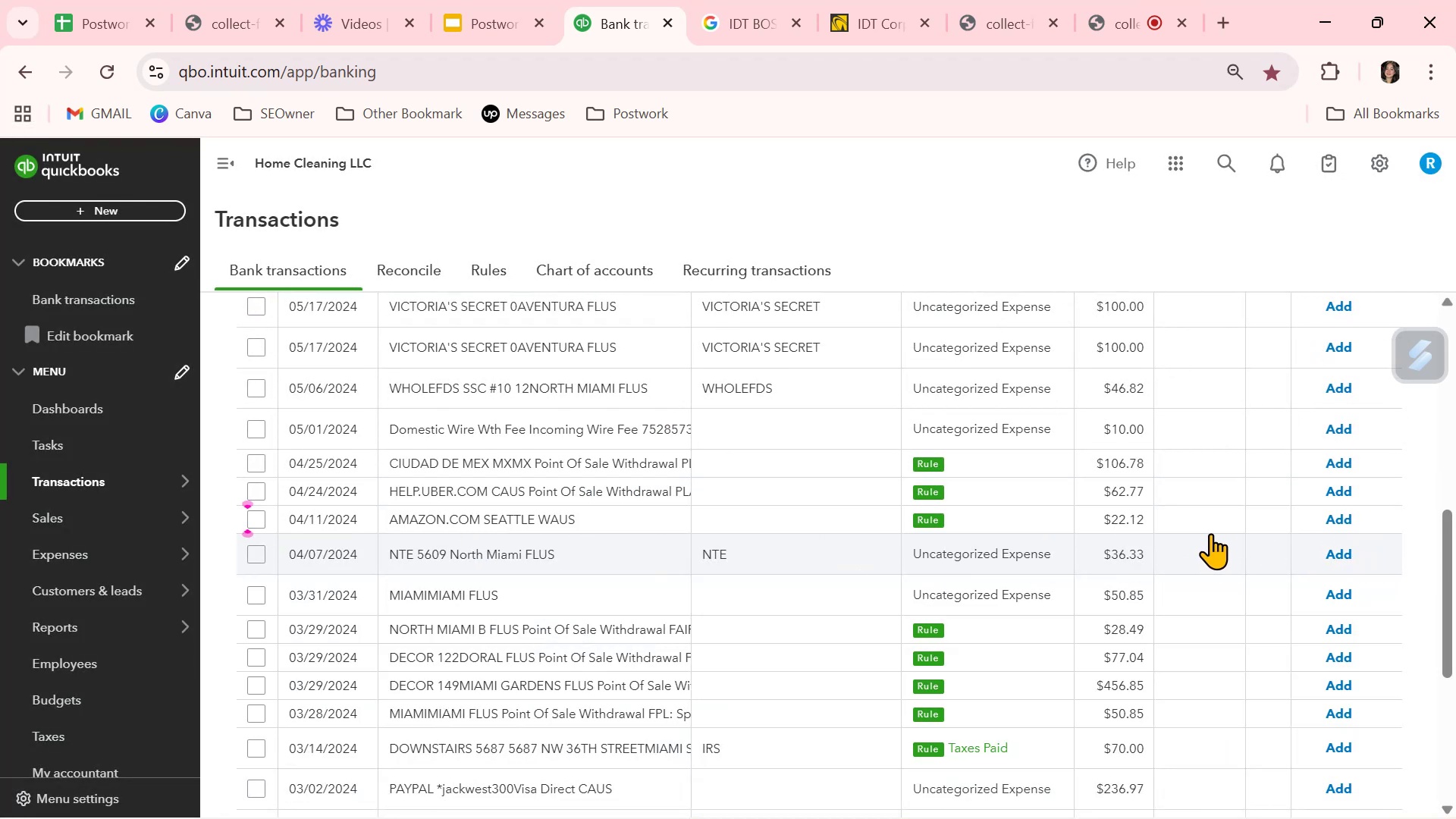 
left_click([1351, 557])
 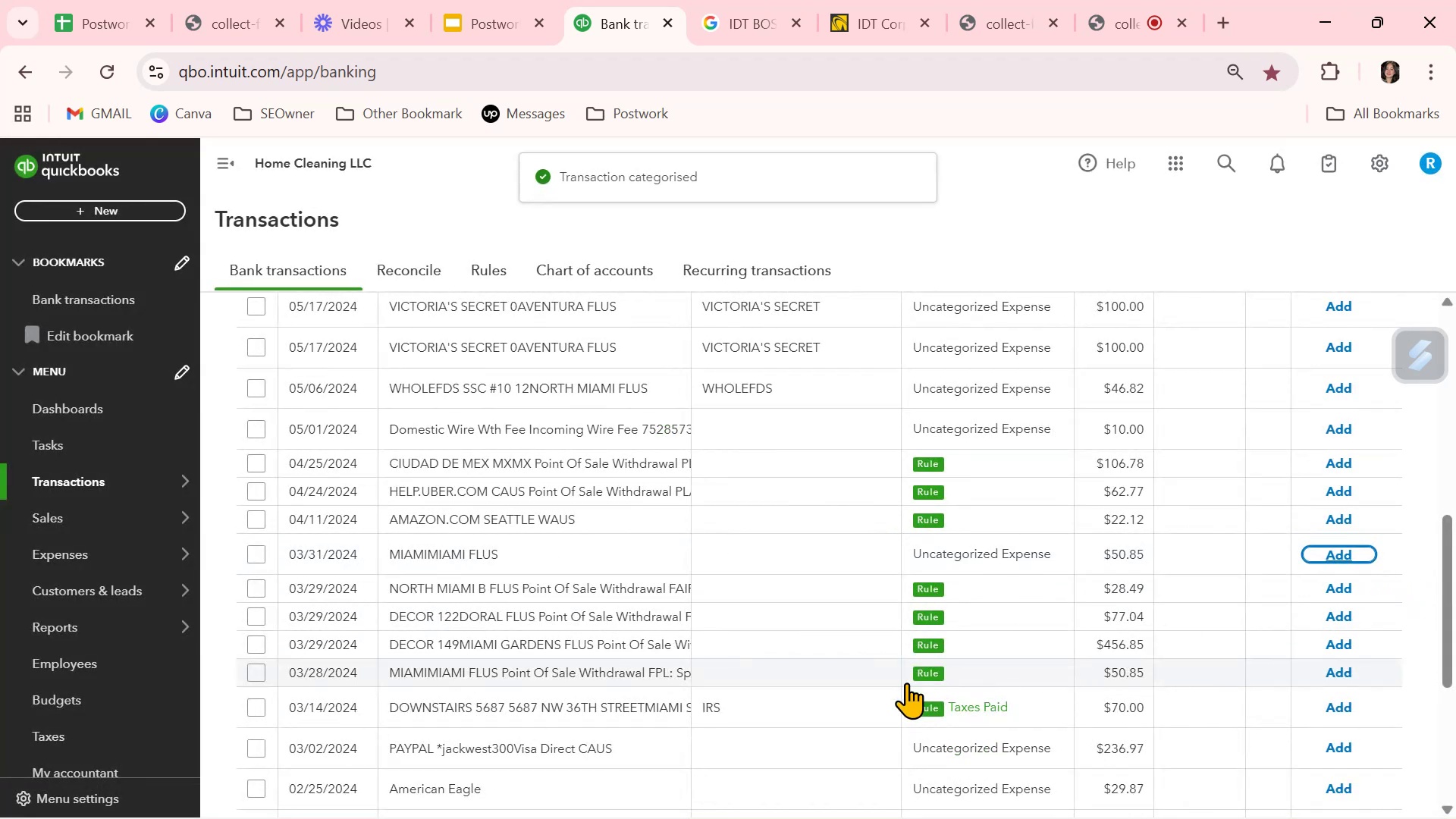 
scroll: coordinate [906, 682], scroll_direction: down, amount: 1.0
 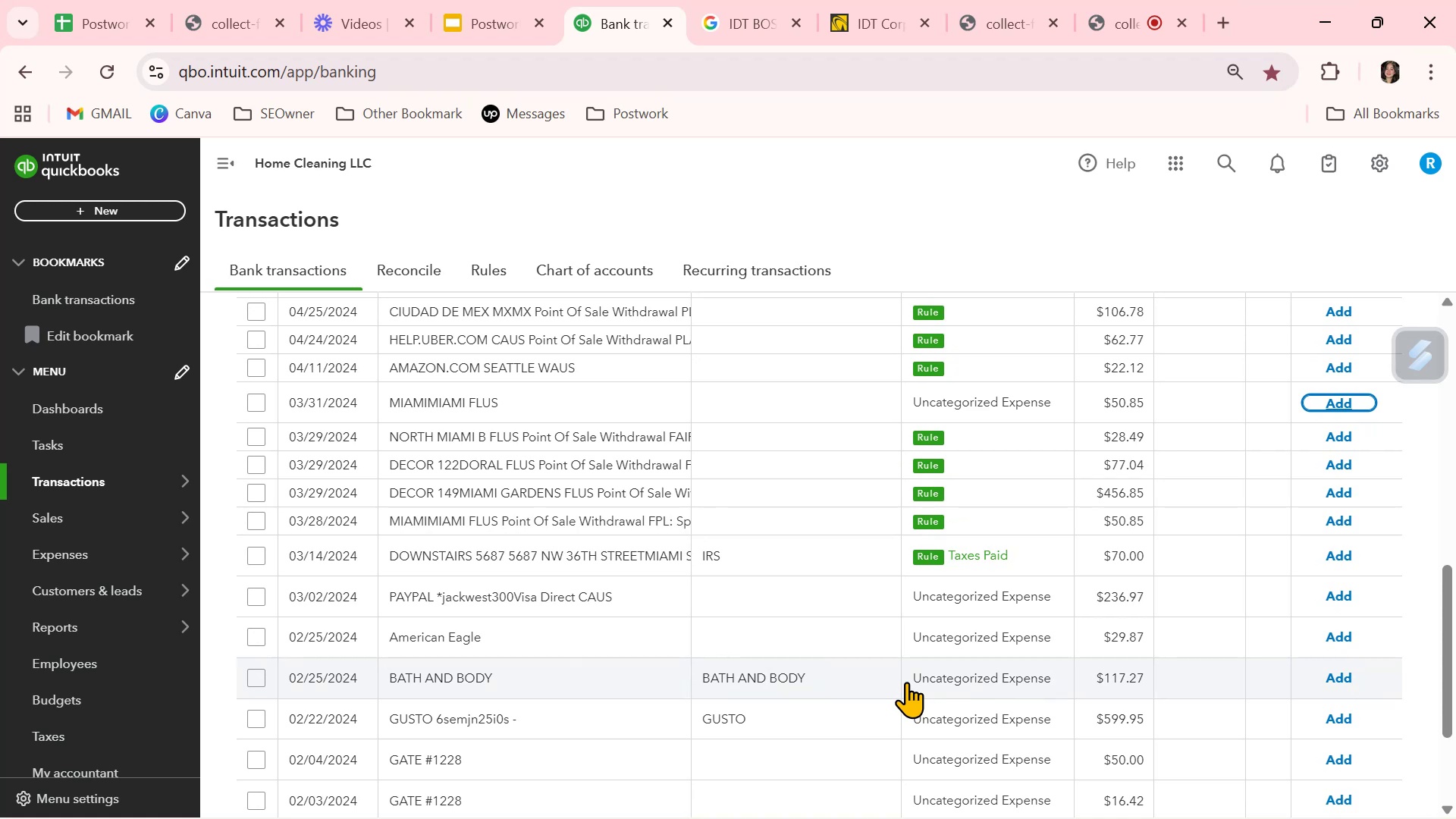 
wait(11.85)
 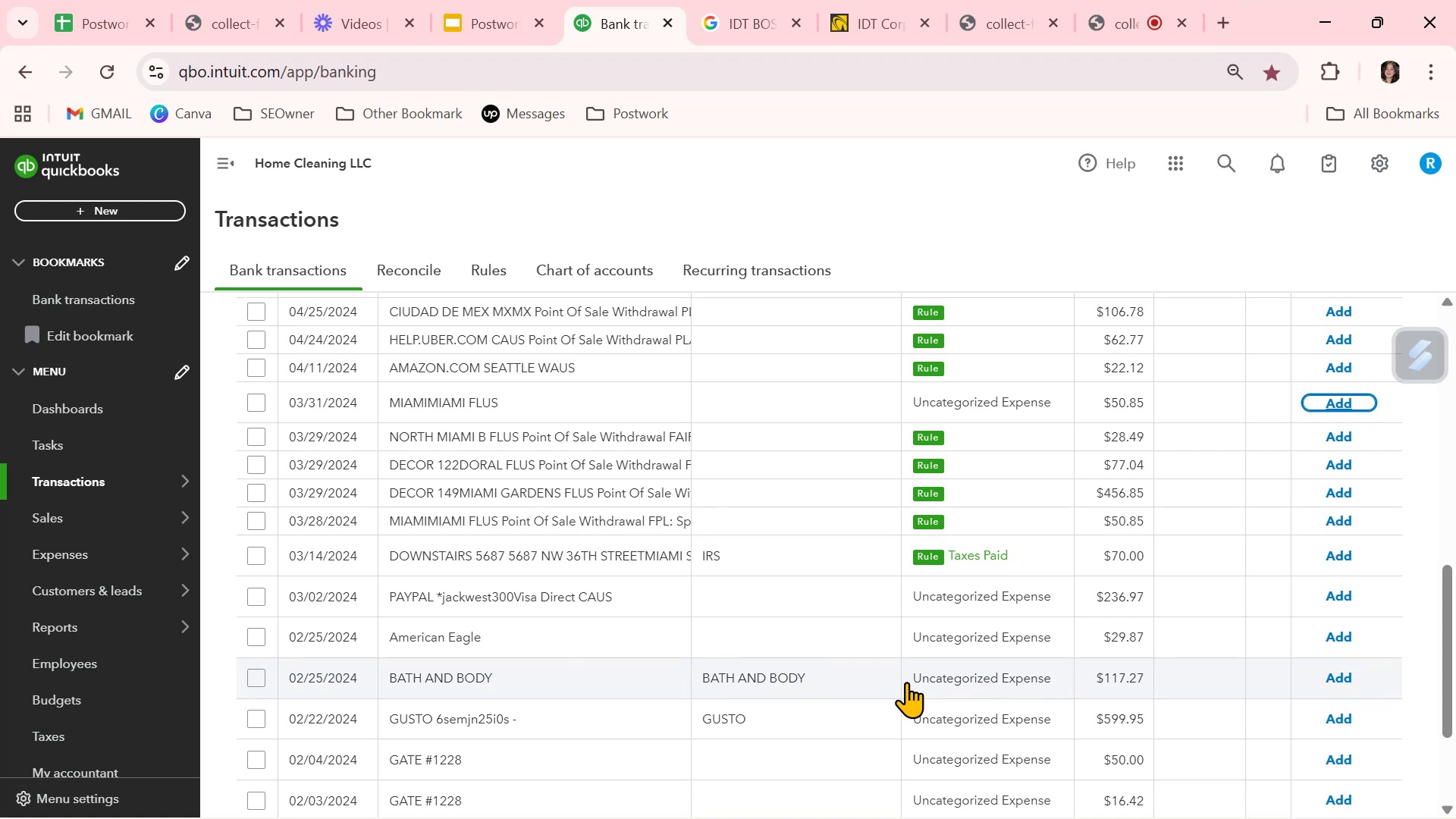 
left_click([1348, 679])
 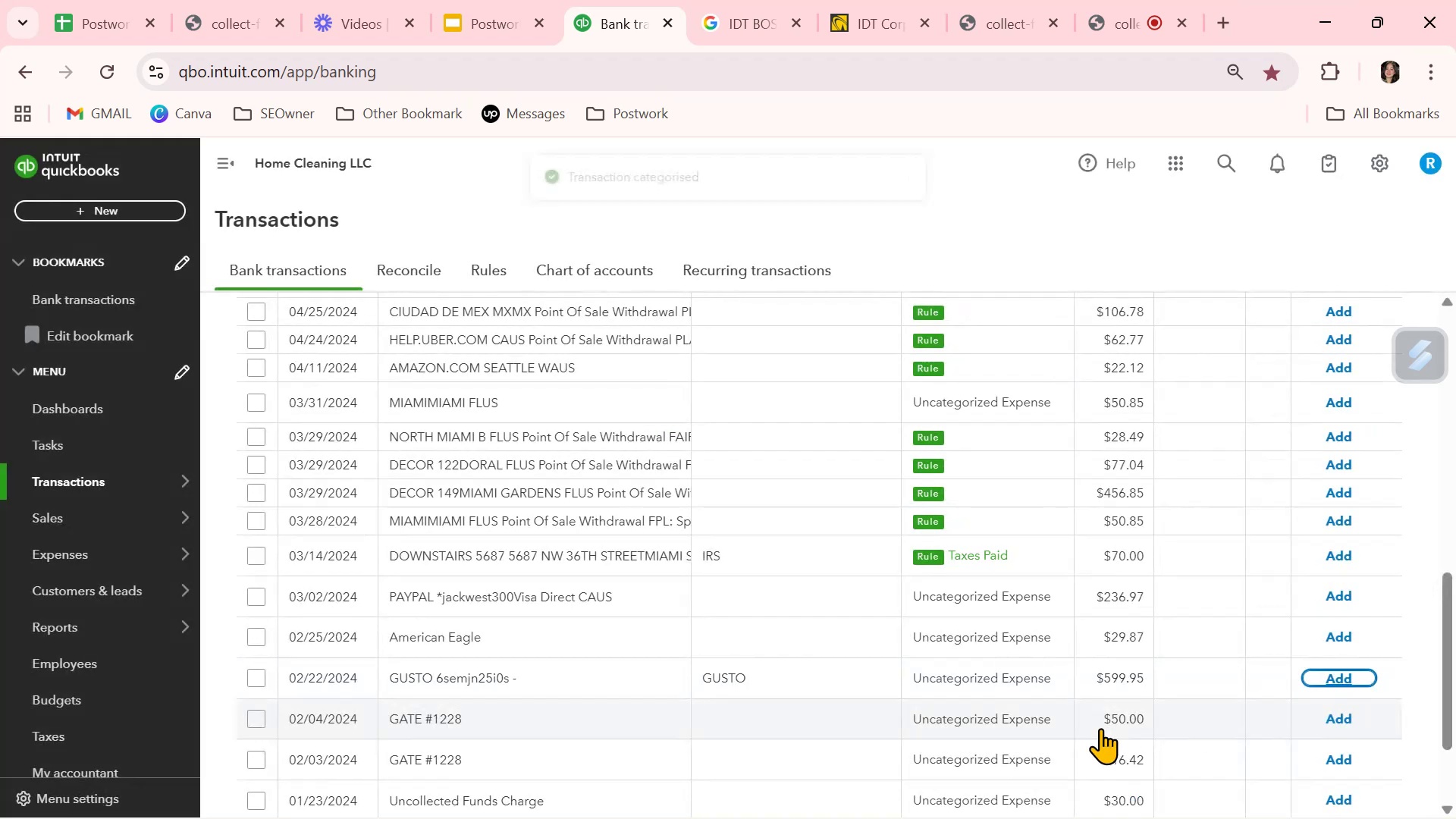 
scroll: coordinate [1100, 728], scroll_direction: down, amount: 3.0
 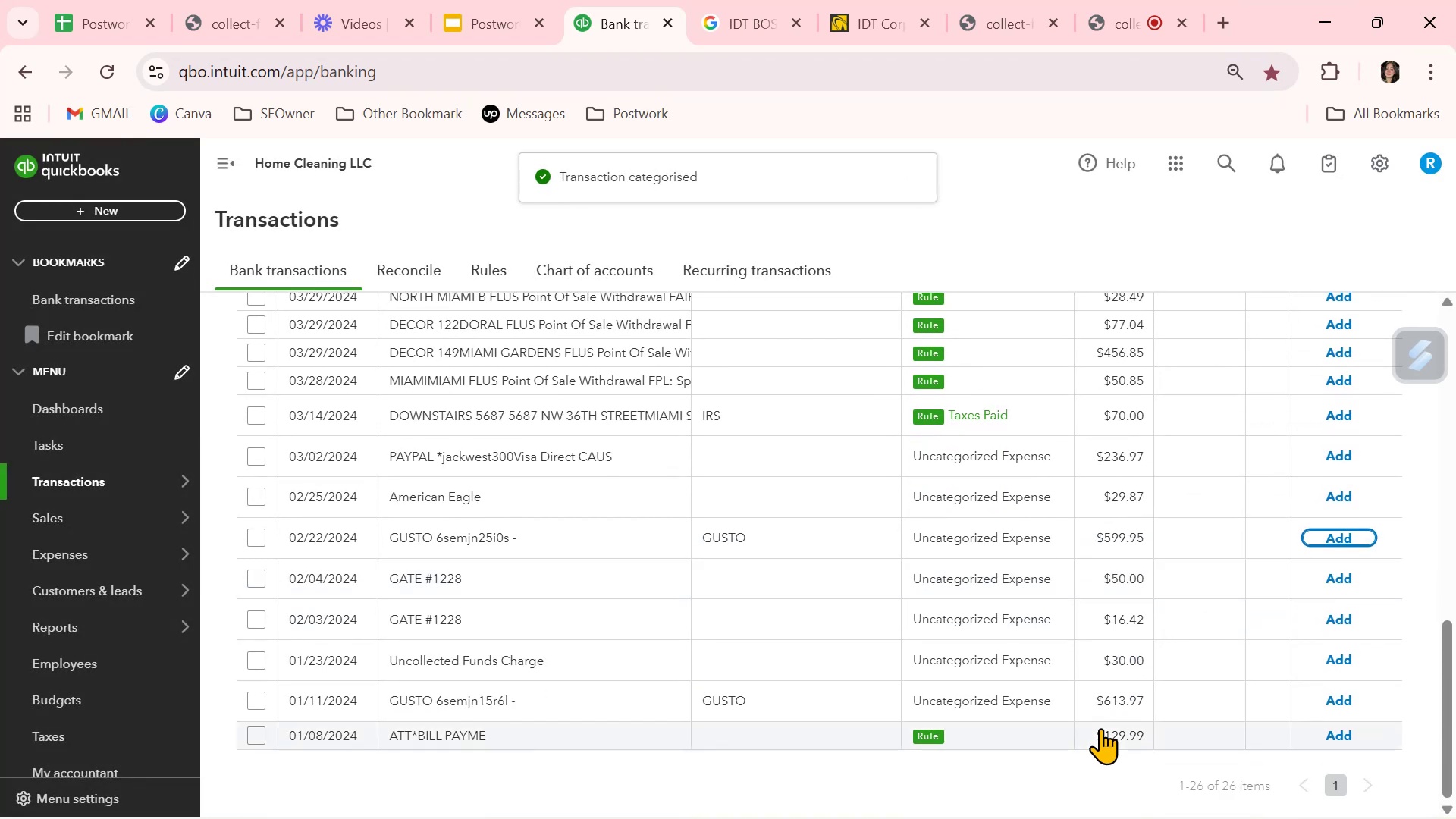 
scroll: coordinate [1100, 728], scroll_direction: up, amount: 5.0
 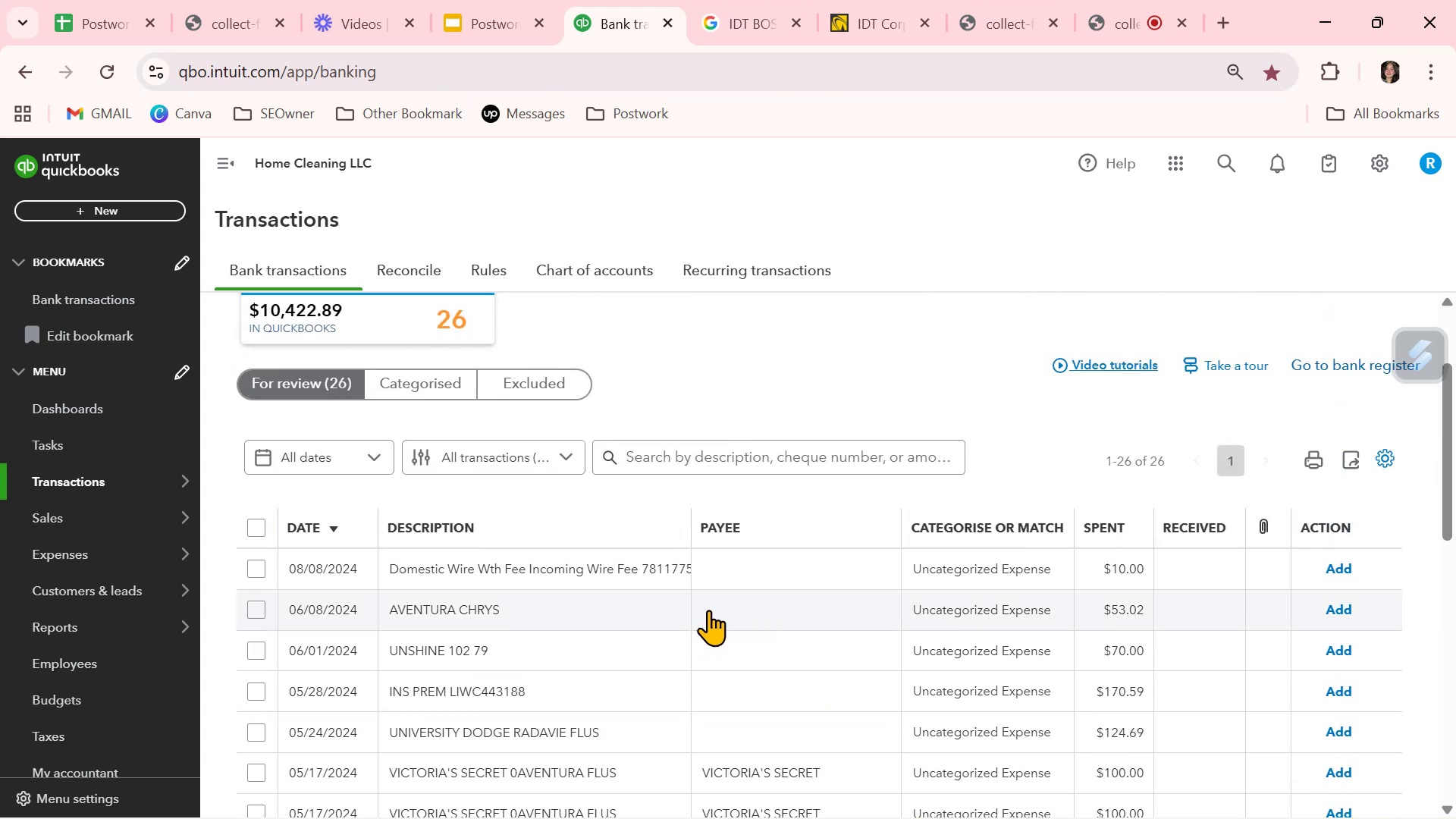 
left_click([668, 573])
 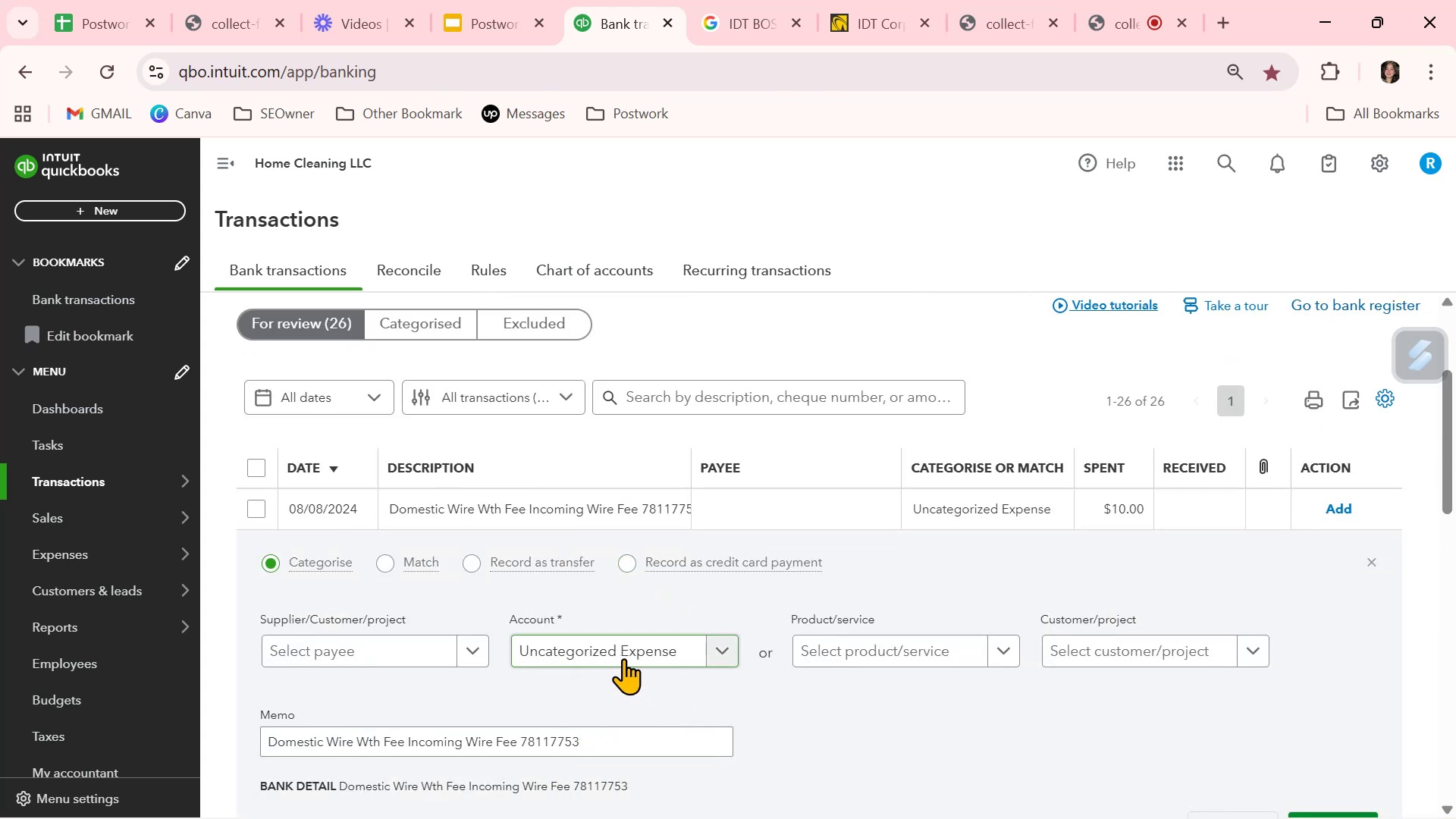 
wait(6.14)
 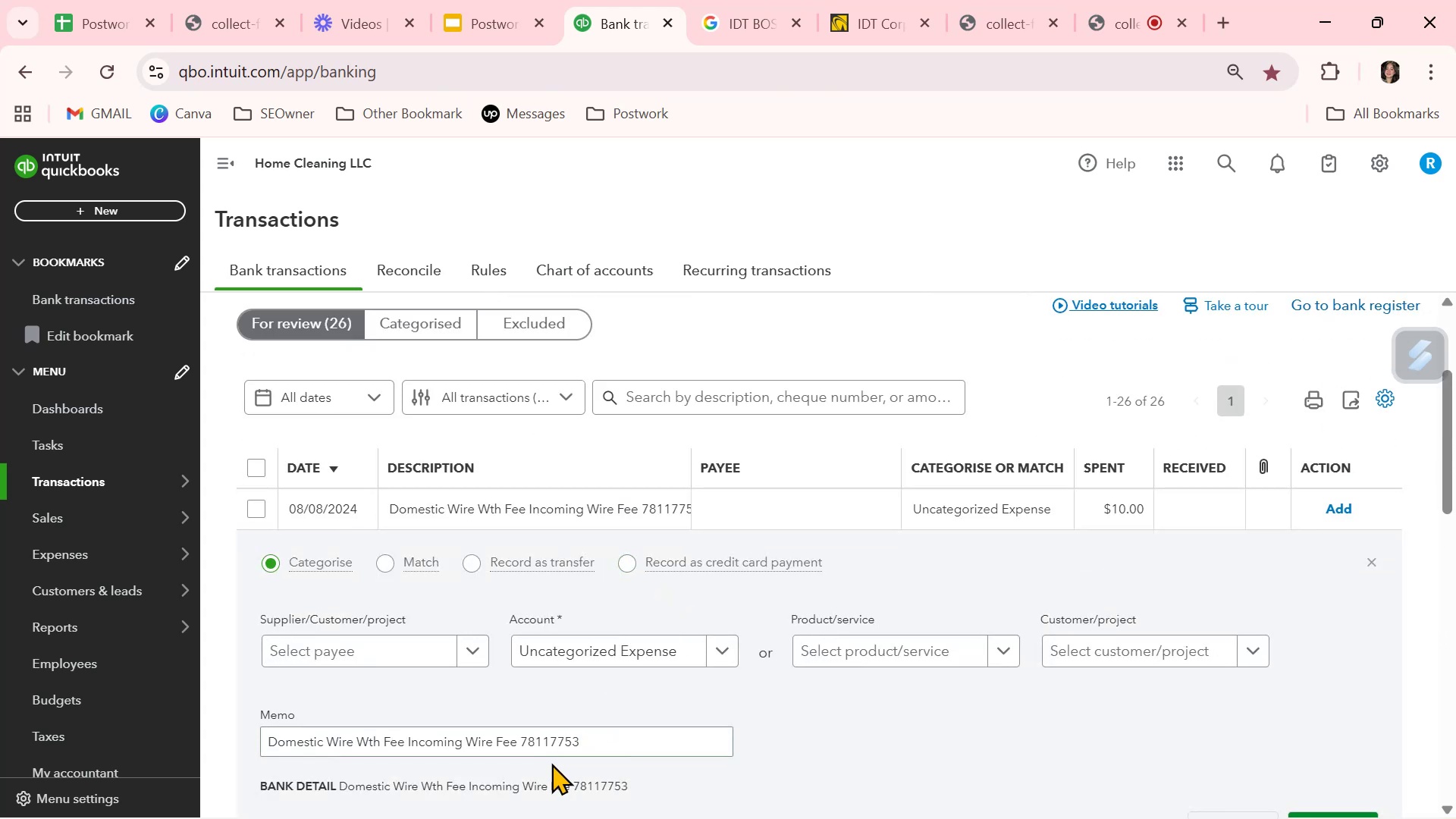 
scroll: coordinate [621, 661], scroll_direction: down, amount: 1.0
 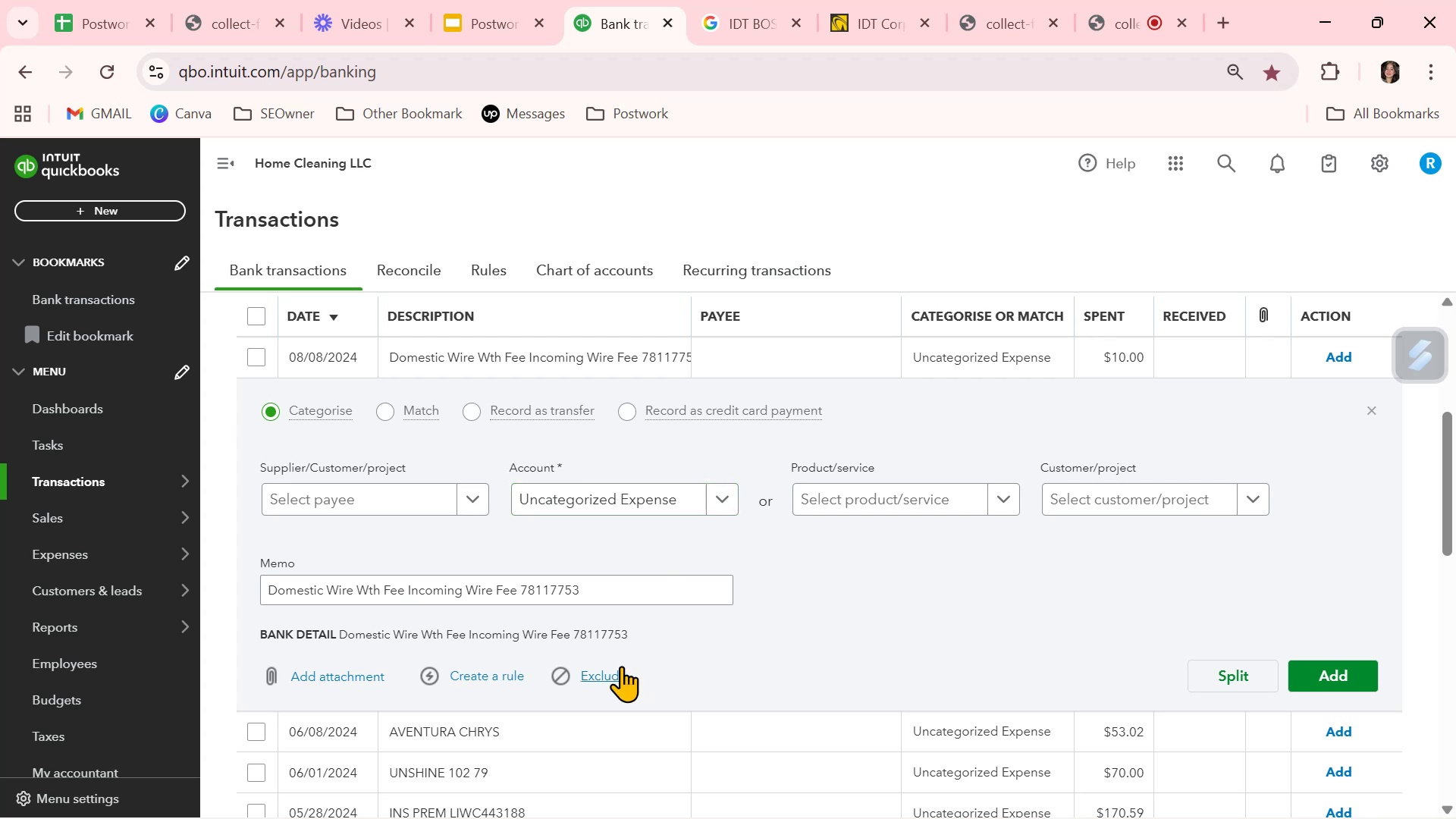 
wait(5.47)
 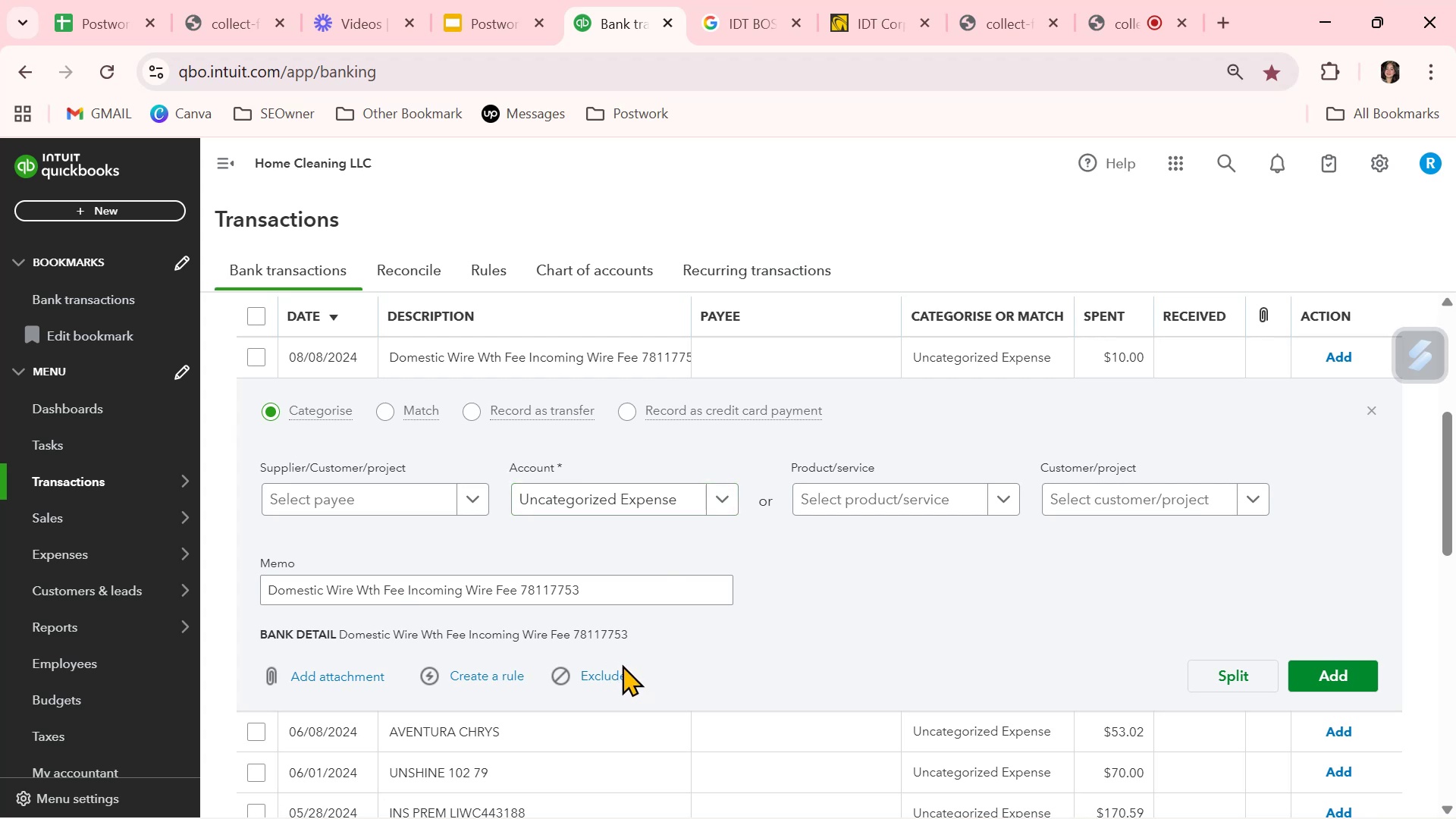 
scroll: coordinate [621, 666], scroll_direction: up, amount: 1.0
 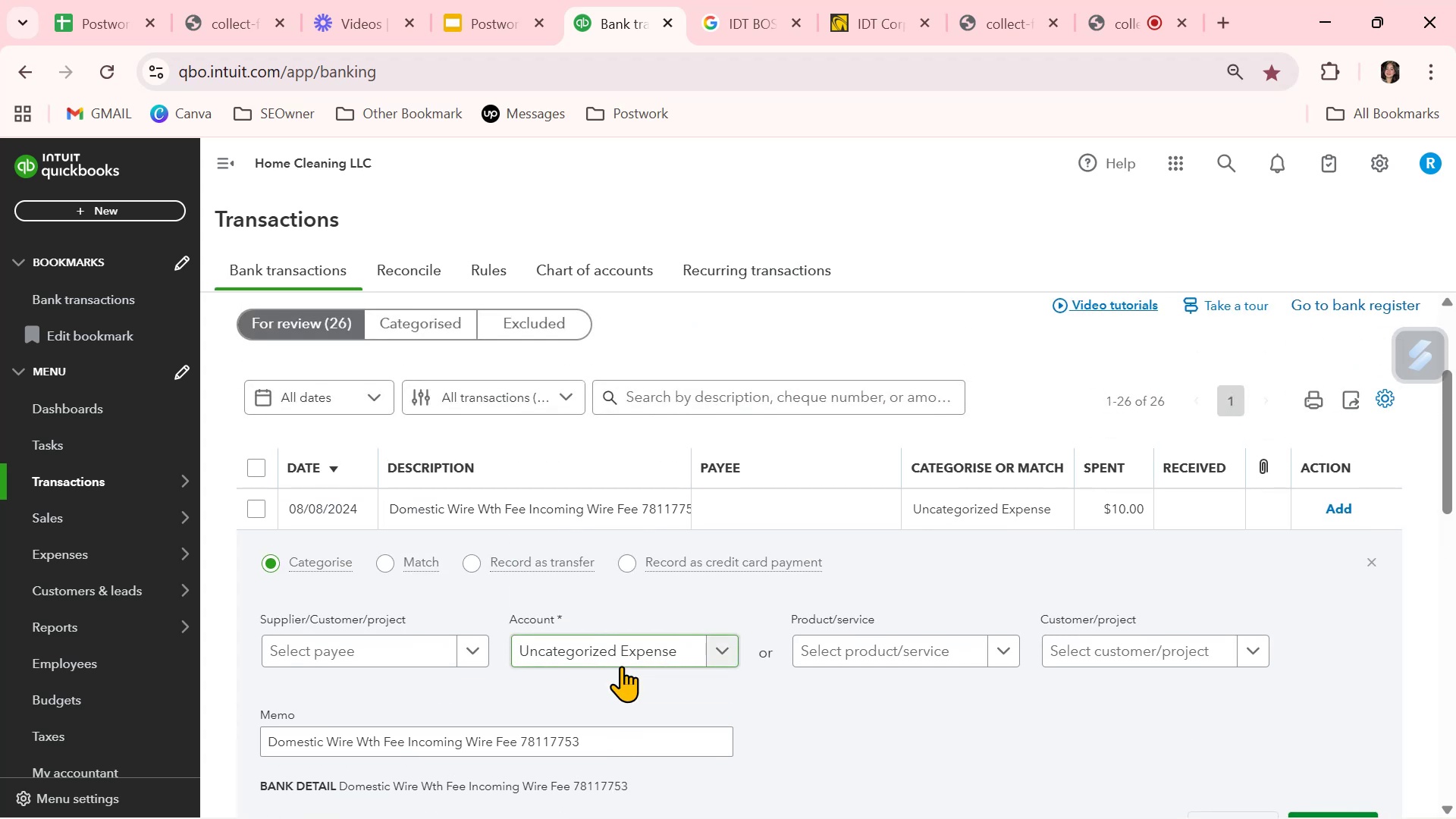 
scroll: coordinate [1261, 673], scroll_direction: down, amount: 2.0
 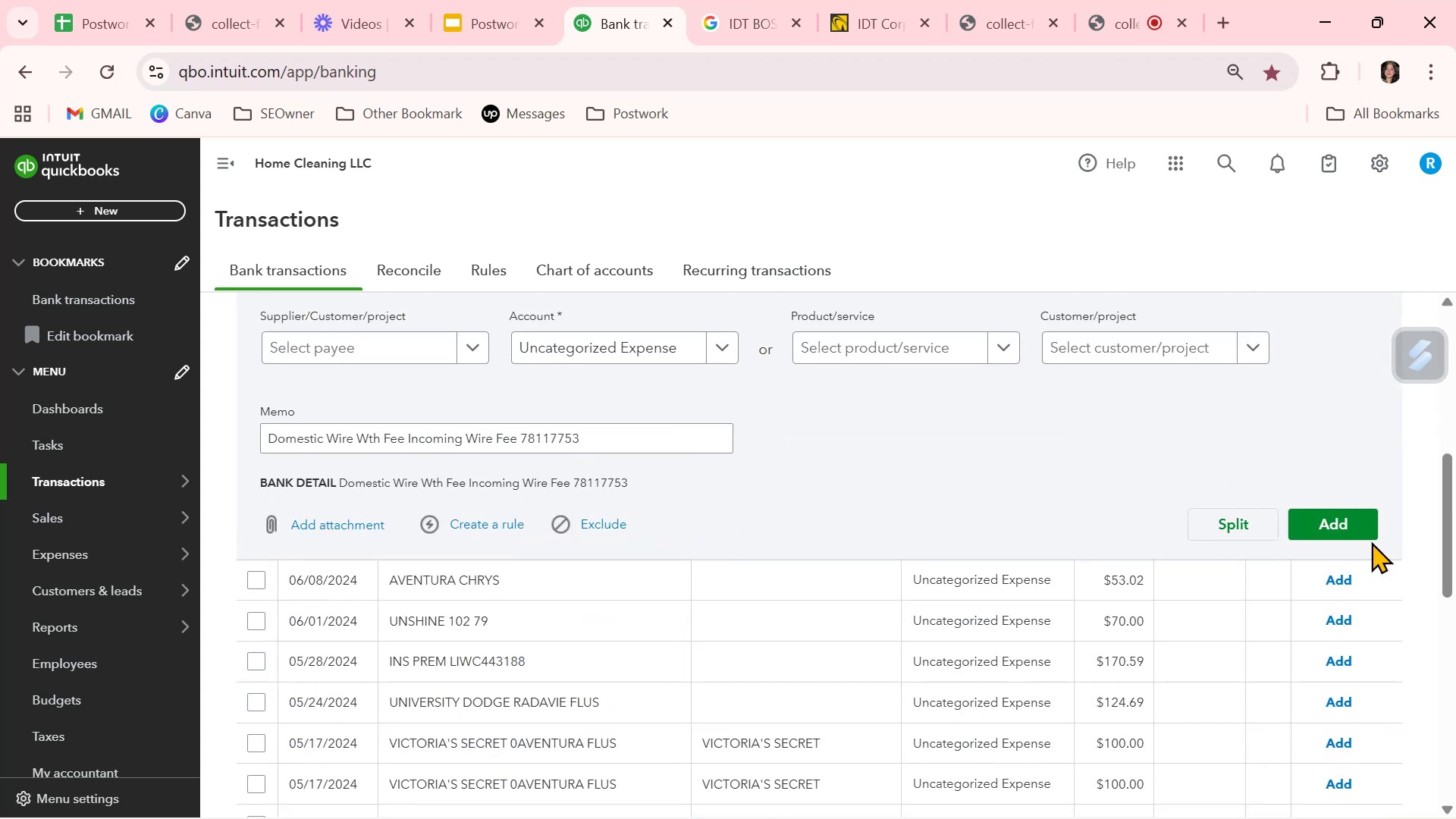 
left_click([1360, 531])
 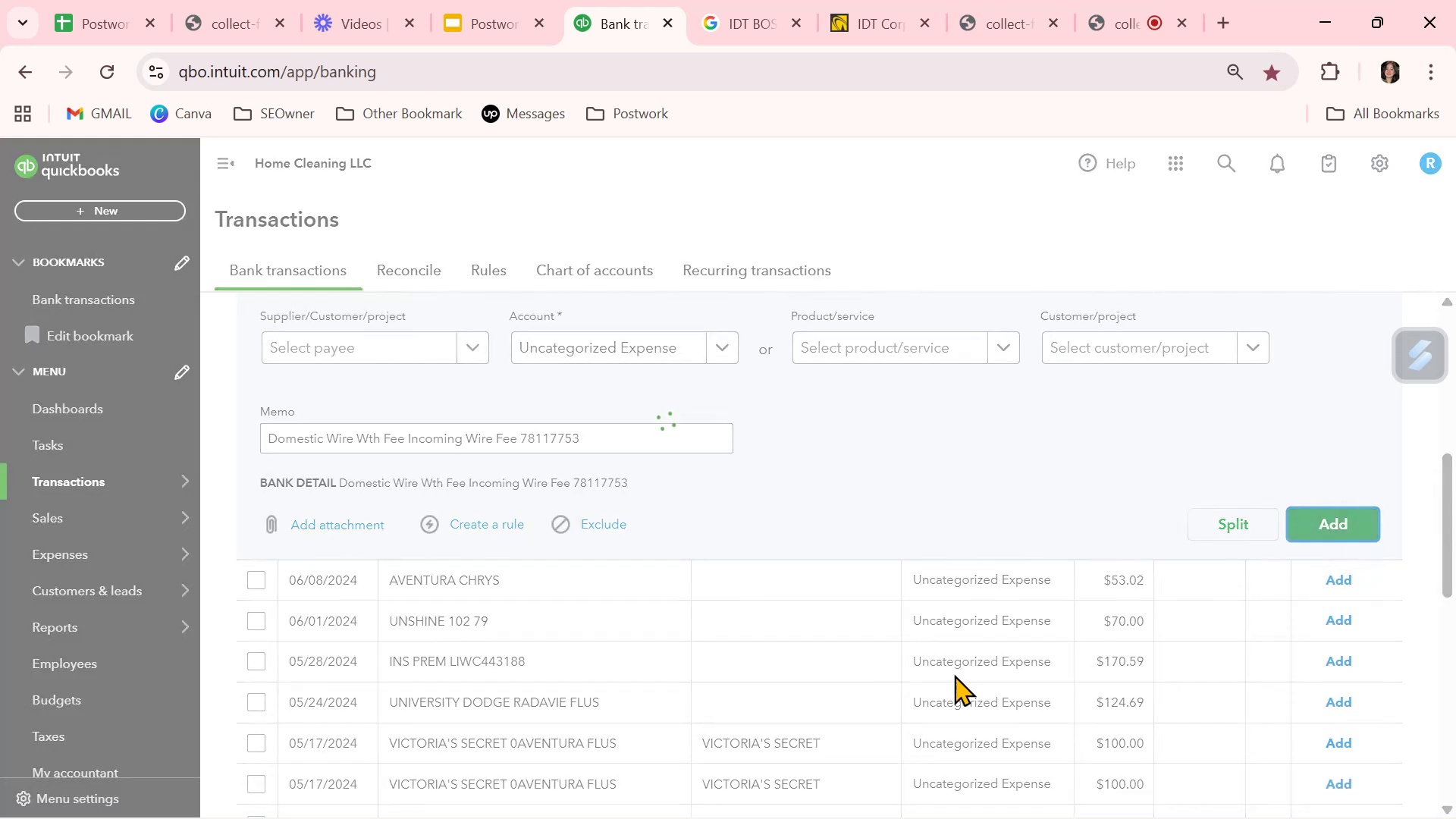 
mouse_move([855, 696])
 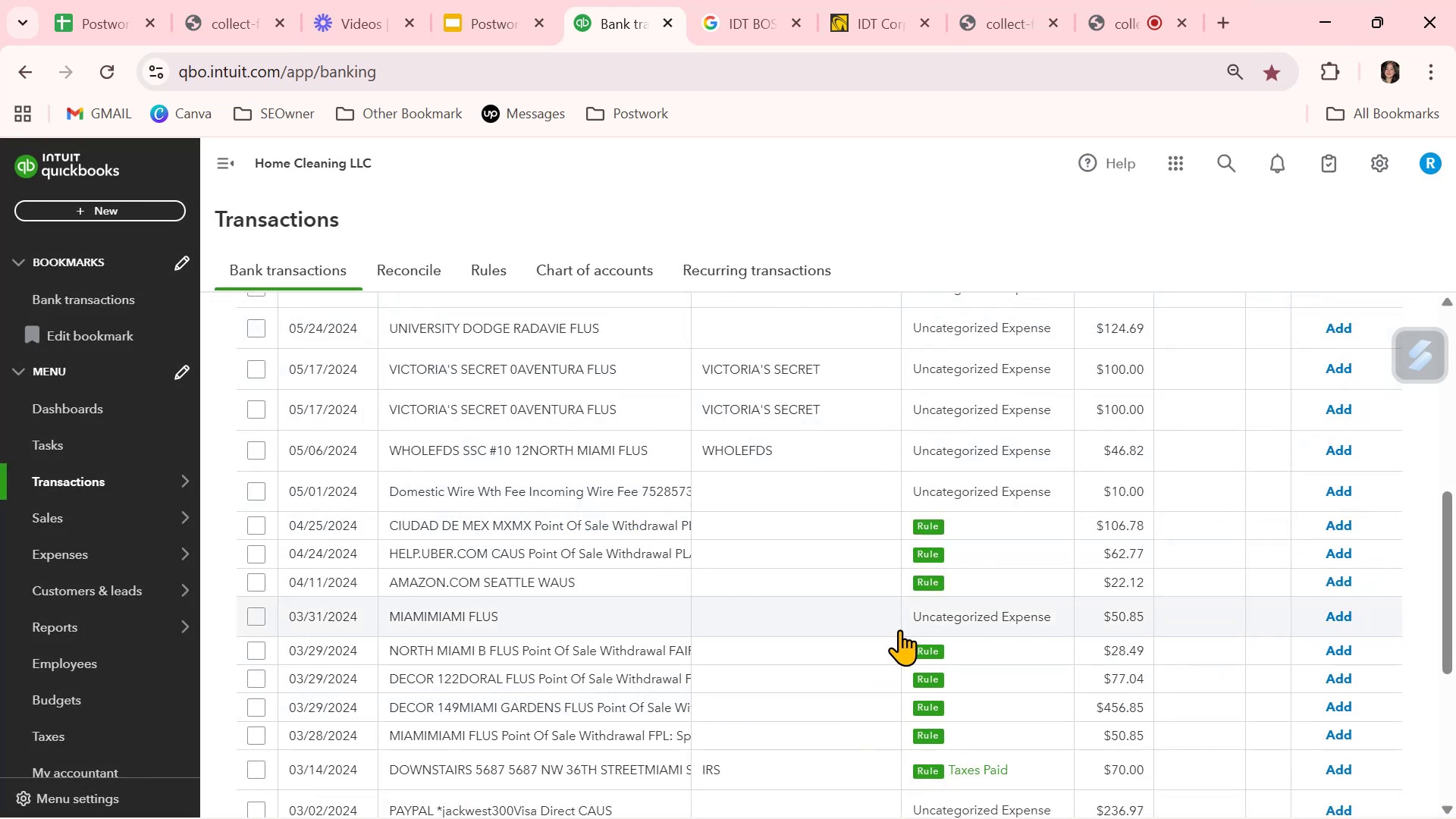 
wait(5.42)
 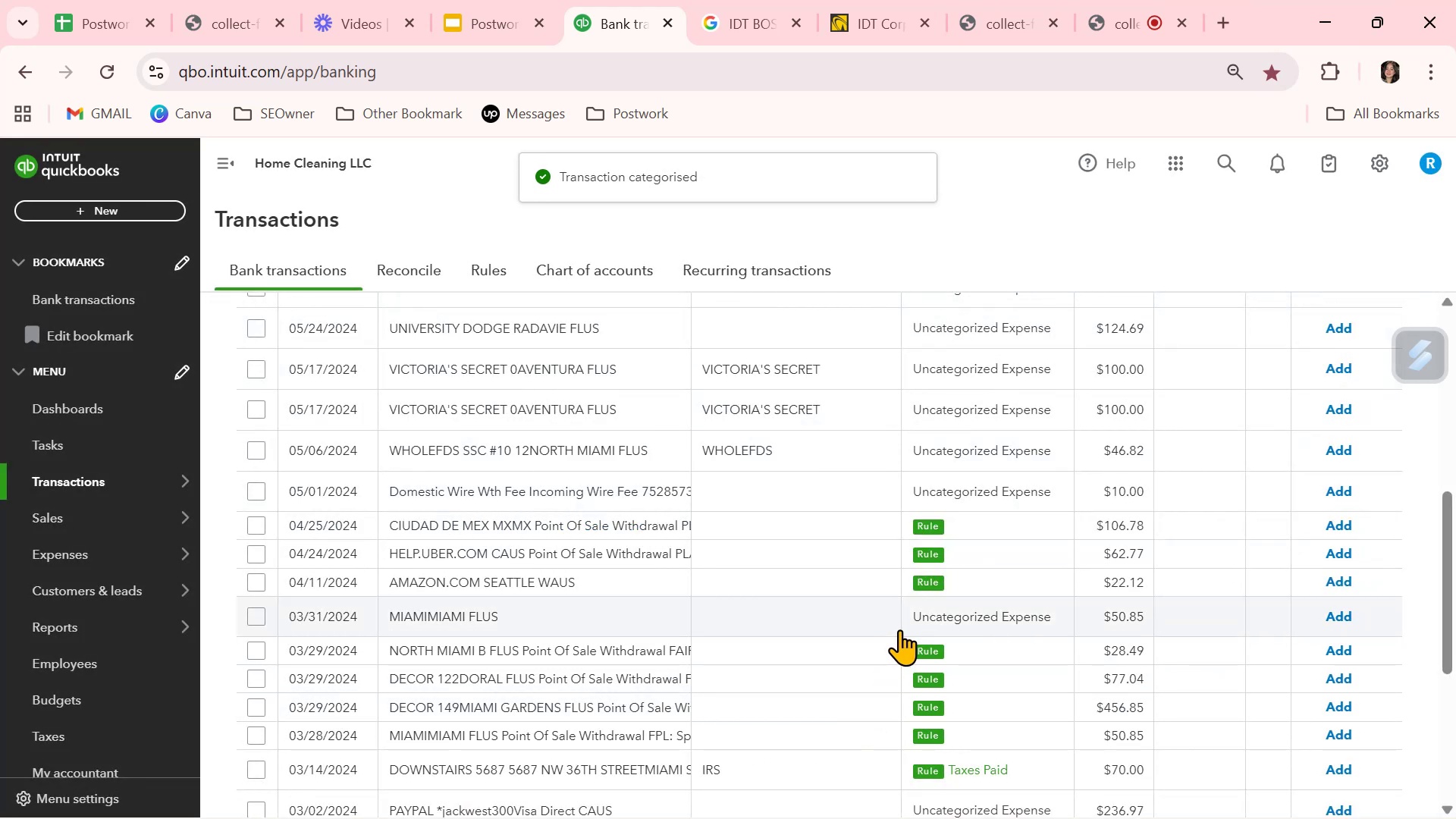 
left_click([625, 523])
 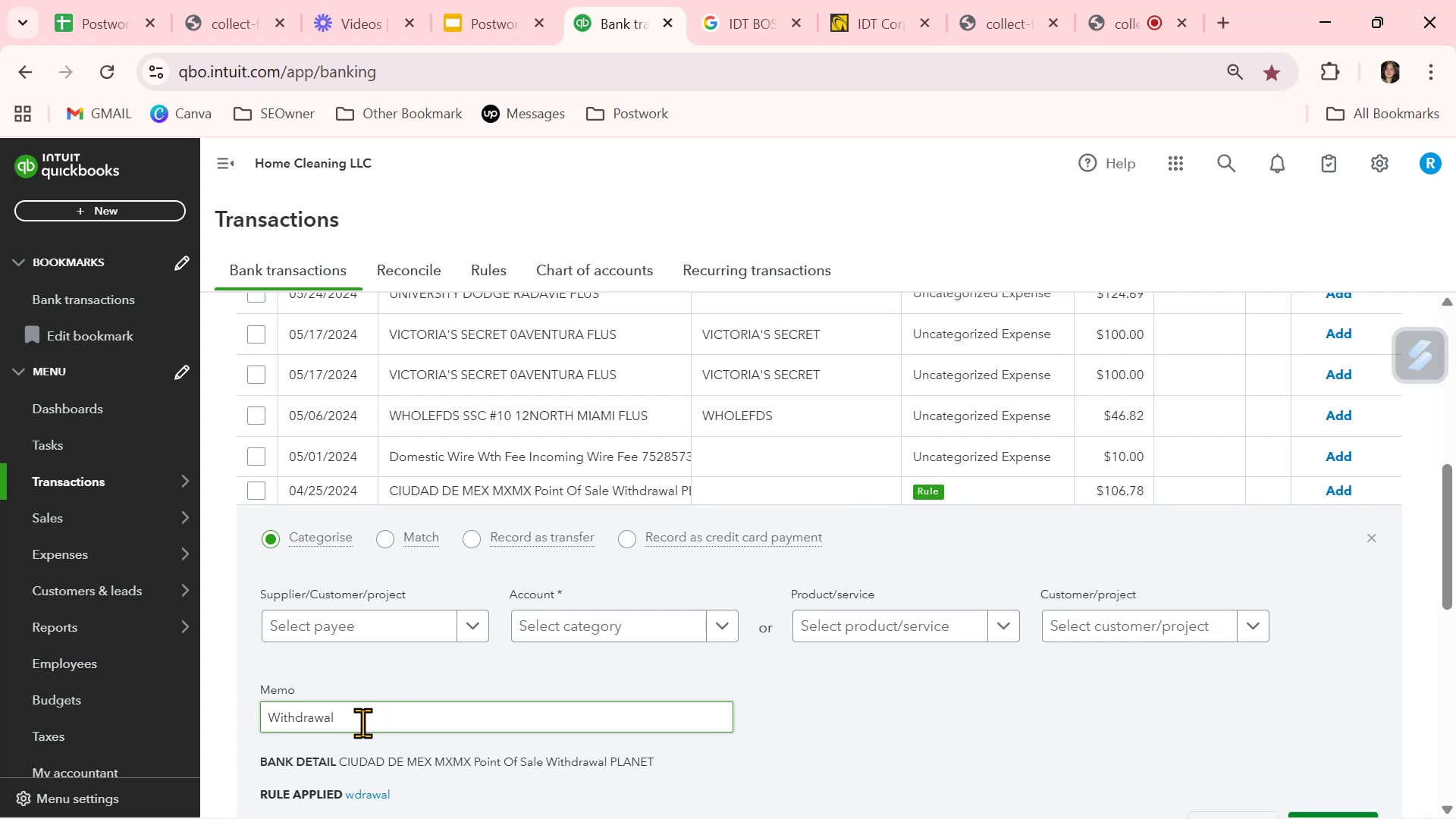 
left_click_drag(start_coordinate=[433, 765], to_coordinate=[320, 755])
 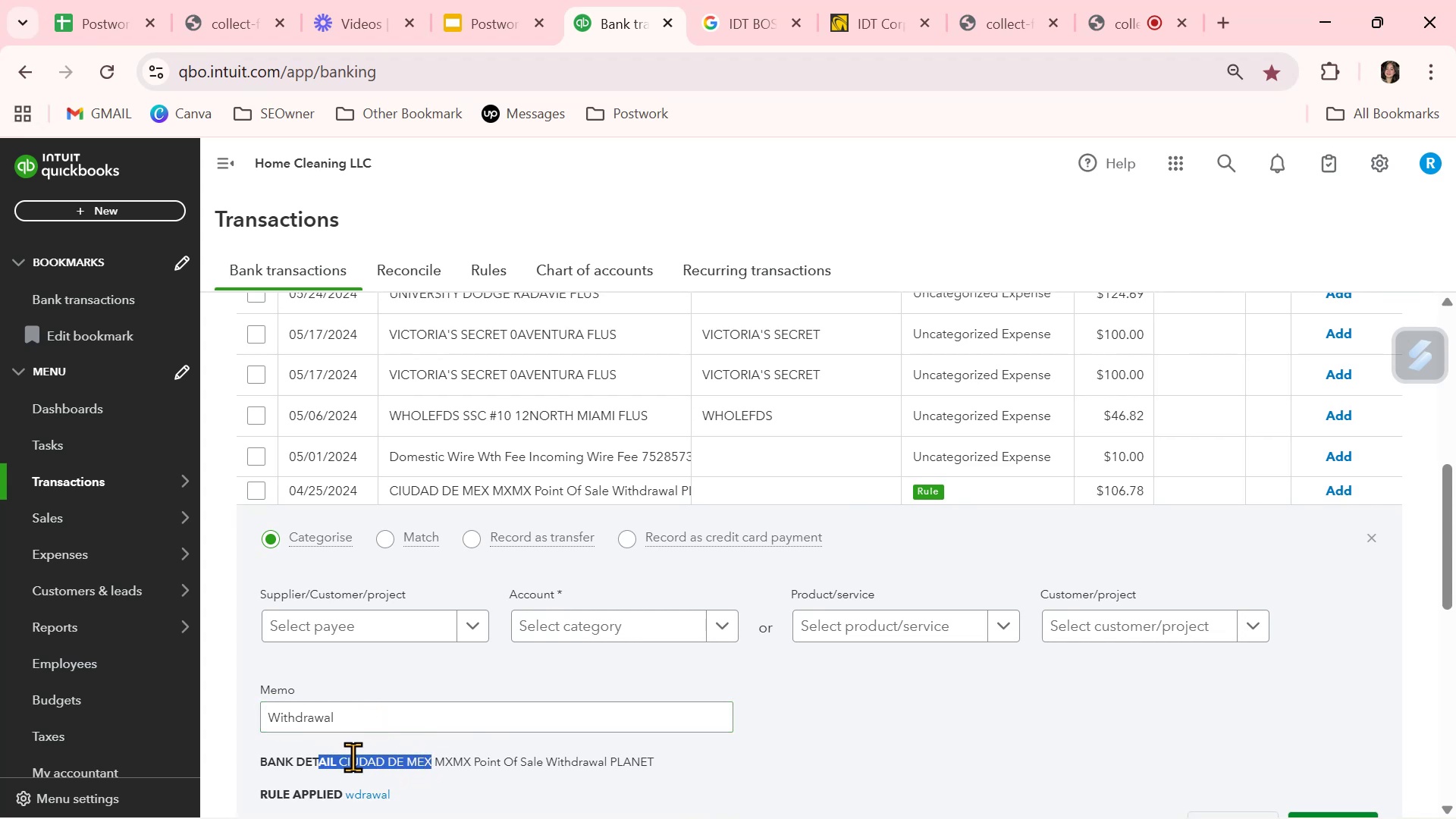 
left_click([342, 757])
 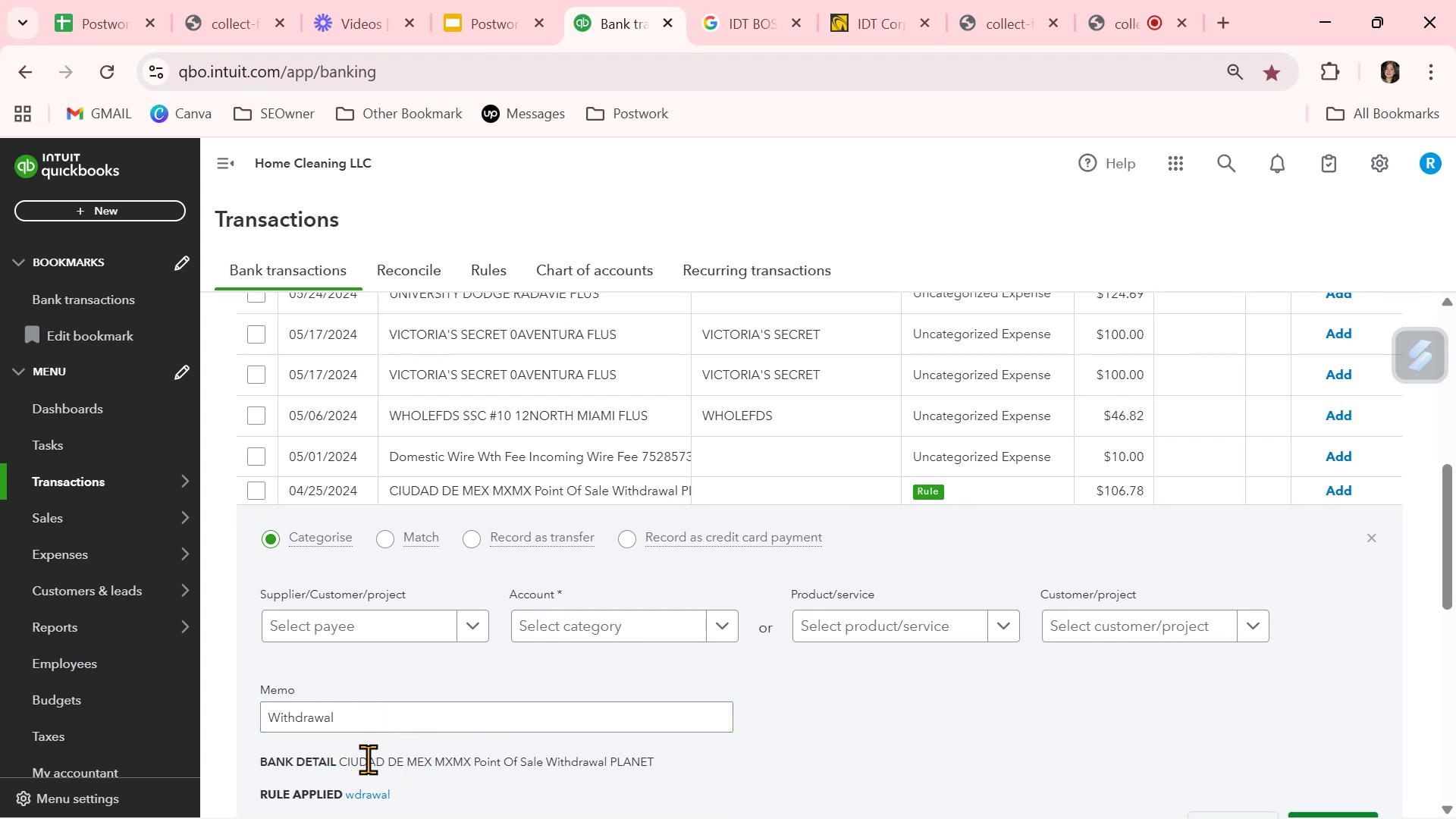 
double_click([368, 759])
 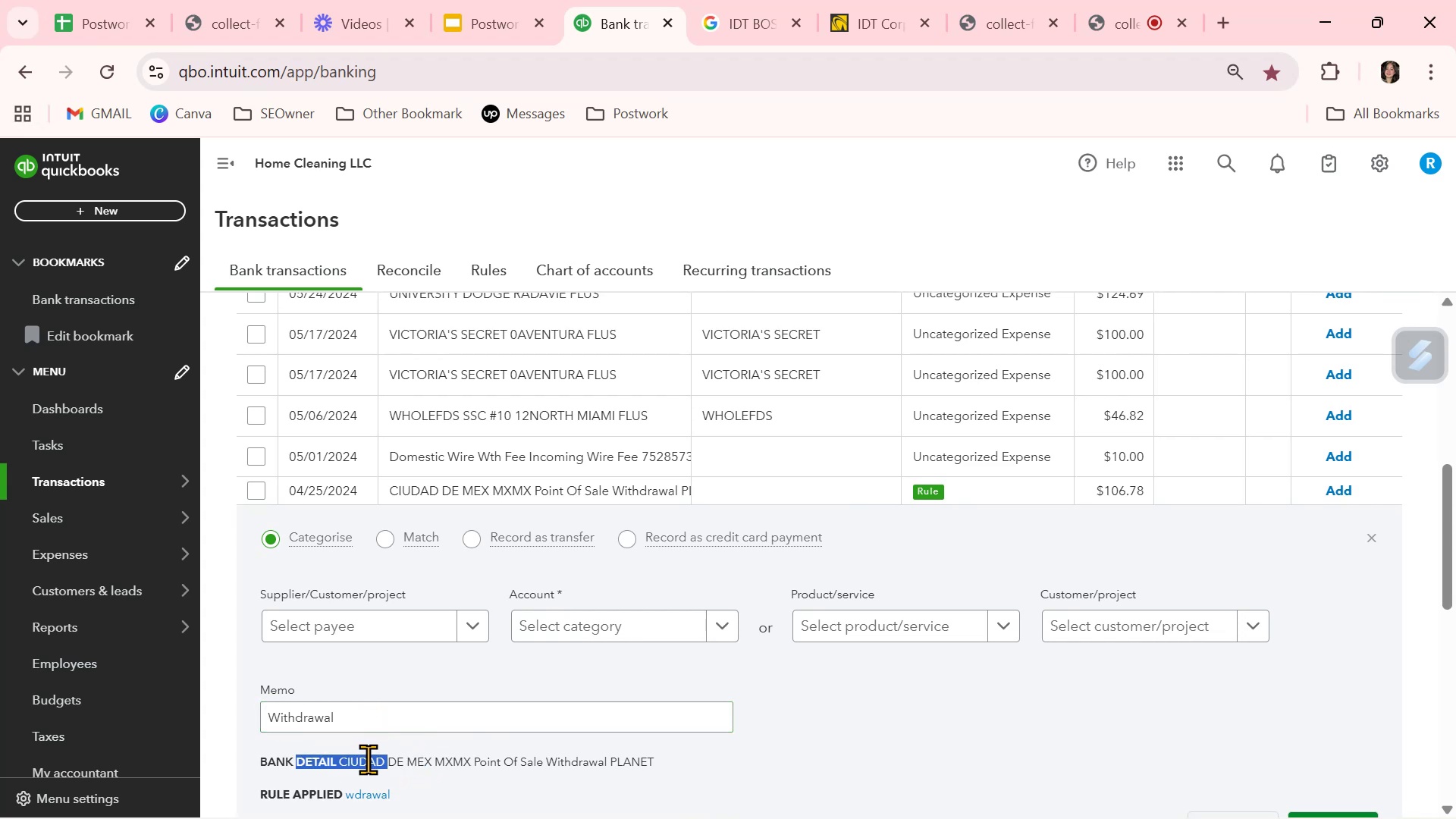 
triple_click([368, 759])
 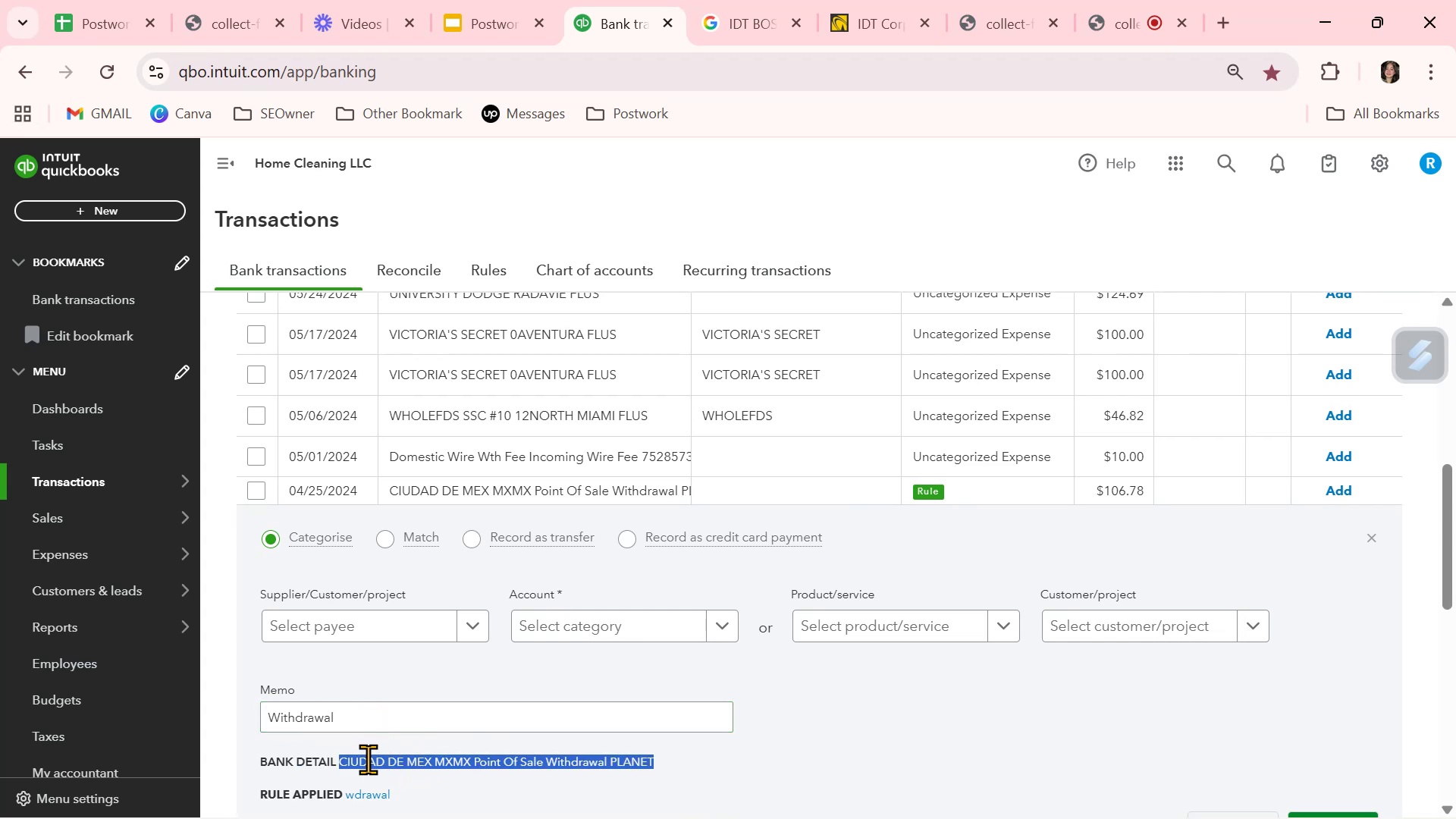 
key(Control+ControlLeft)
 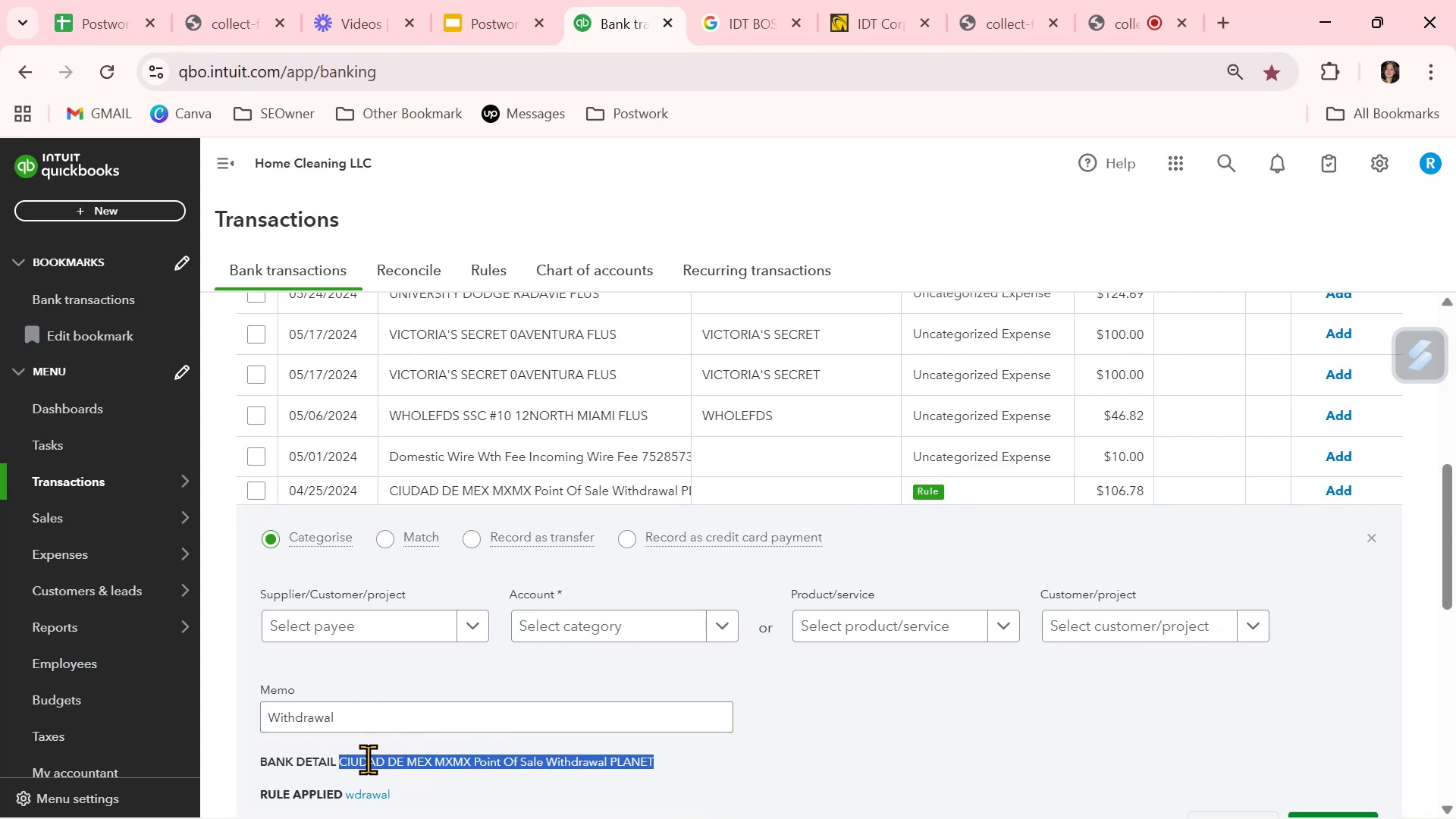 
key(Control+C)
 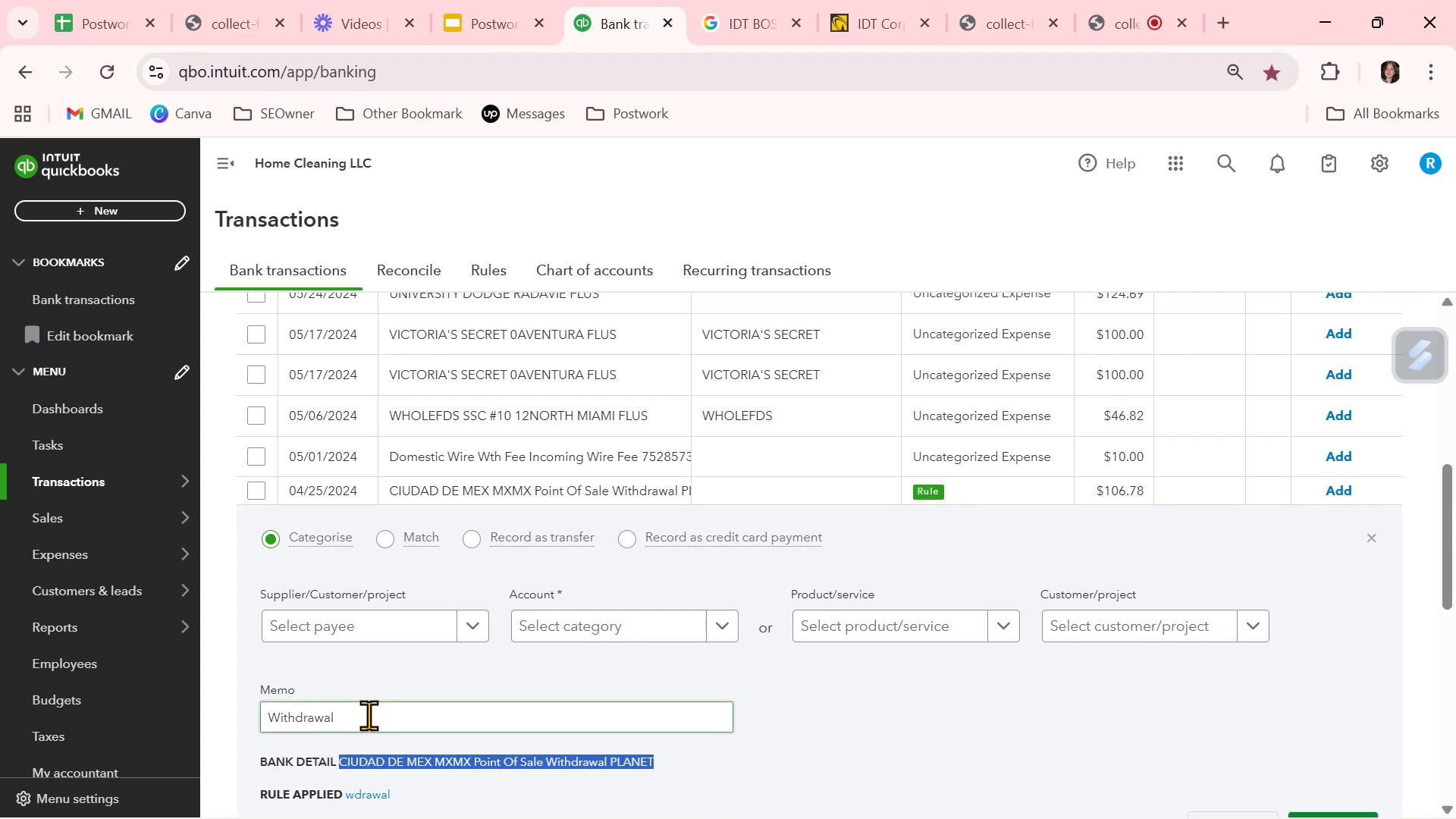 
double_click([369, 715])
 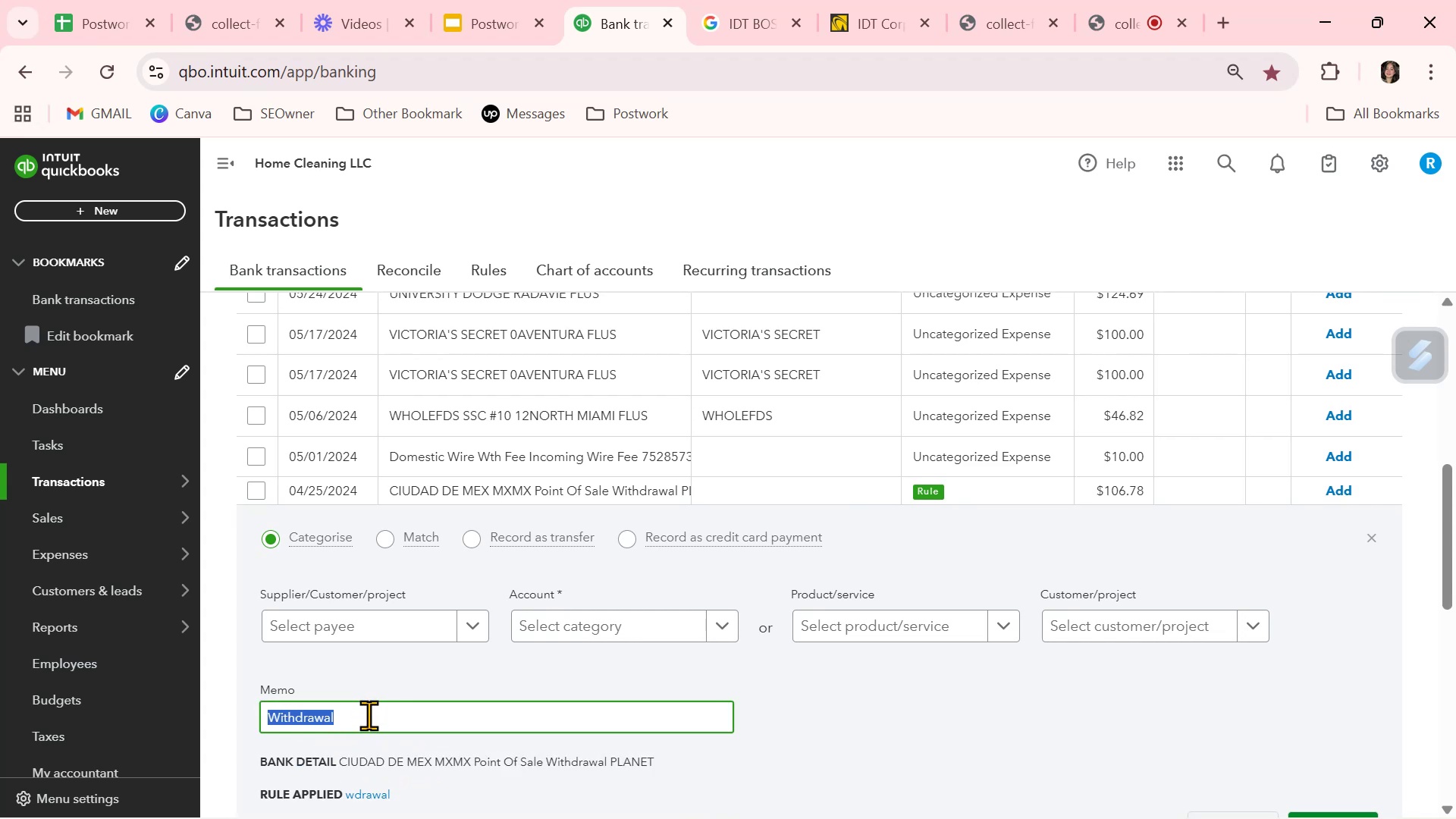 
triple_click([369, 715])
 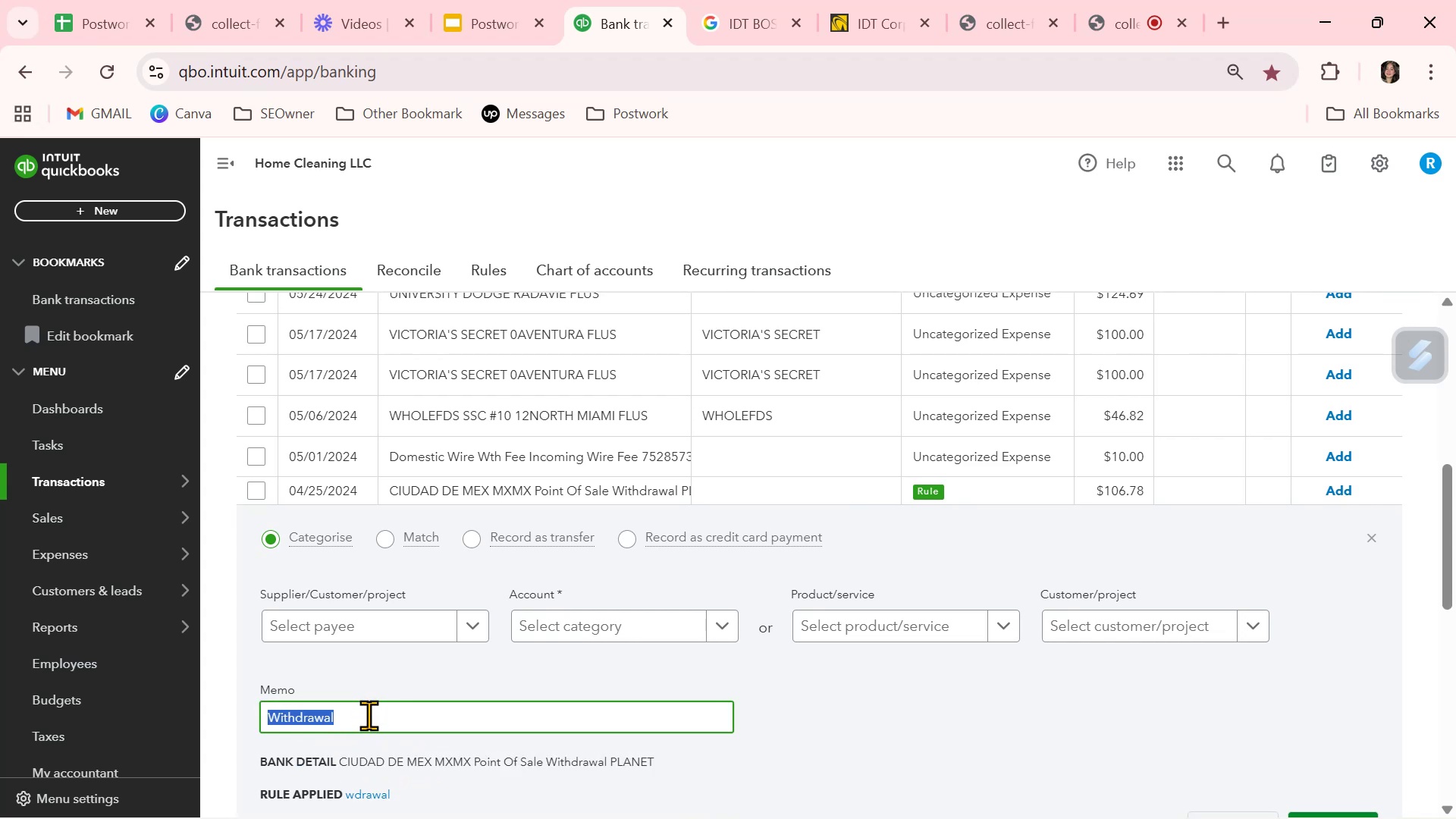 
key(Control+ControlLeft)
 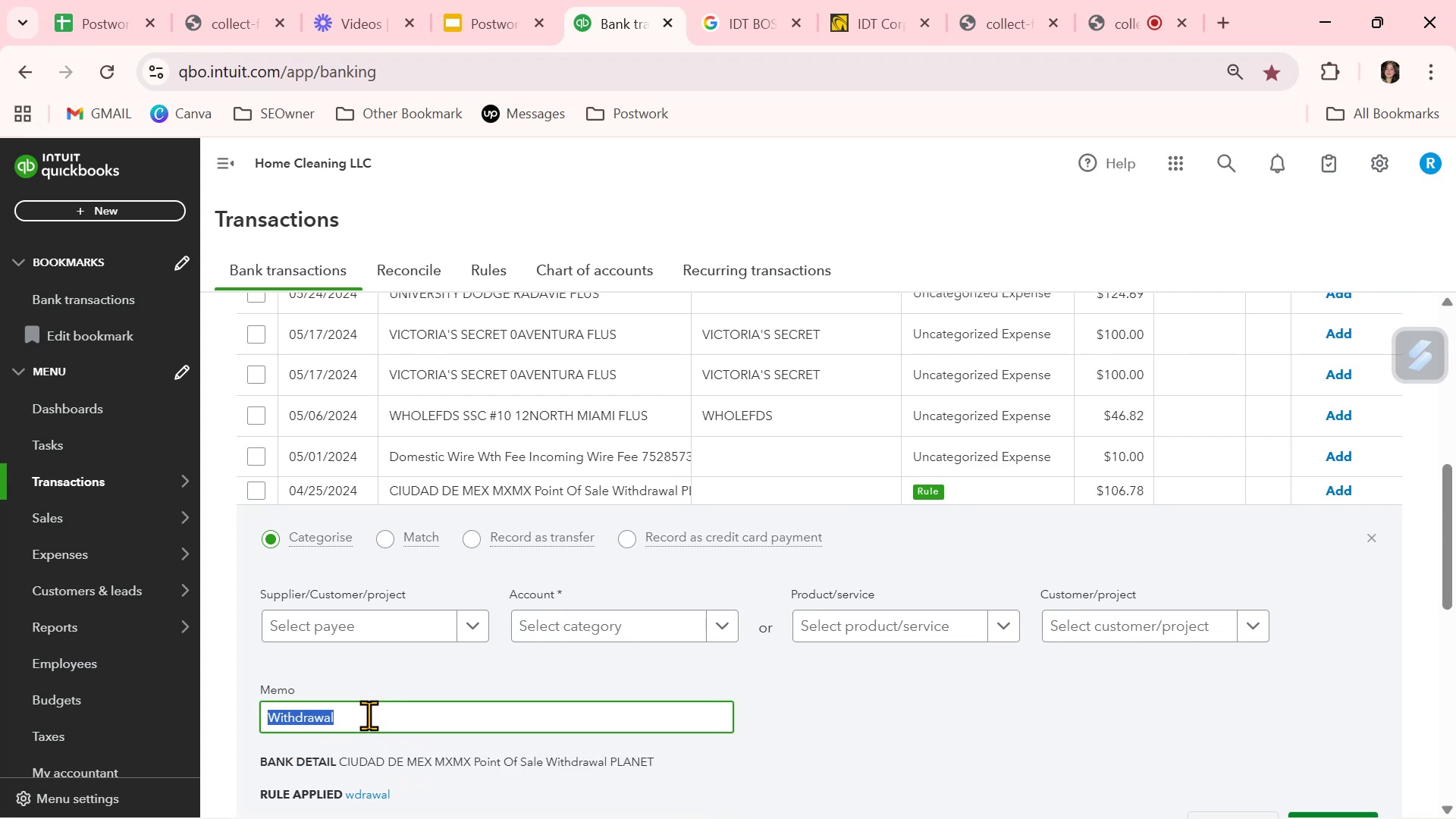 
key(Control+V)
 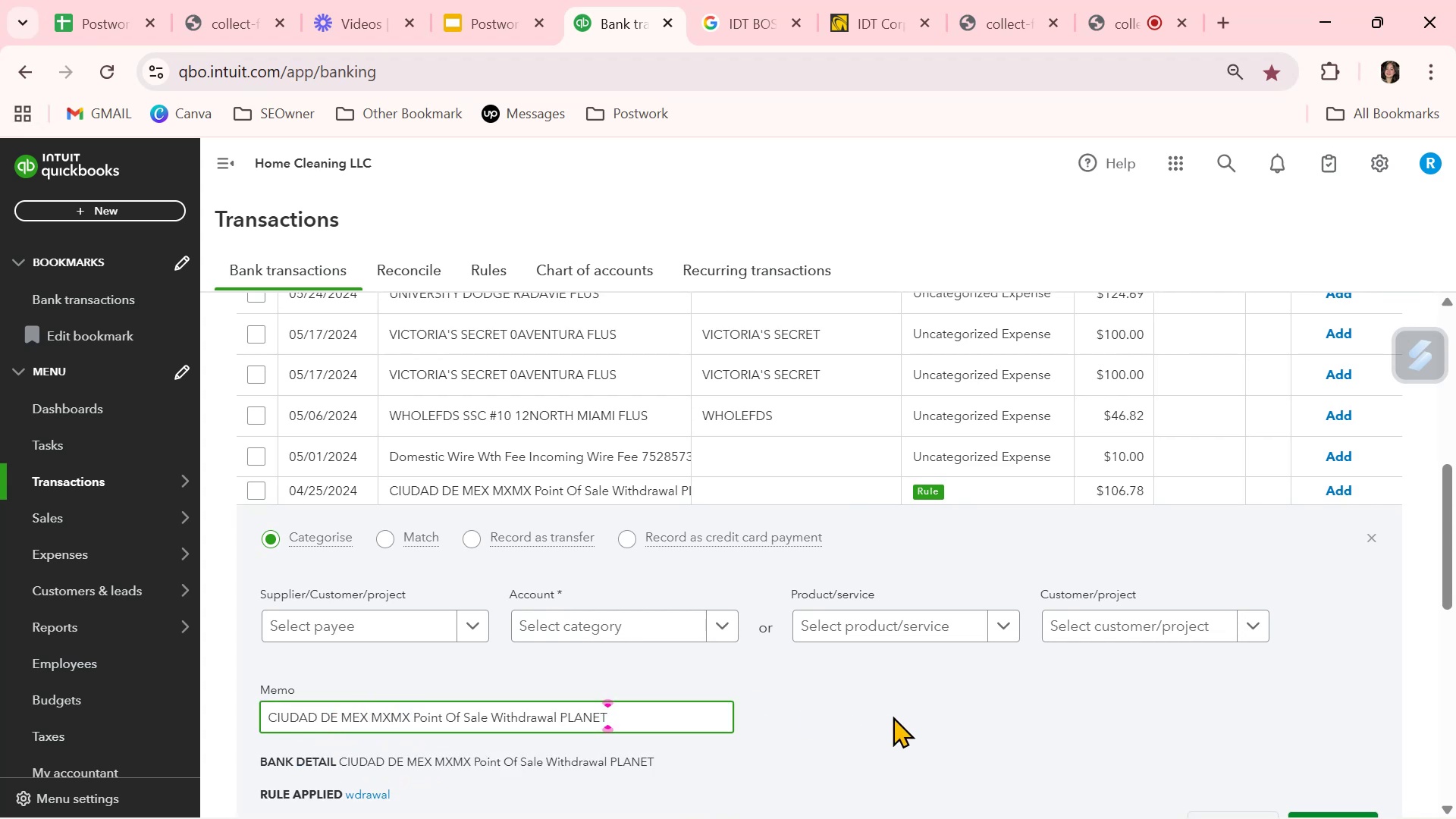 
left_click([893, 716])
 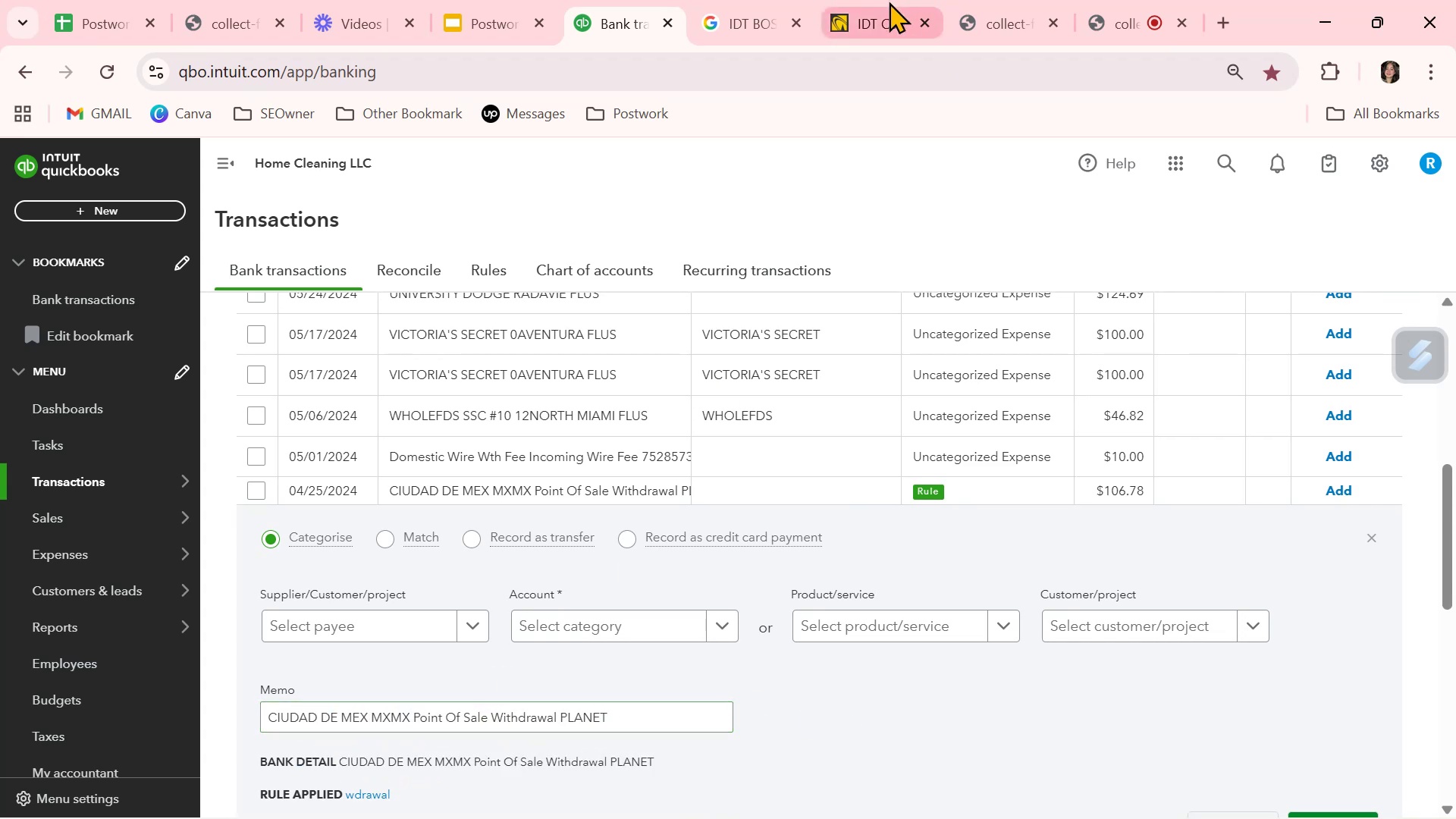 
left_click([860, 23])
 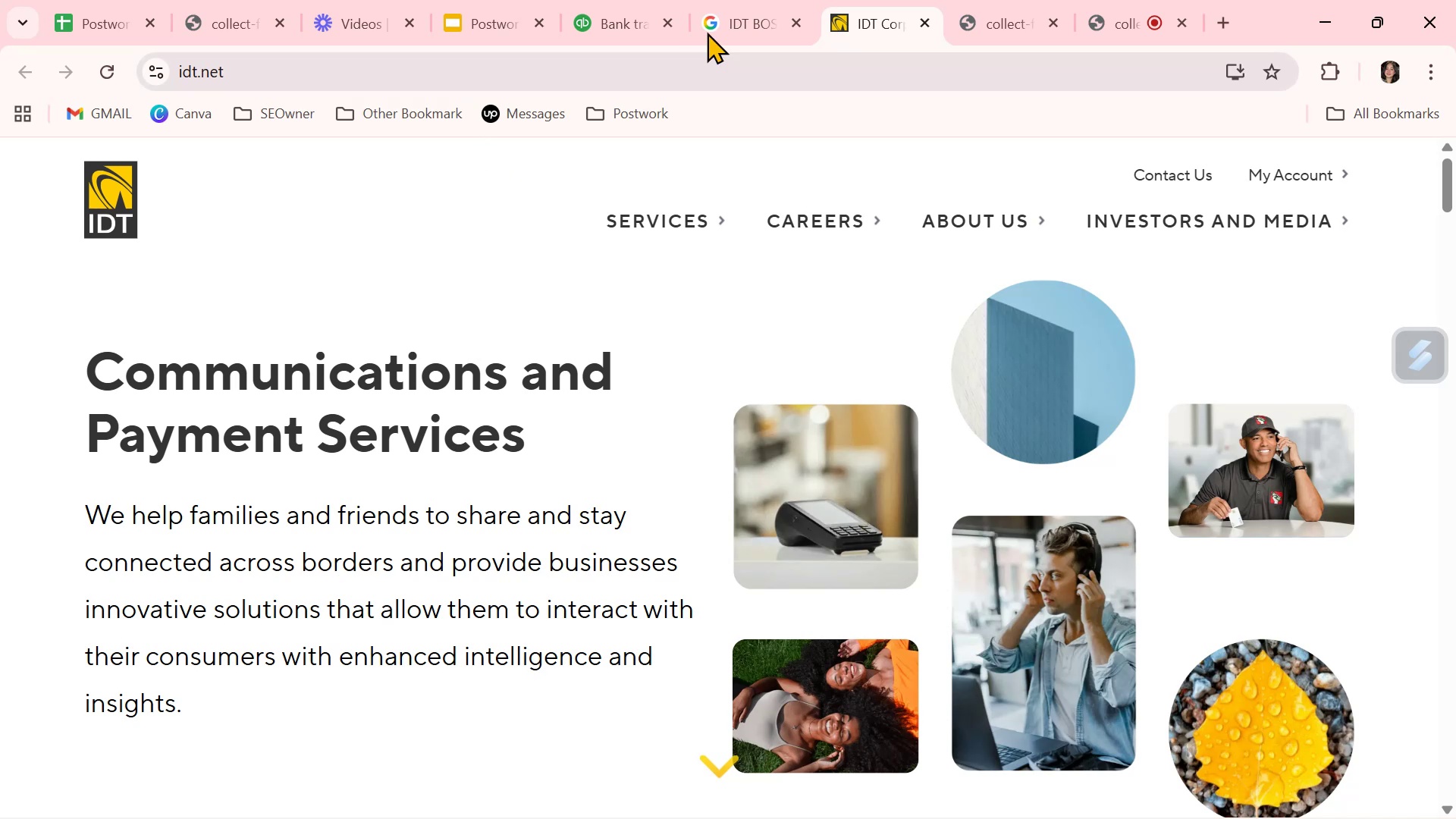 
left_click([742, 17])
 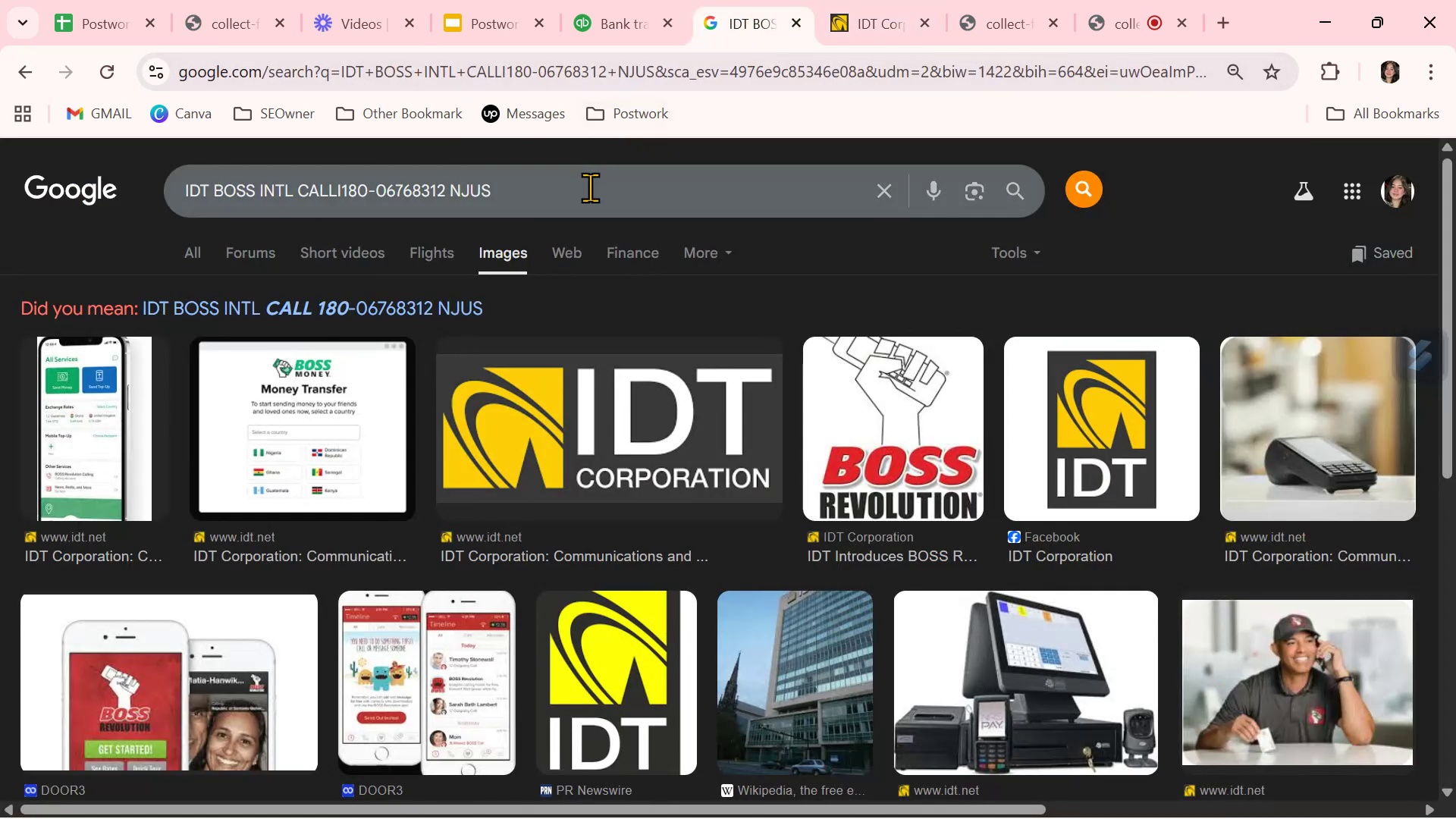 
double_click([589, 187])
 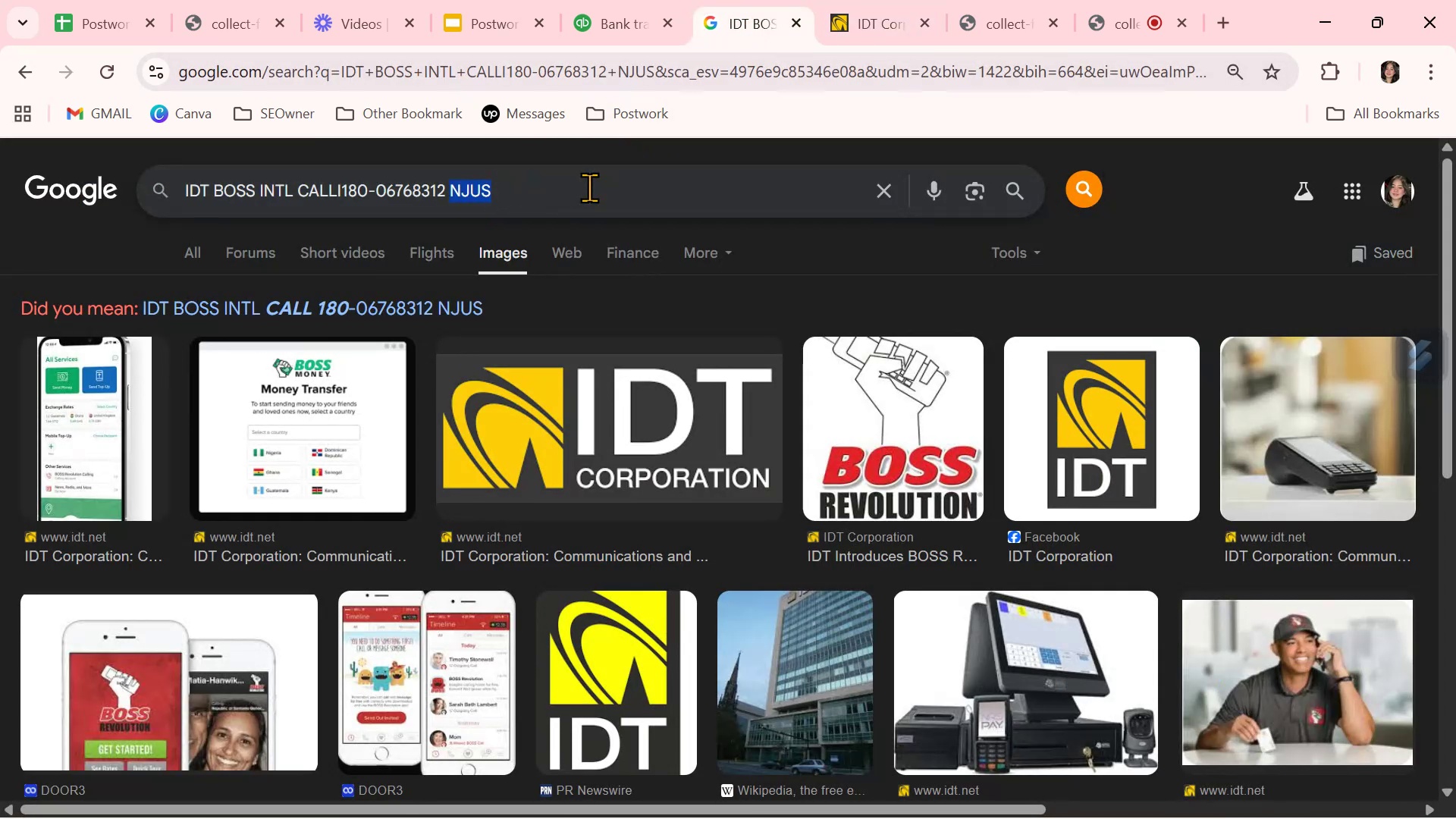 
triple_click([589, 187])
 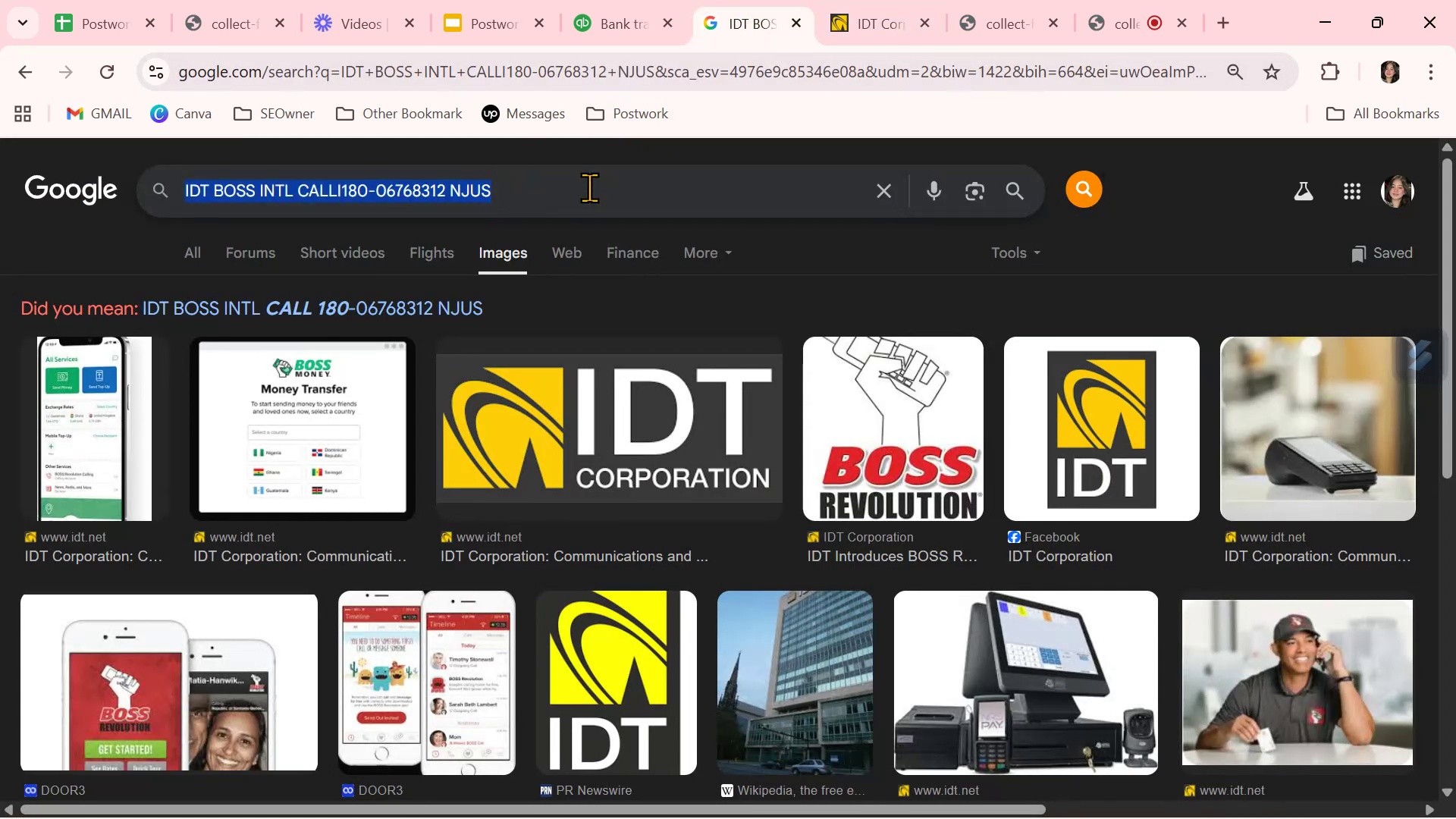 
key(Control+ControlLeft)
 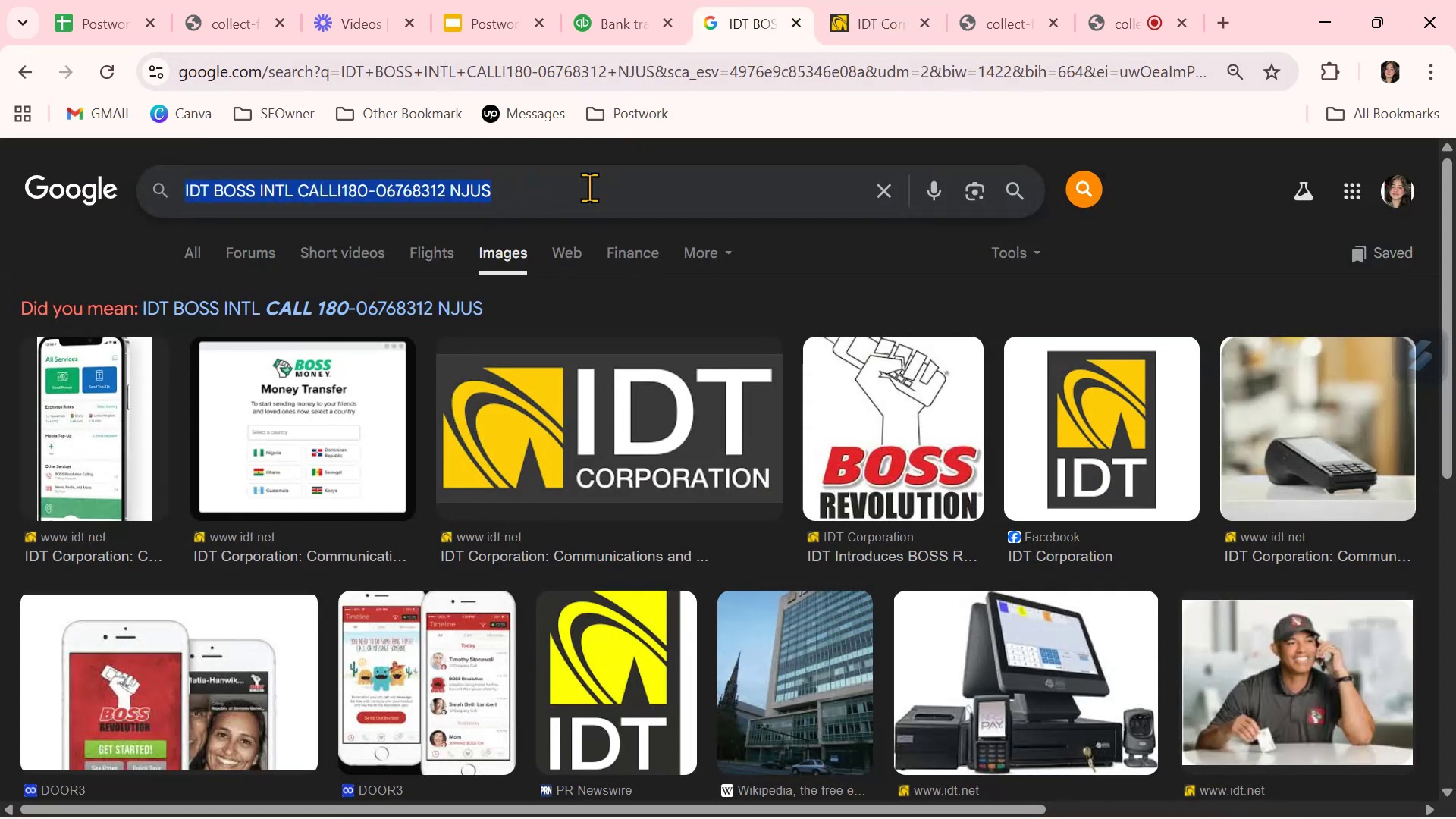 
key(Control+V)
 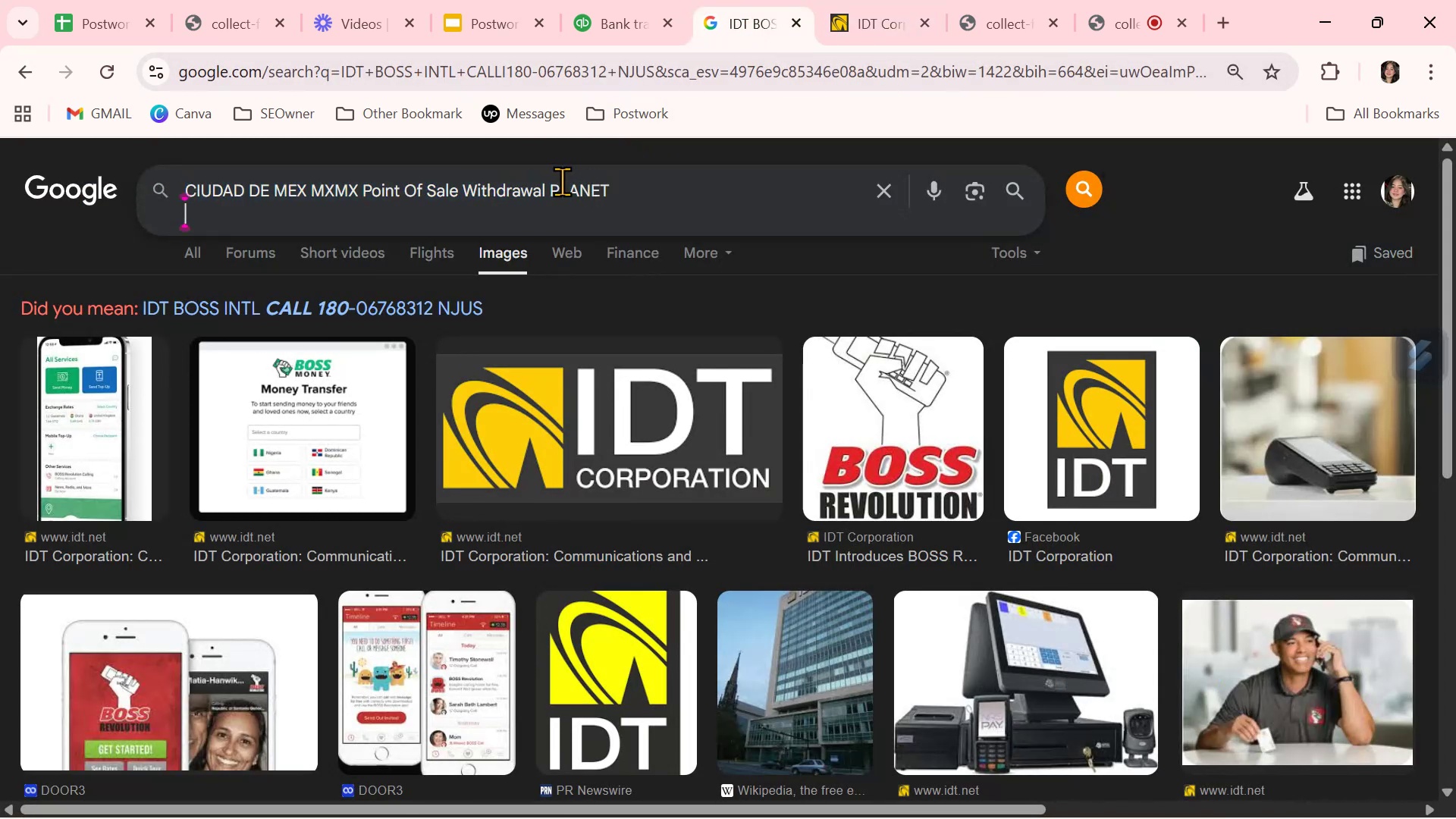 
key(NumpadEnter)
 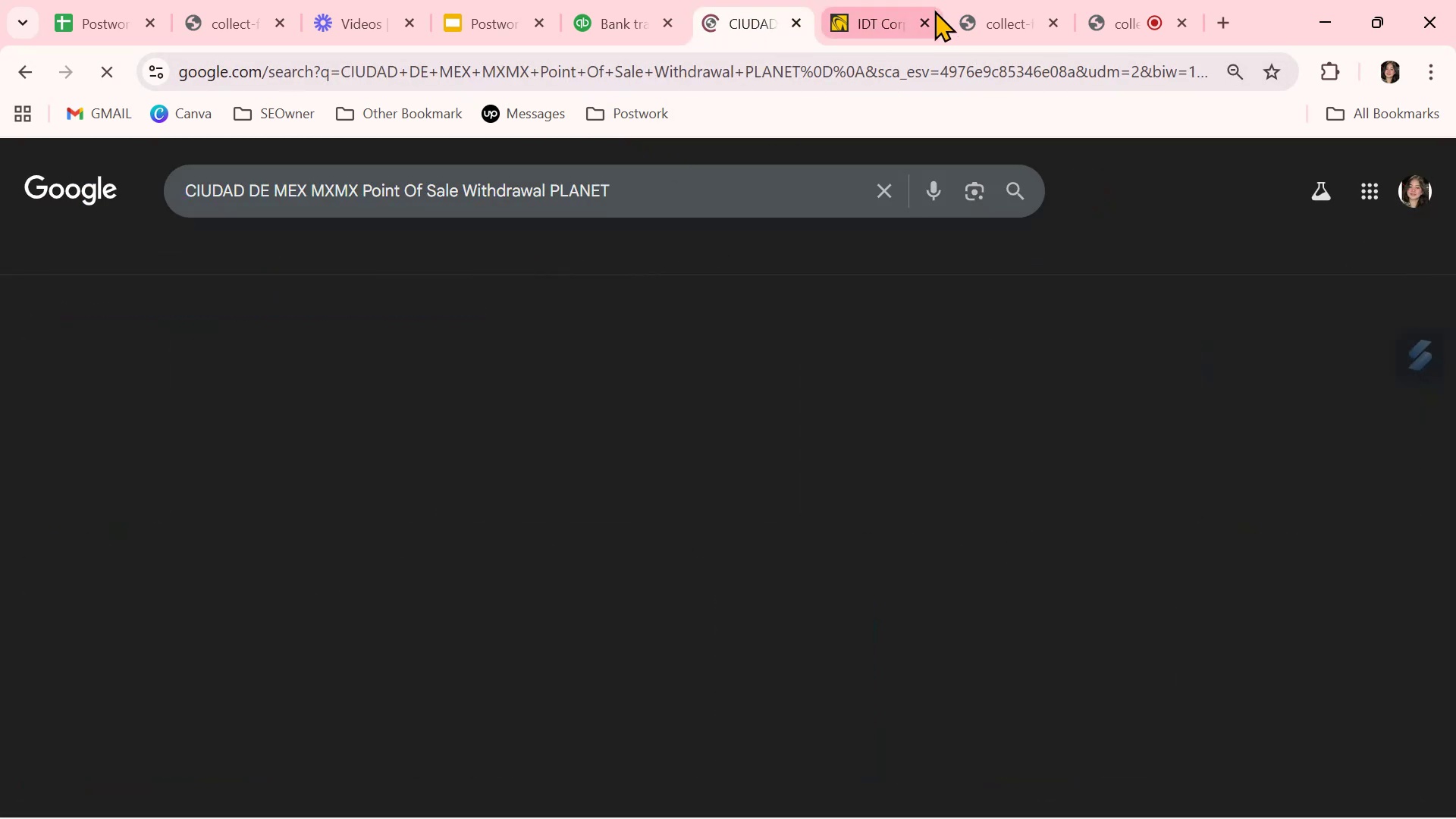 
left_click([925, 25])
 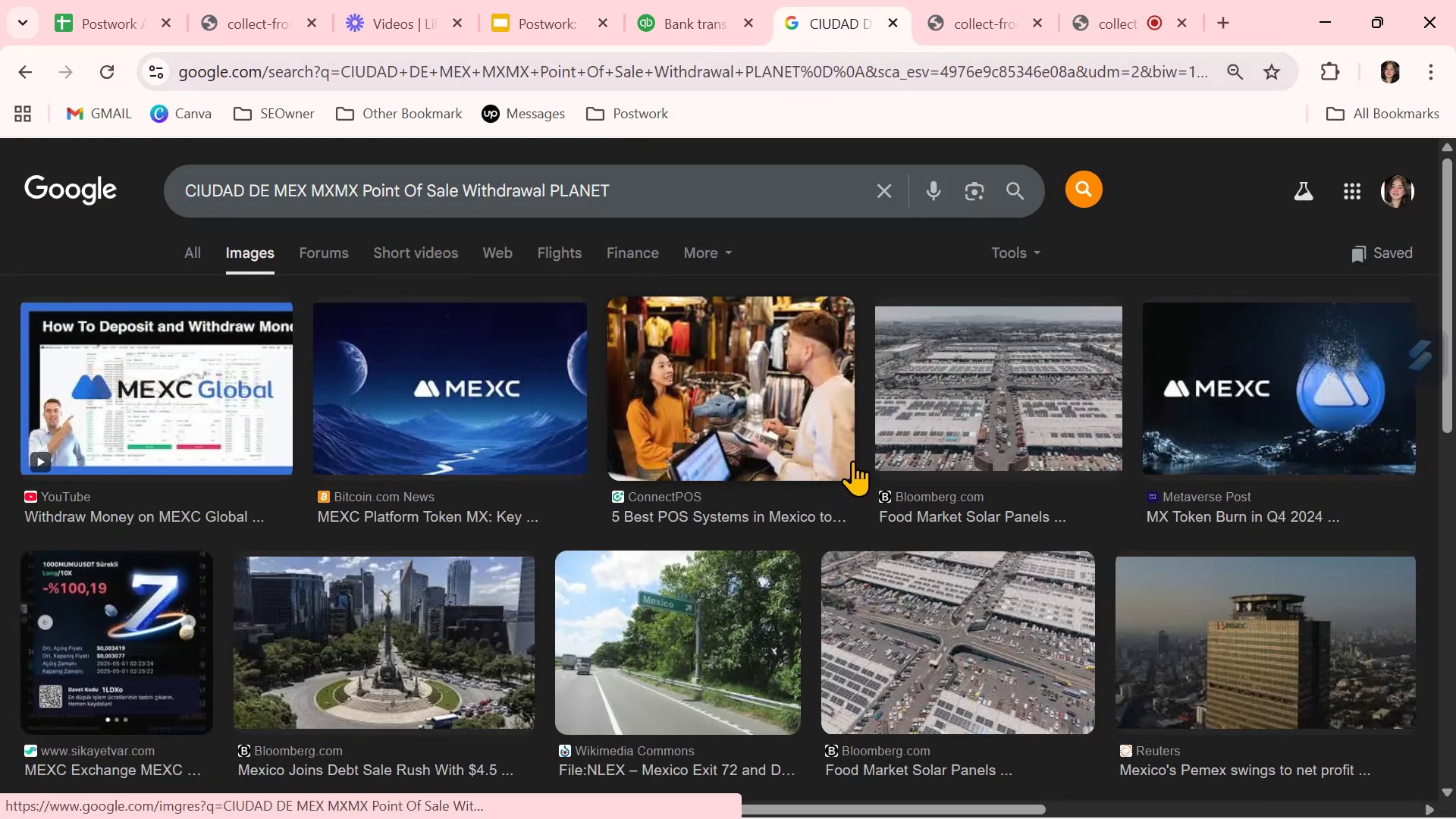 
wait(10.93)
 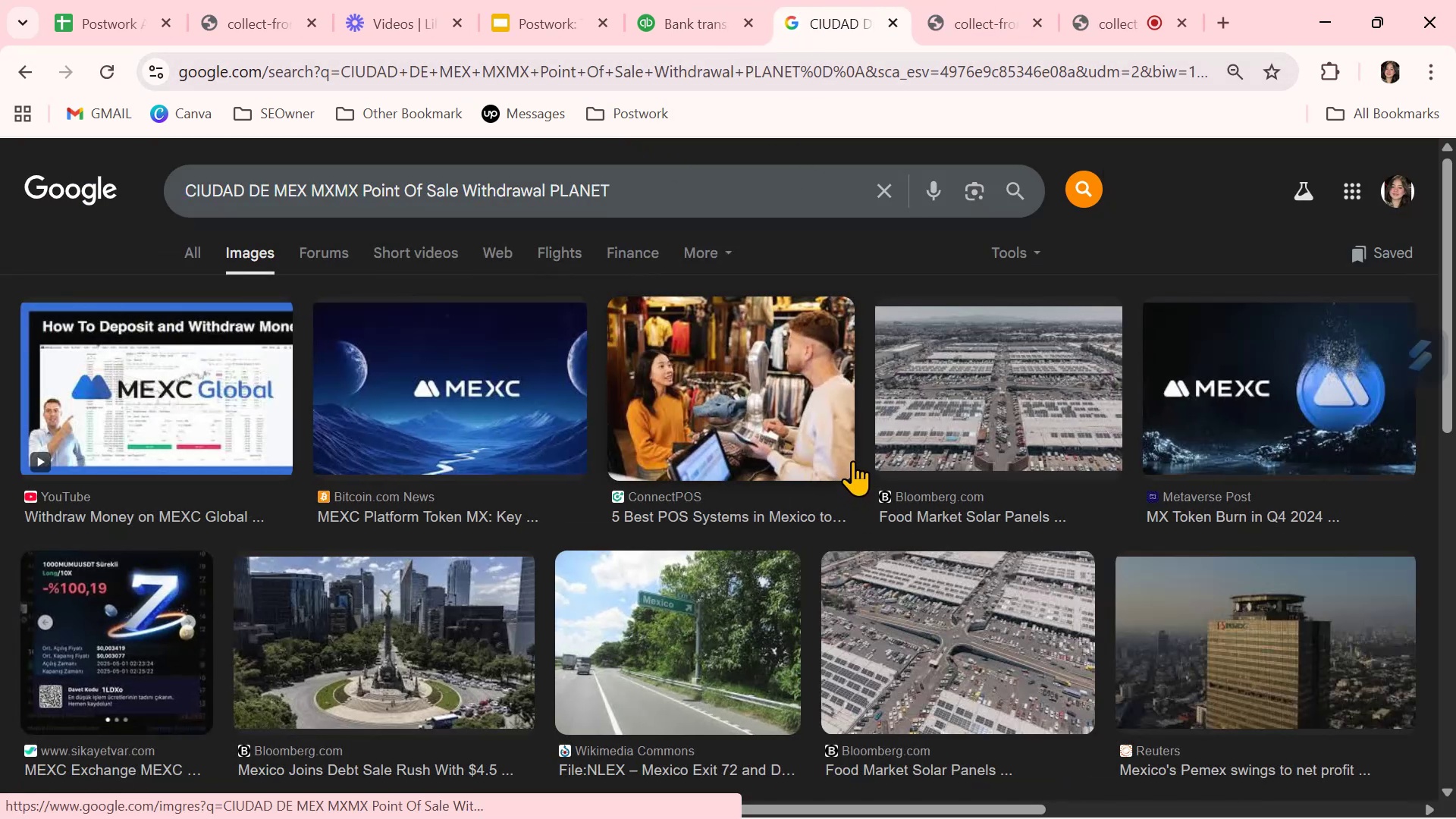 
left_click_drag(start_coordinate=[365, 187], to_coordinate=[824, 206])
 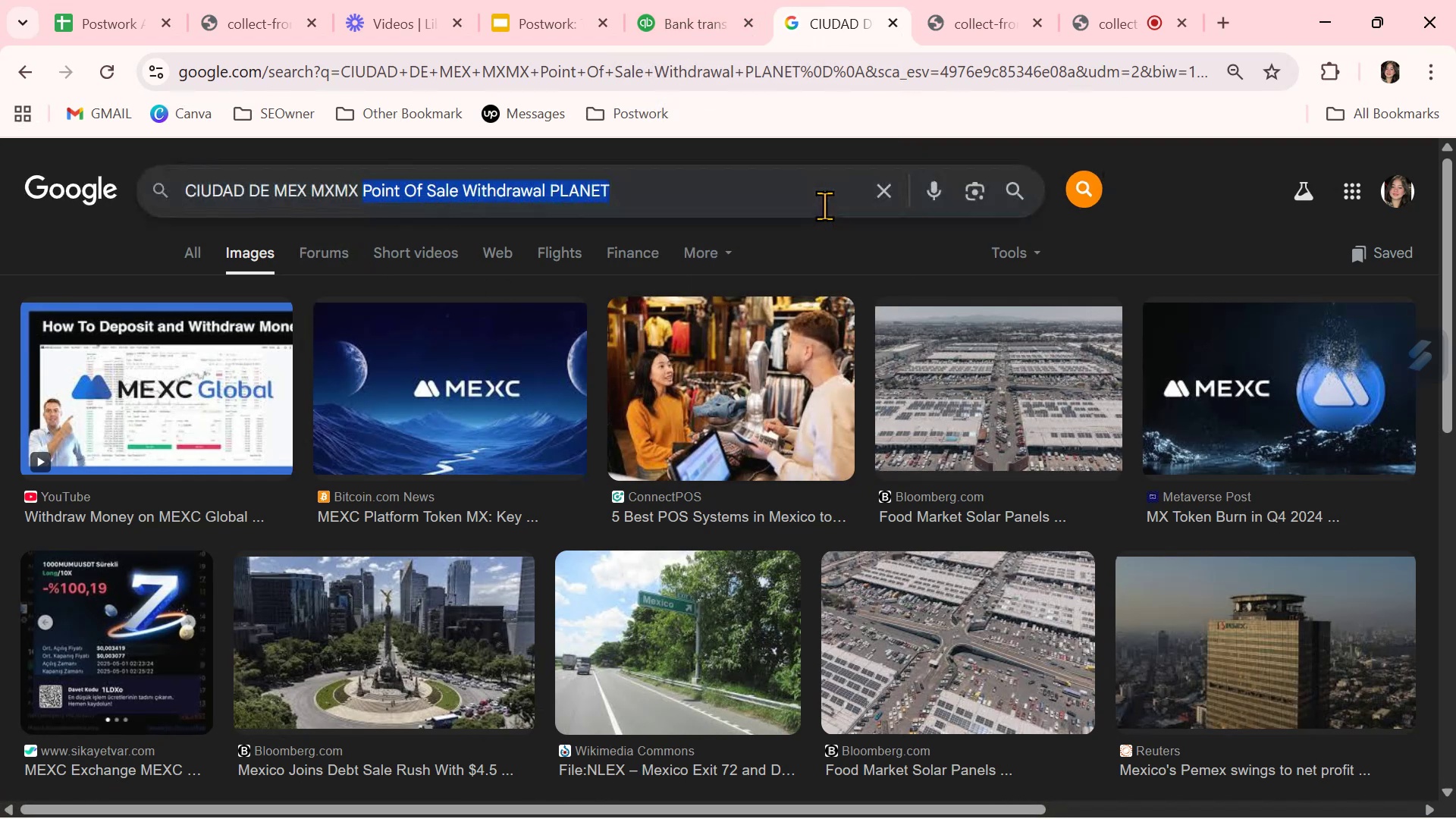 
key(Backspace)
 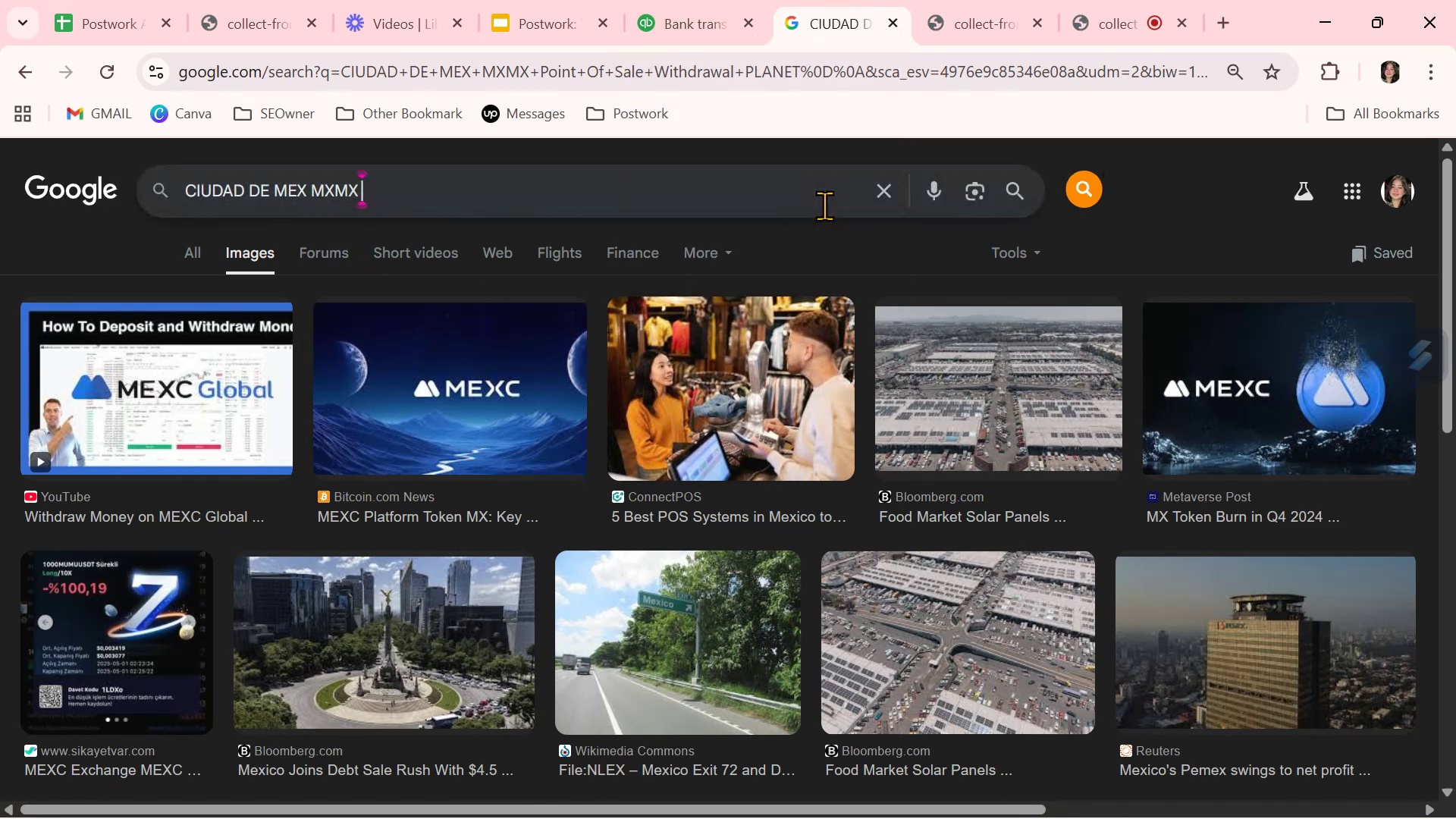 
key(Enter)
 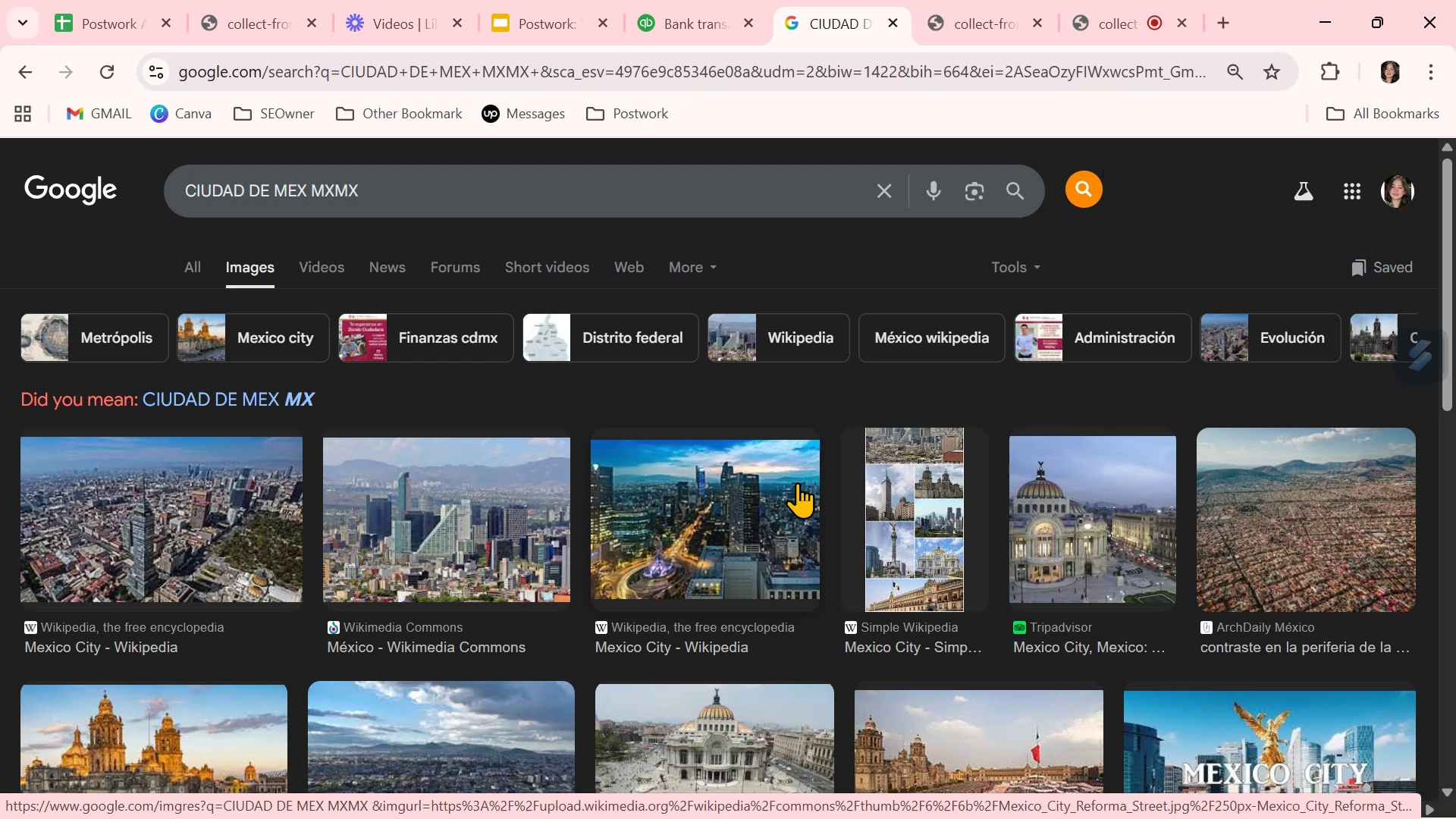 
wait(8.25)
 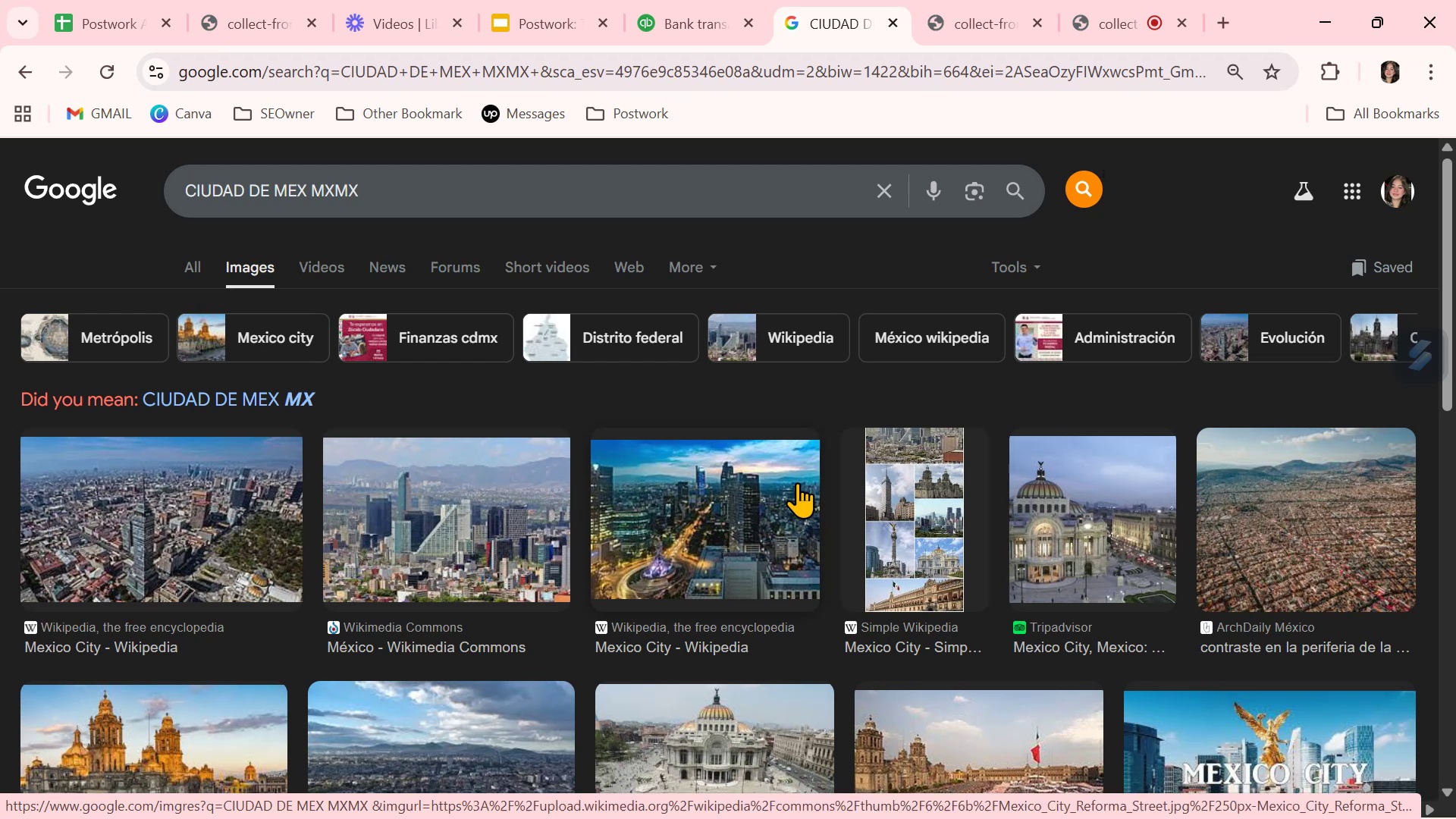 
left_click([706, 30])
 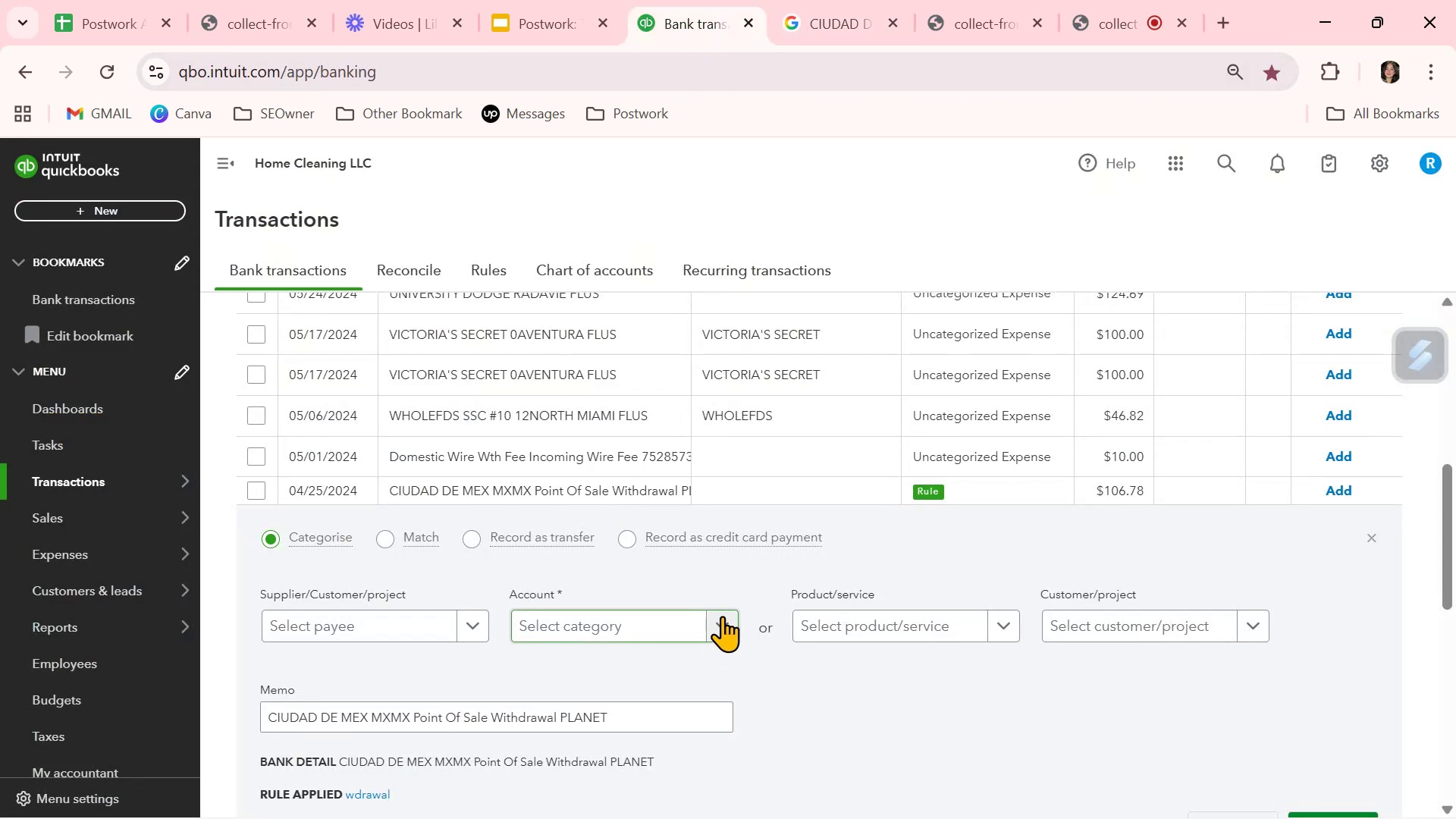 
scroll: coordinate [707, 664], scroll_direction: down, amount: 1.0
 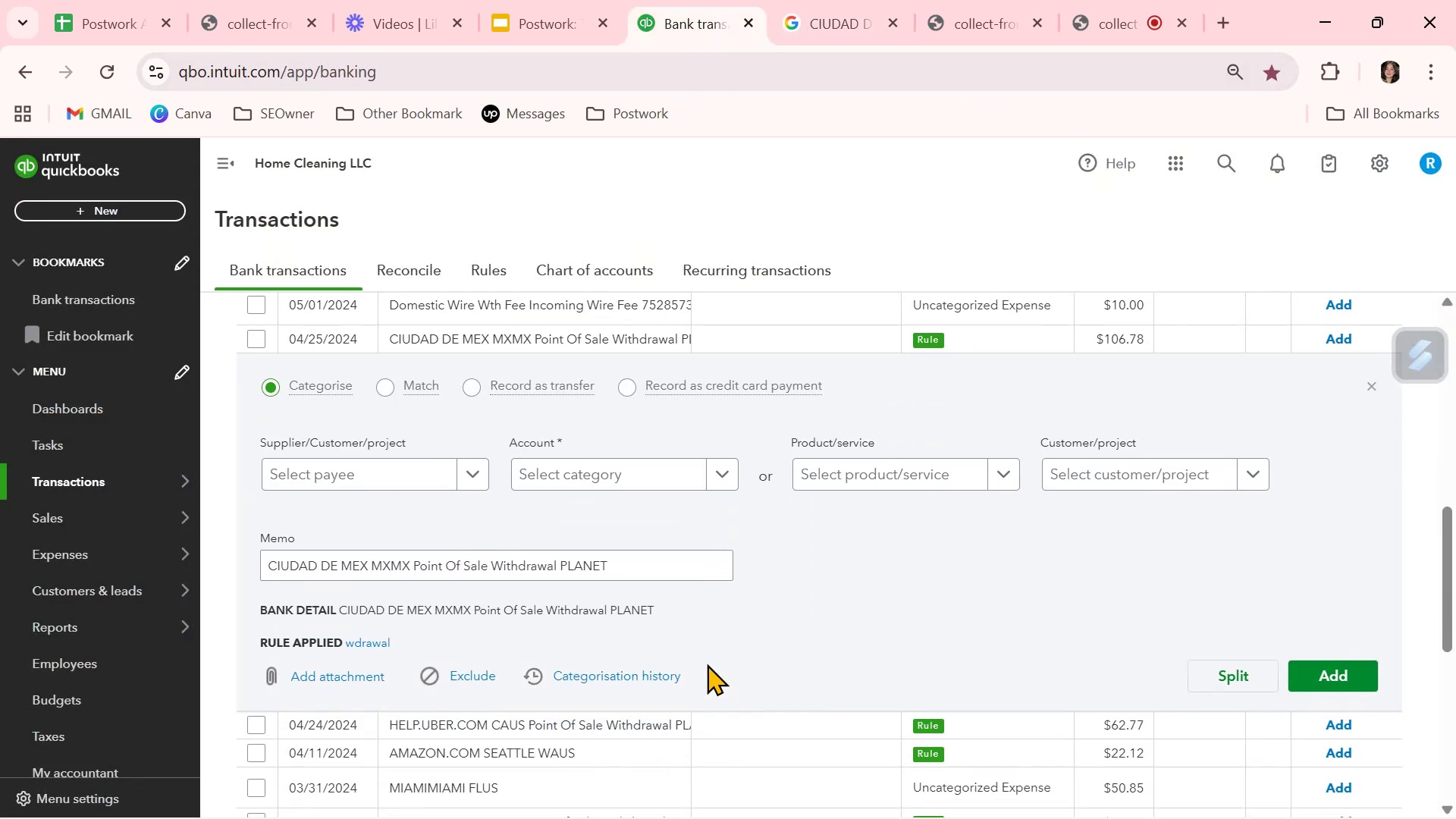 
scroll: coordinate [707, 664], scroll_direction: up, amount: 1.0
 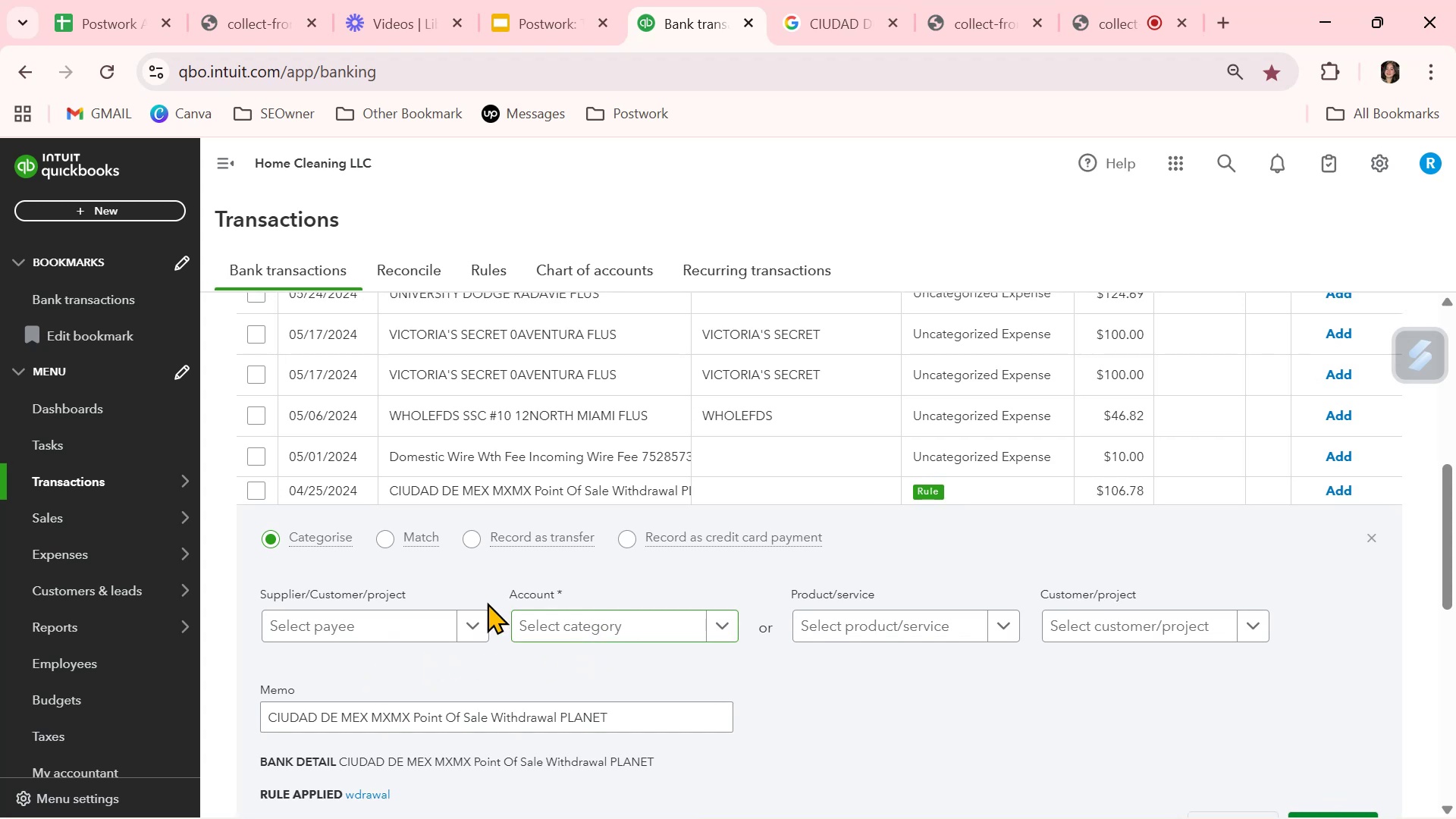 
wait(8.18)
 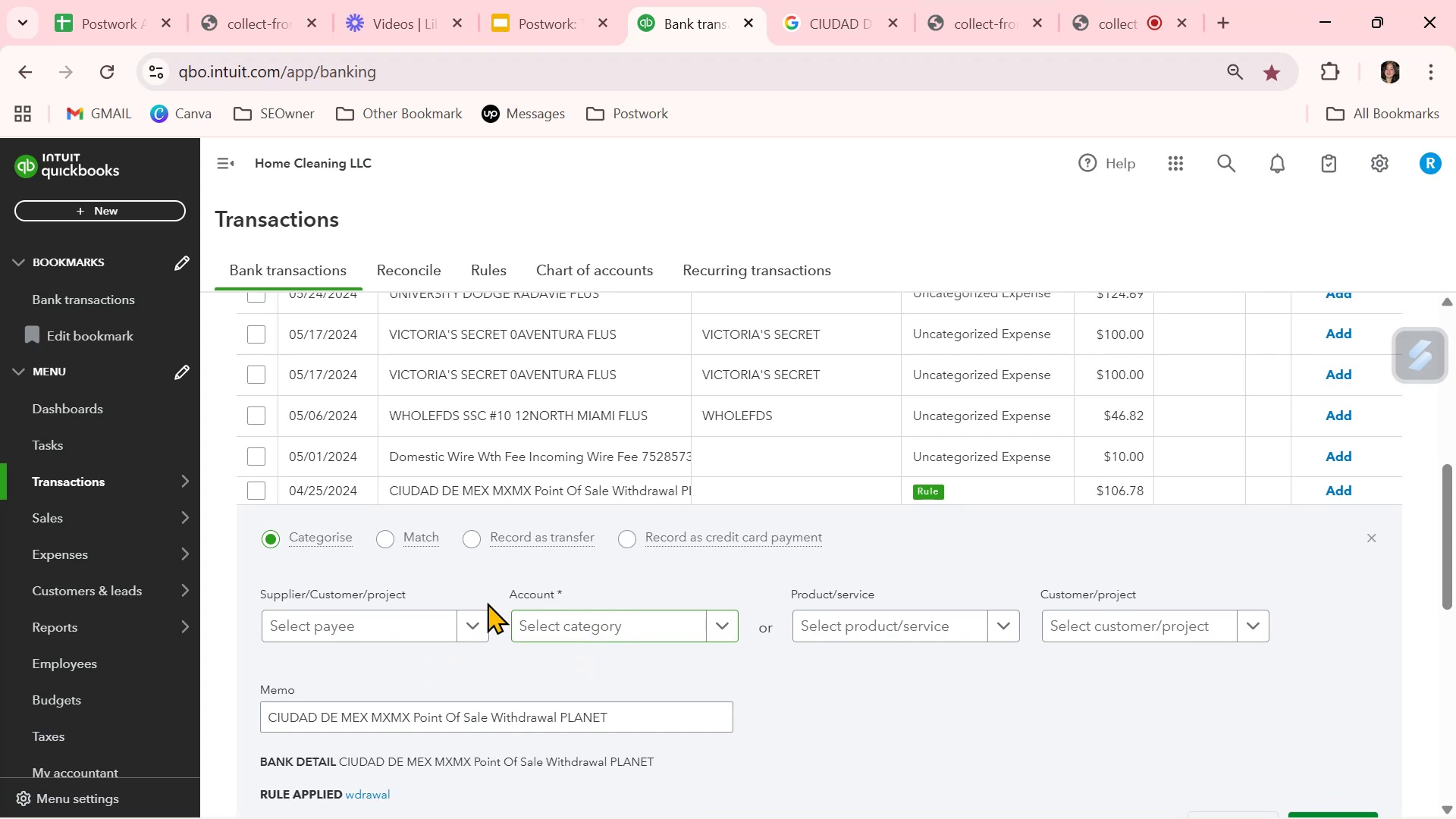 
left_click([603, 623])
 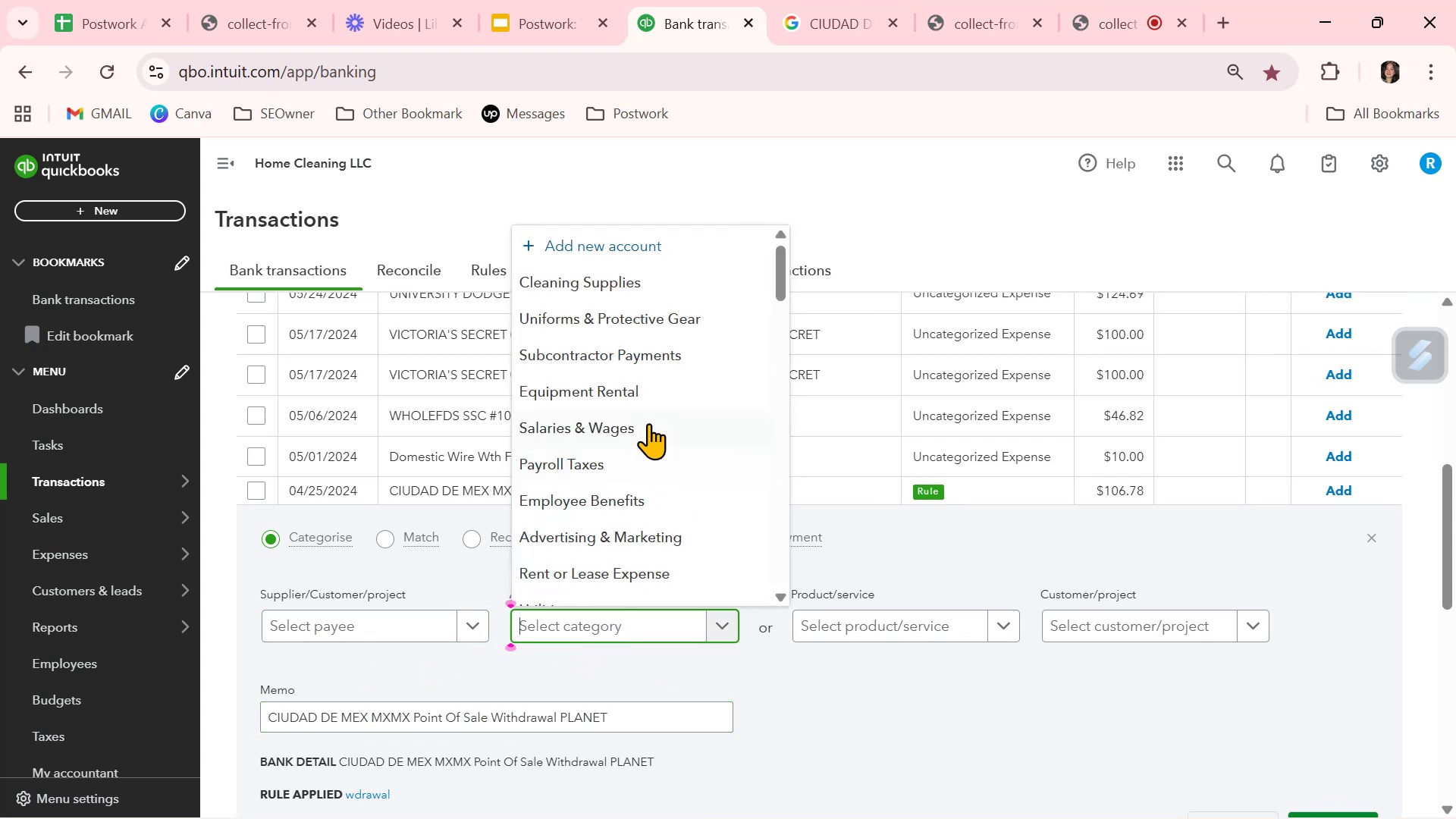 
scroll: coordinate [689, 453], scroll_direction: down, amount: 6.0
 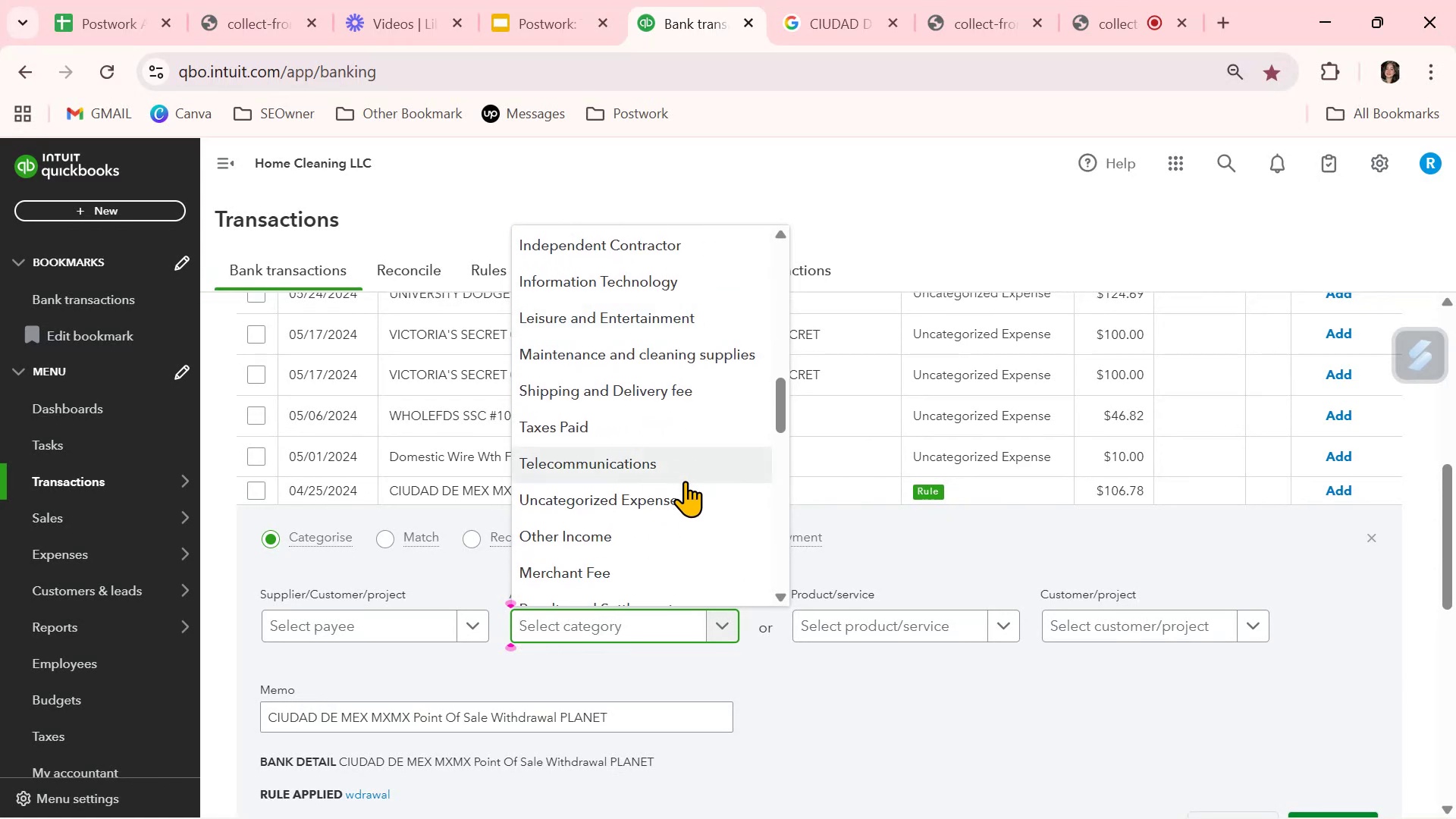 
left_click([676, 497])
 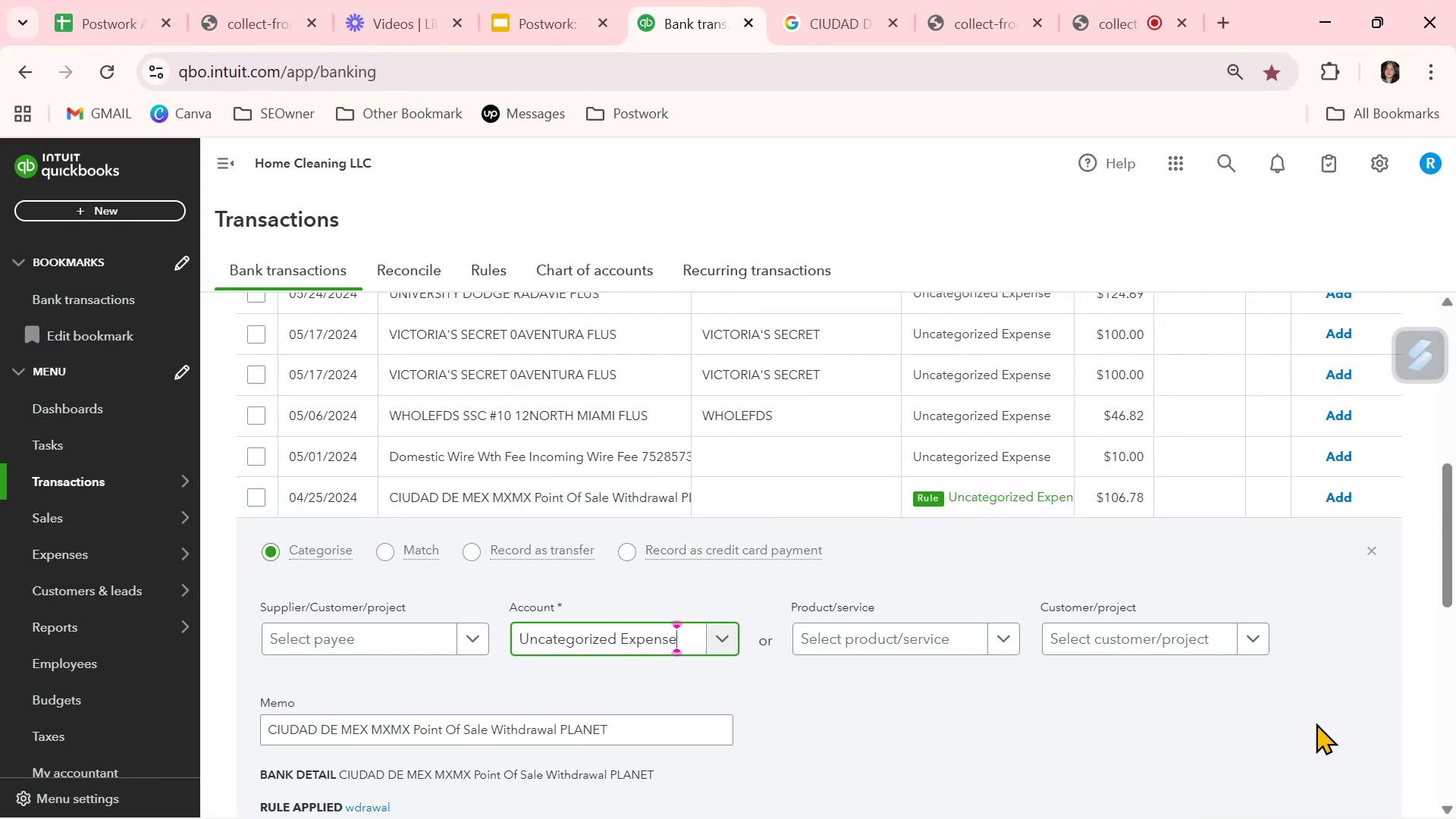 
scroll: coordinate [1323, 742], scroll_direction: down, amount: 1.0
 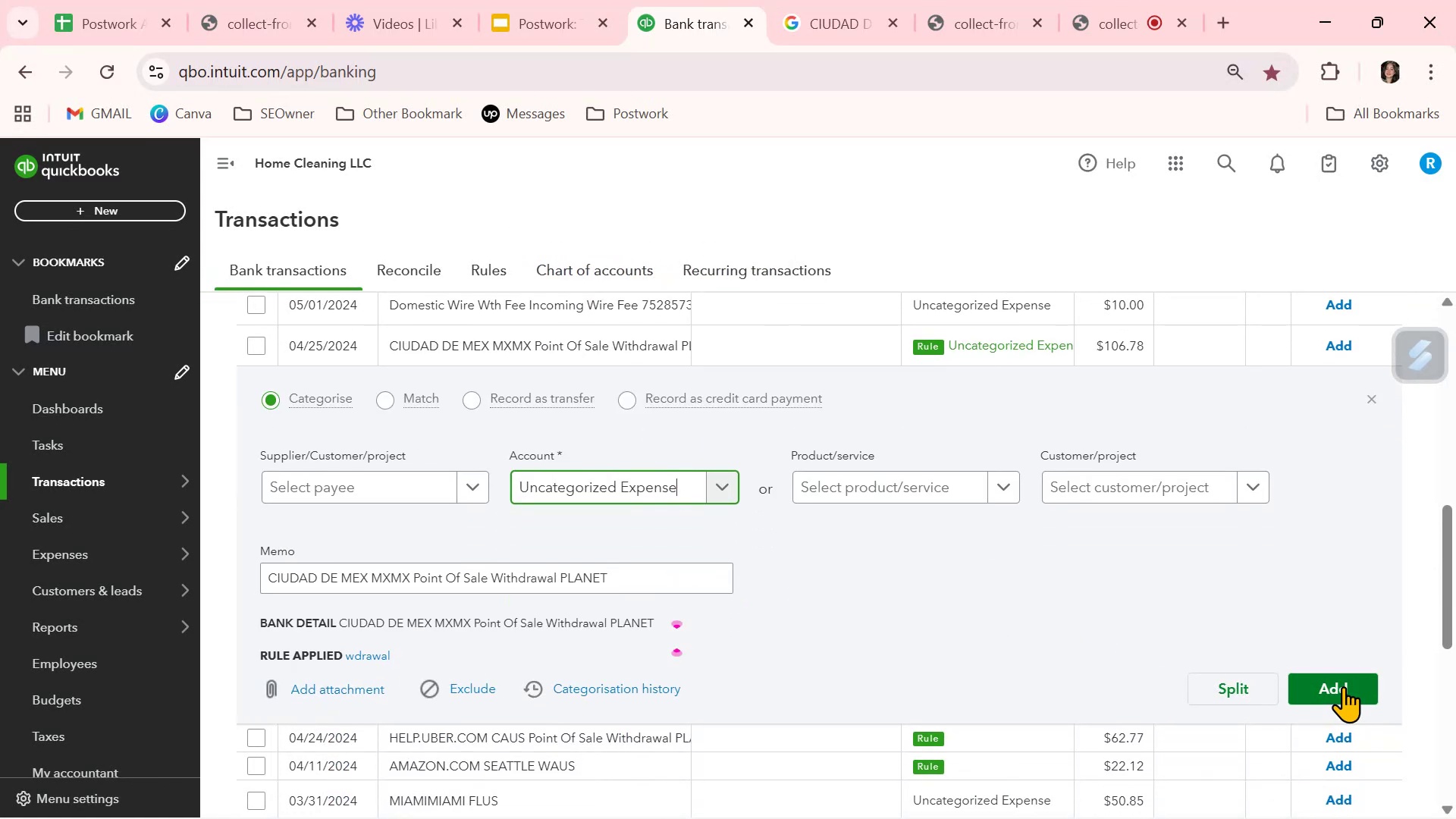 
left_click([1343, 686])
 